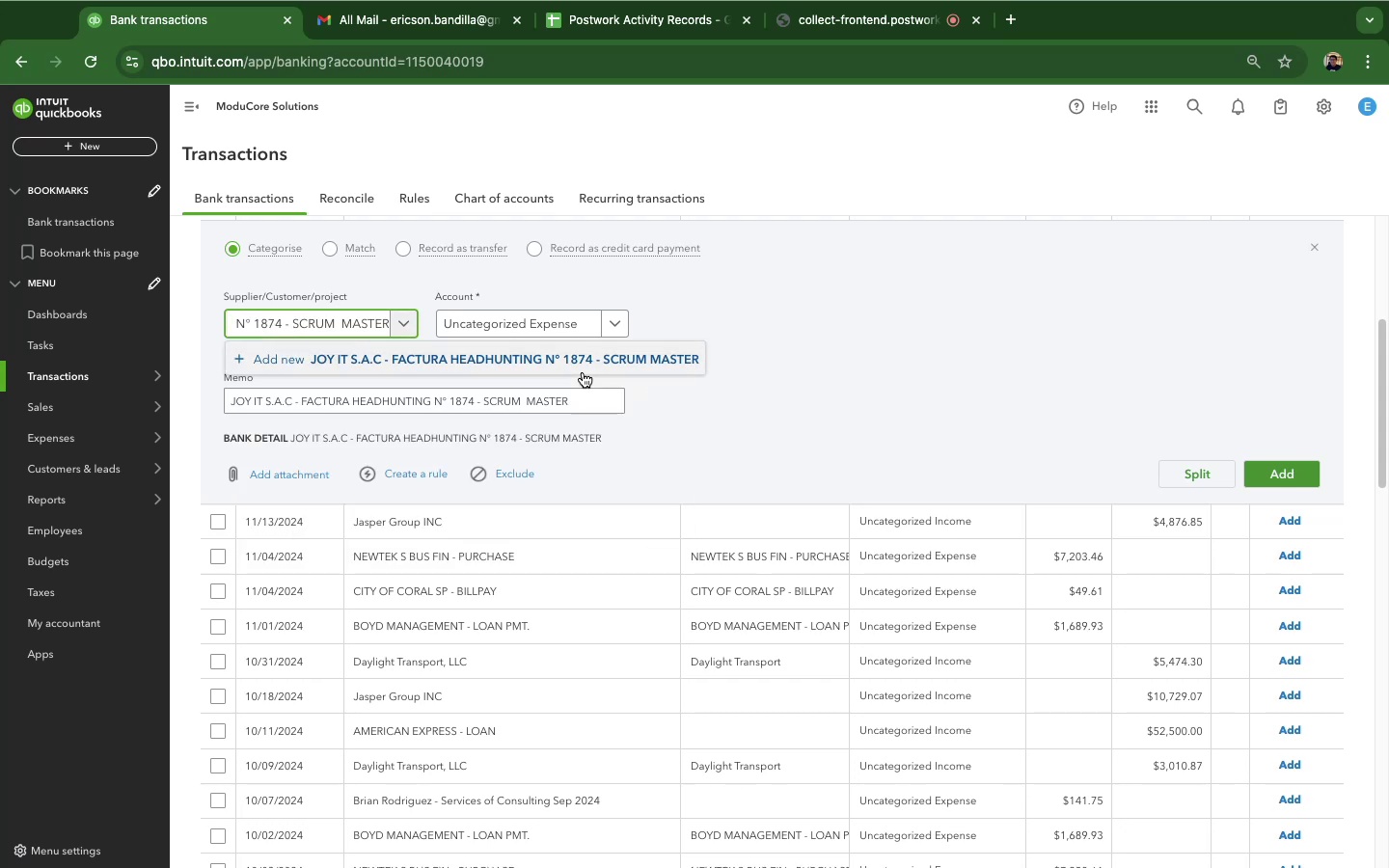 
left_click([576, 363])
 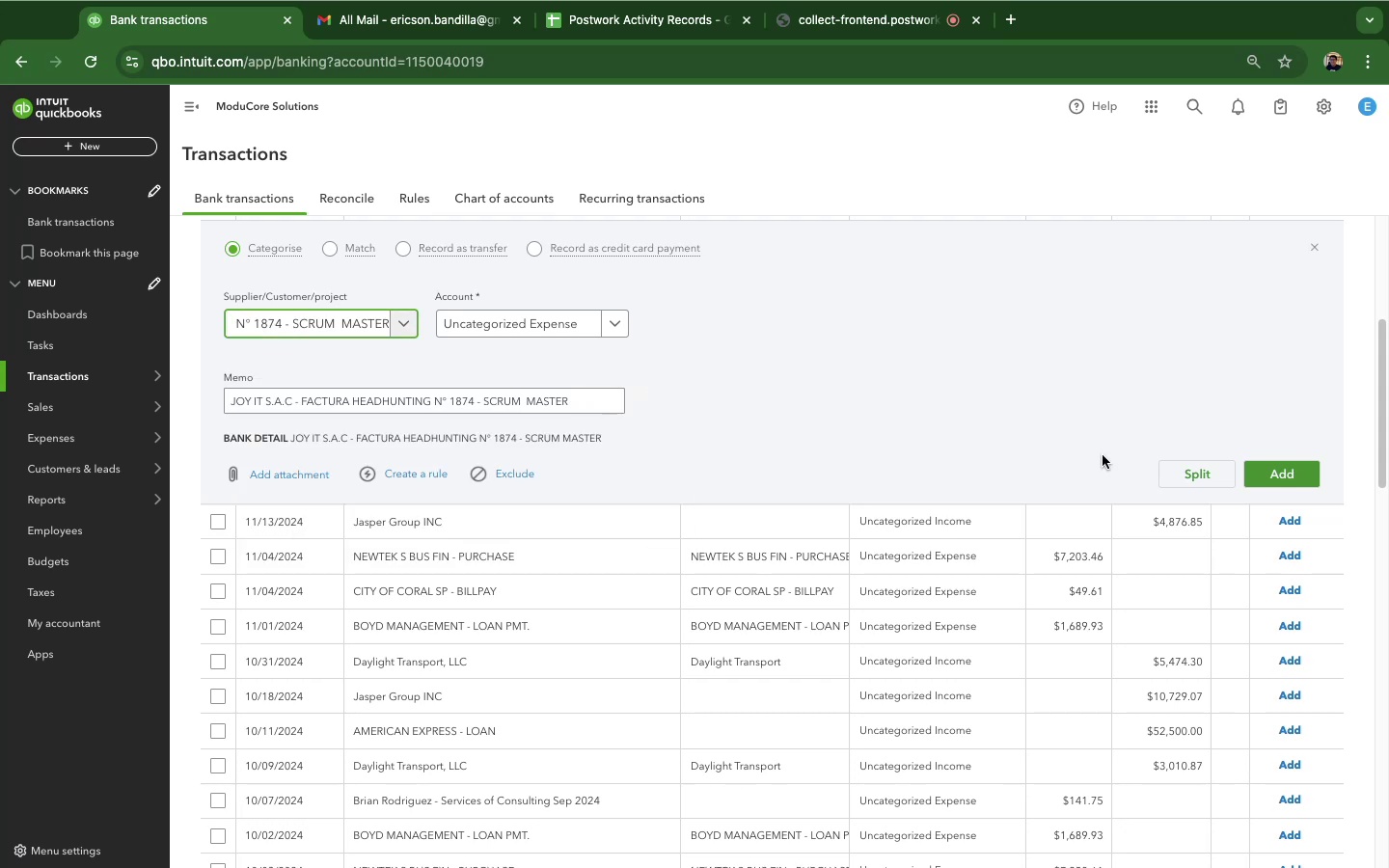 
scroll: coordinate [1263, 569], scroll_direction: down, amount: 13.0
 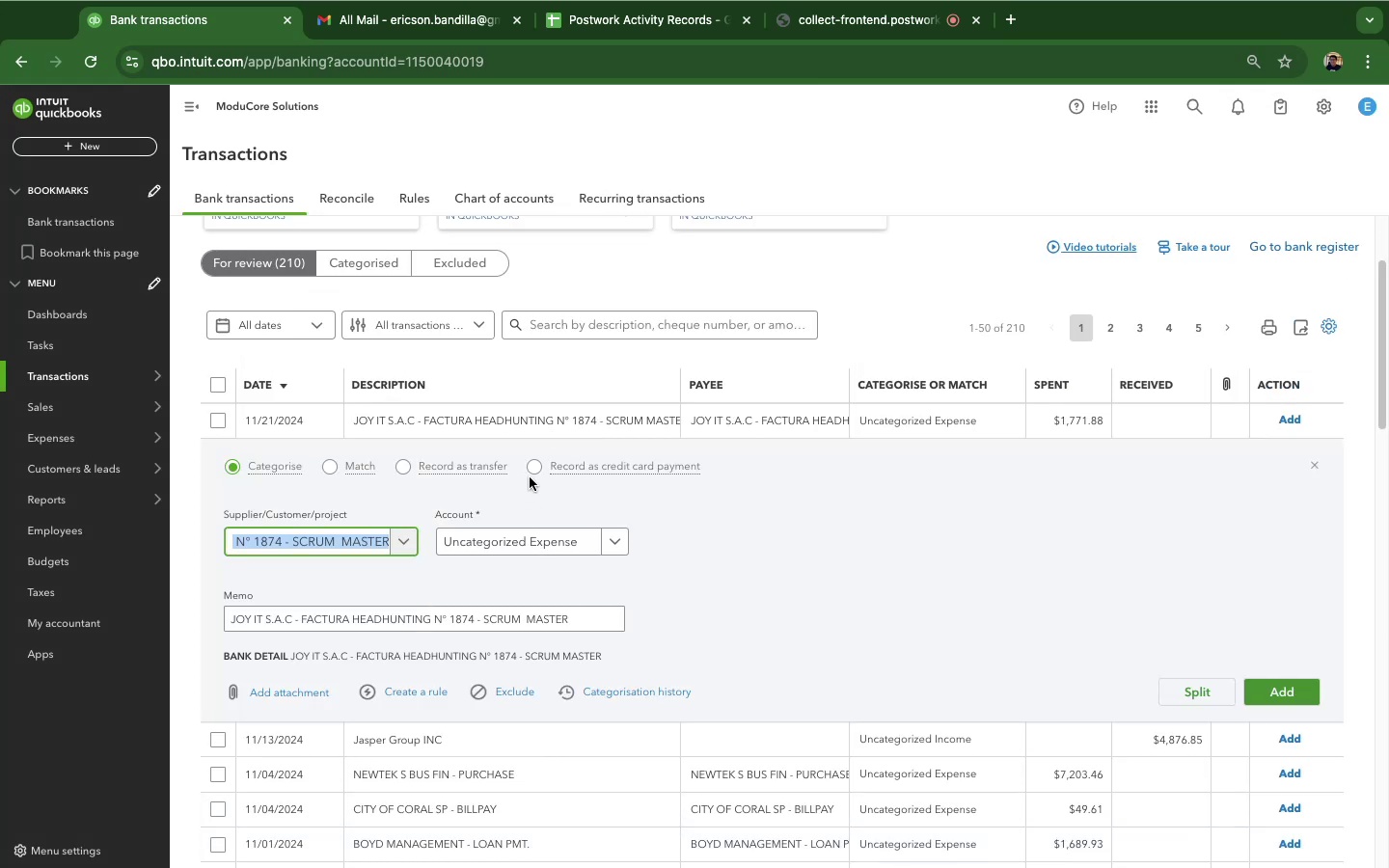 
wait(14.46)
 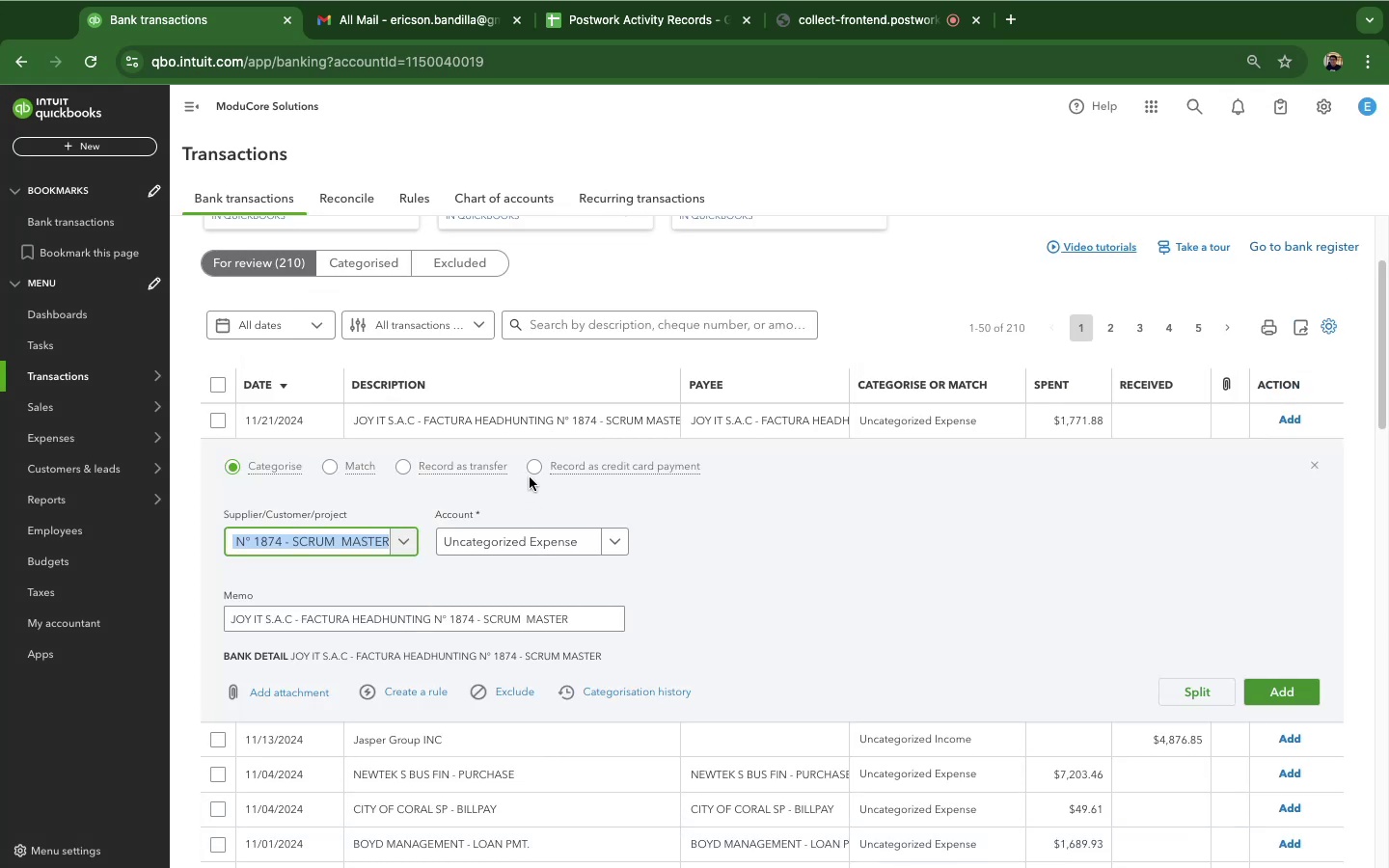 
left_click([606, 550])
 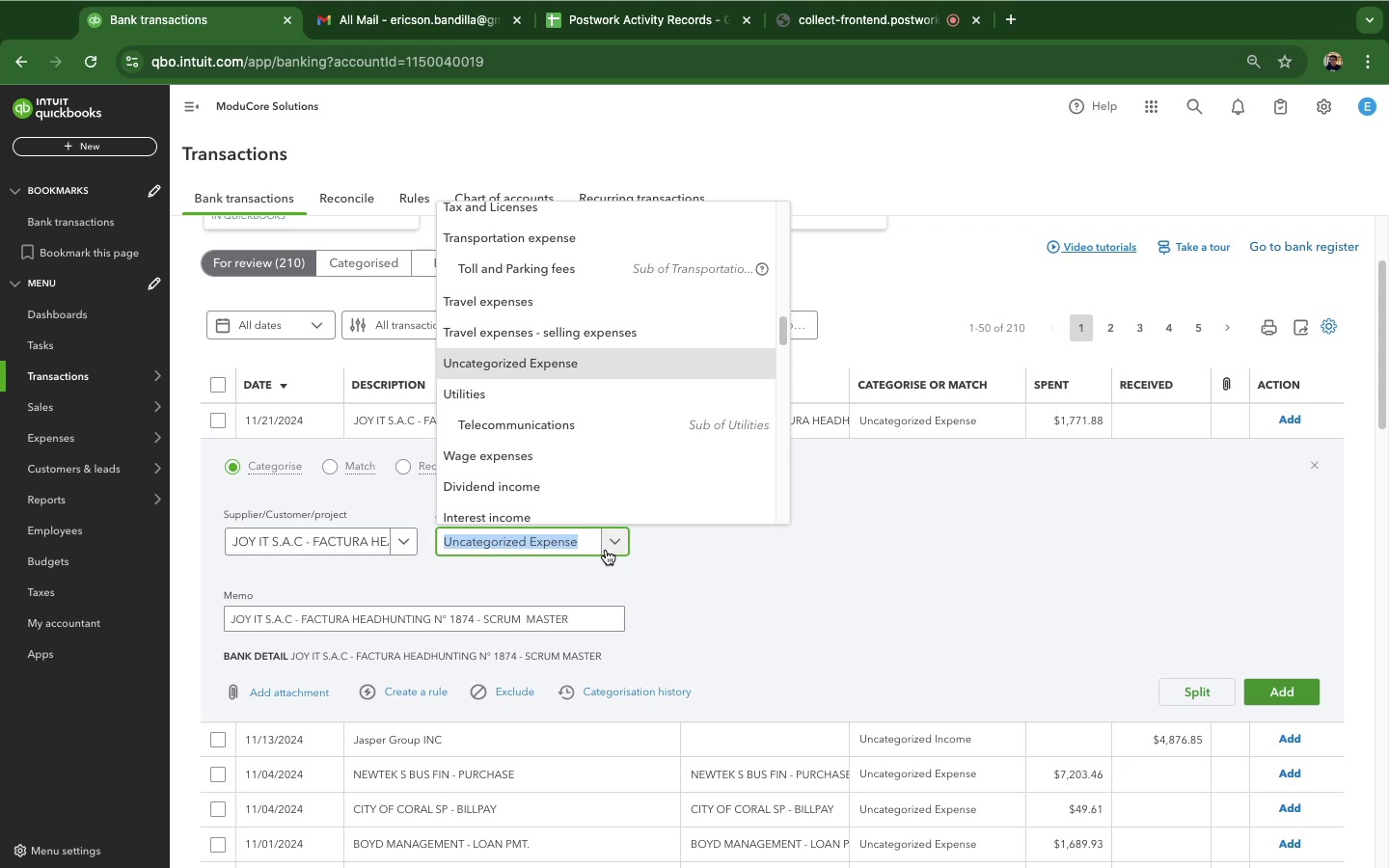 
left_click([606, 550])
 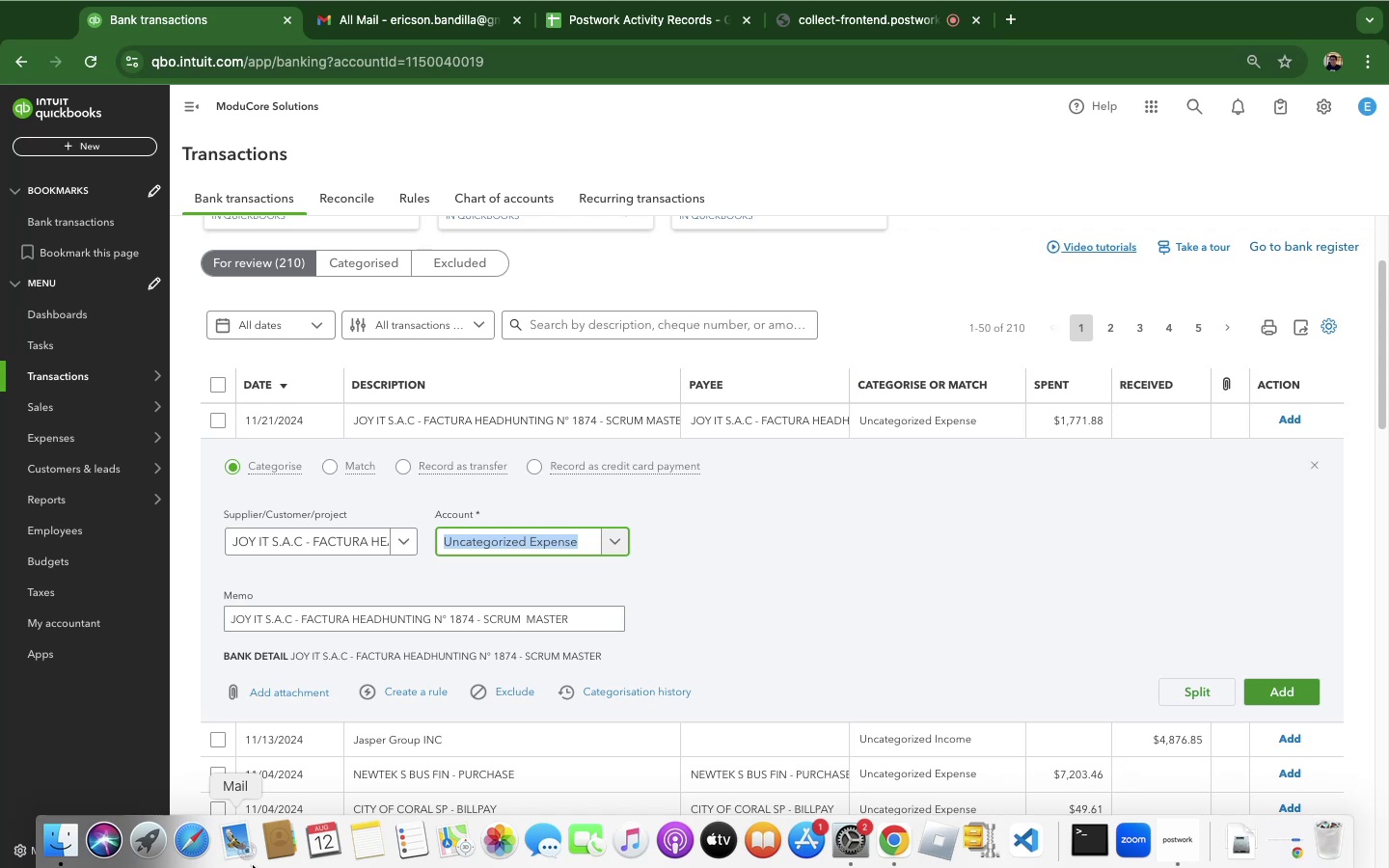 
wait(45.88)
 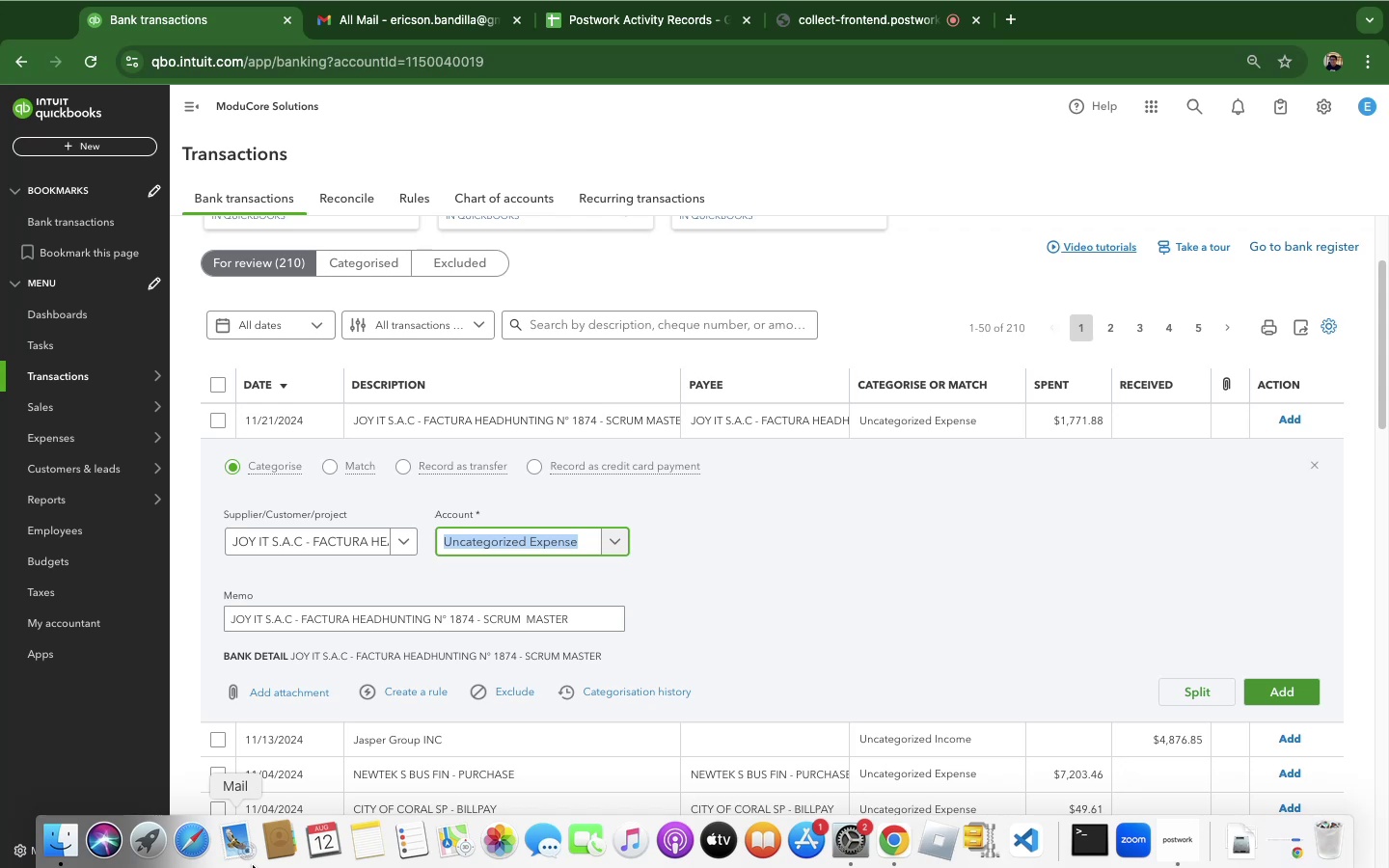 
left_click([1277, 699])
 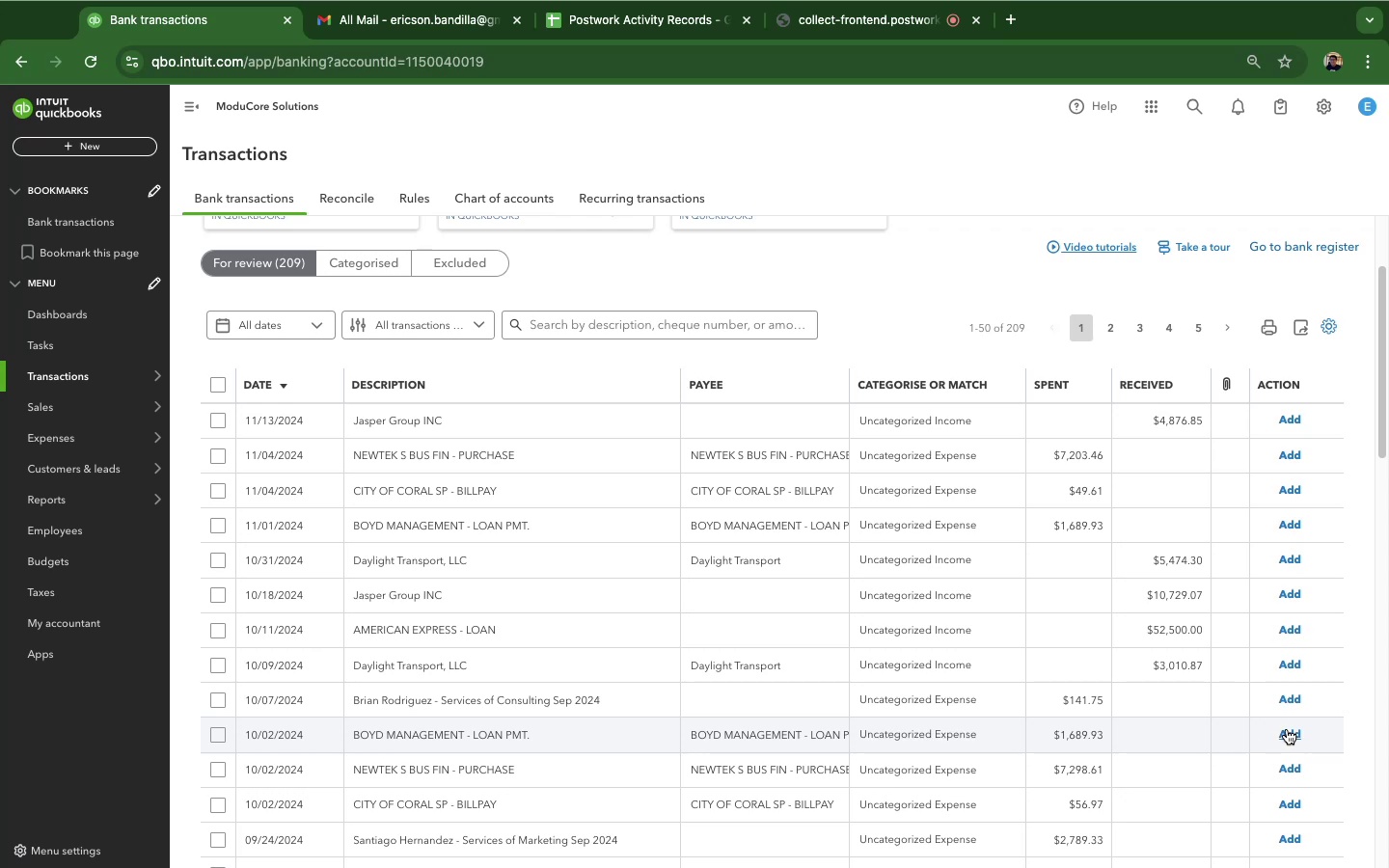 
wait(93.6)
 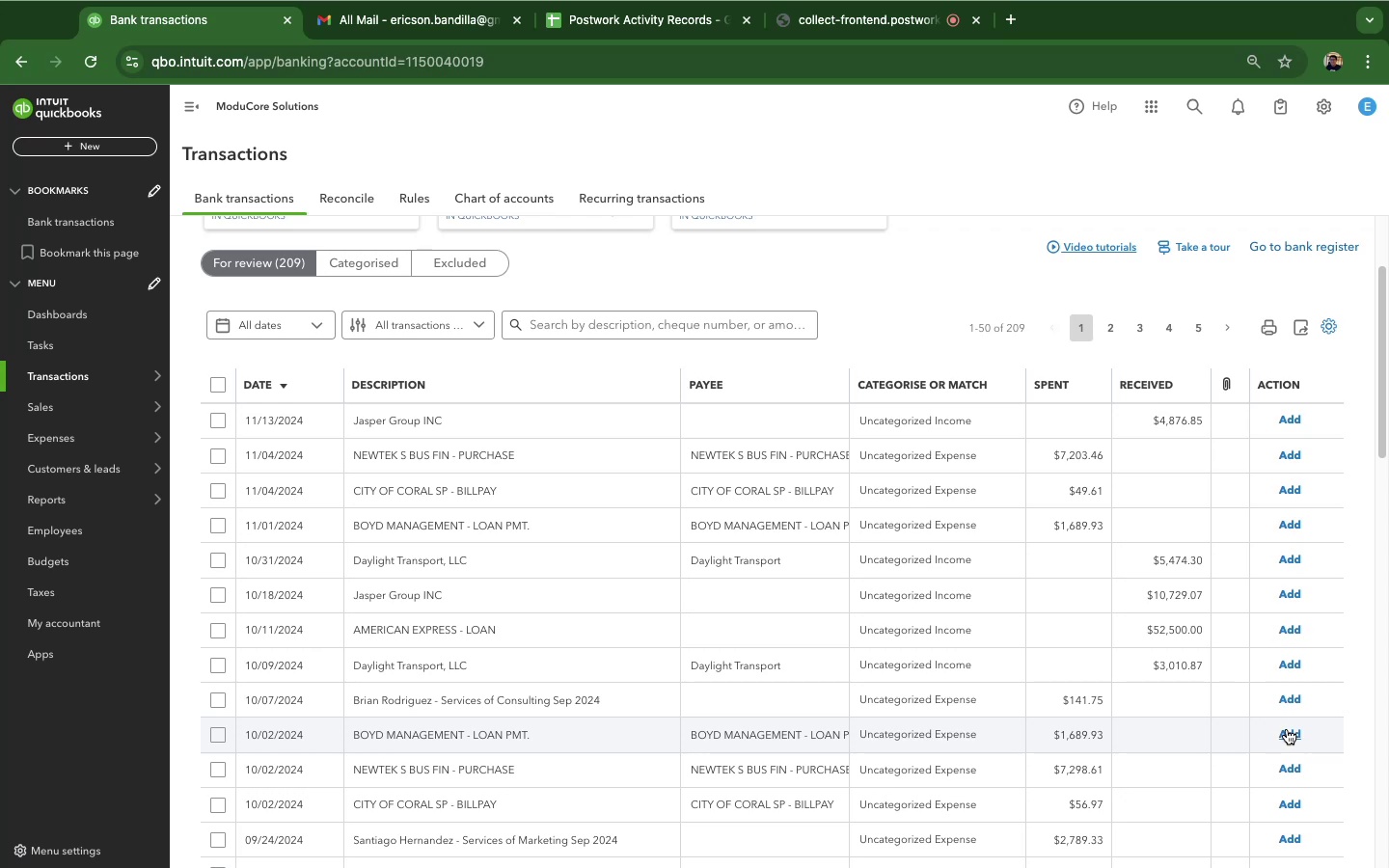 
scroll: coordinate [892, 323], scroll_direction: down, amount: 2.0
 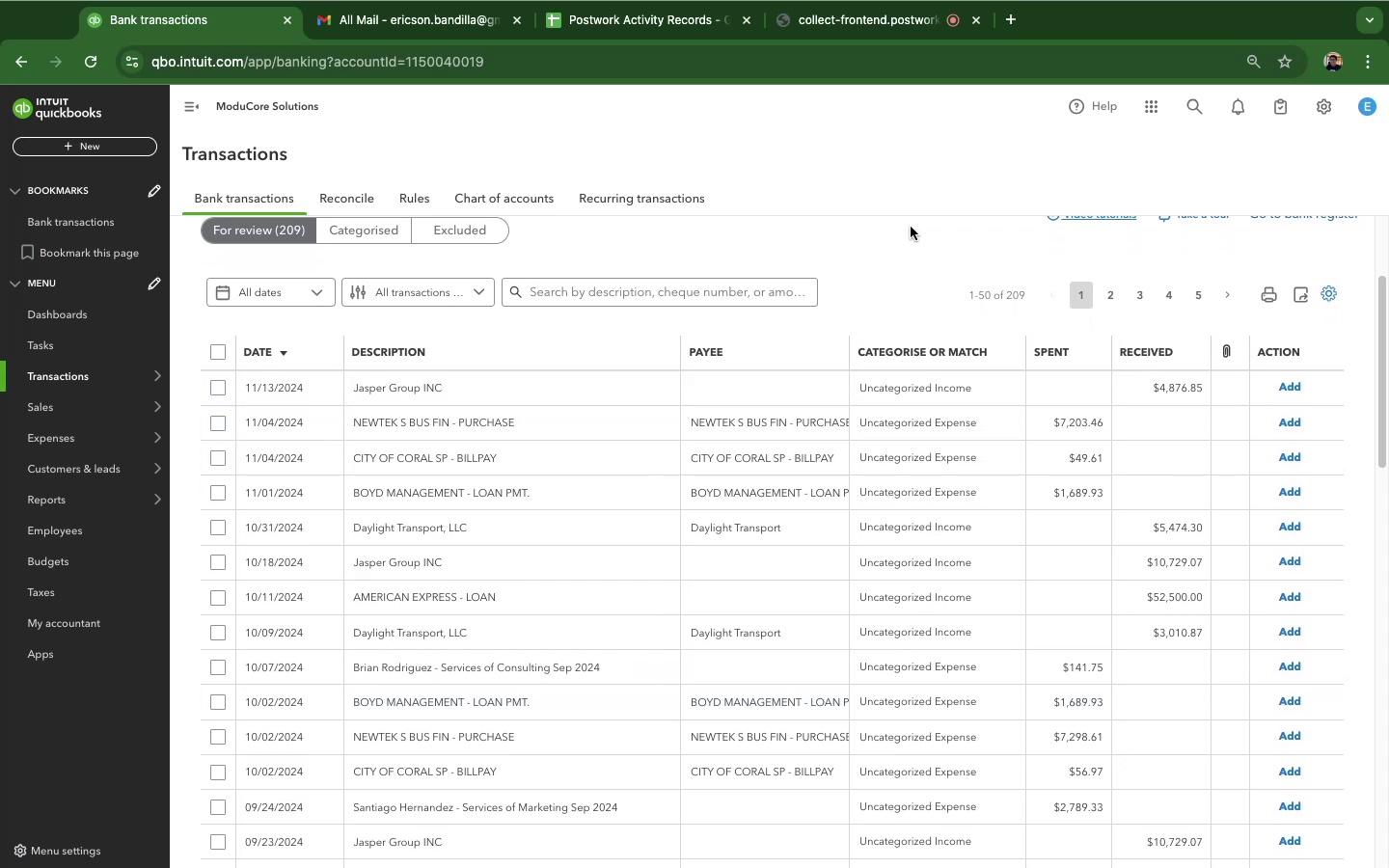 
wait(8.8)
 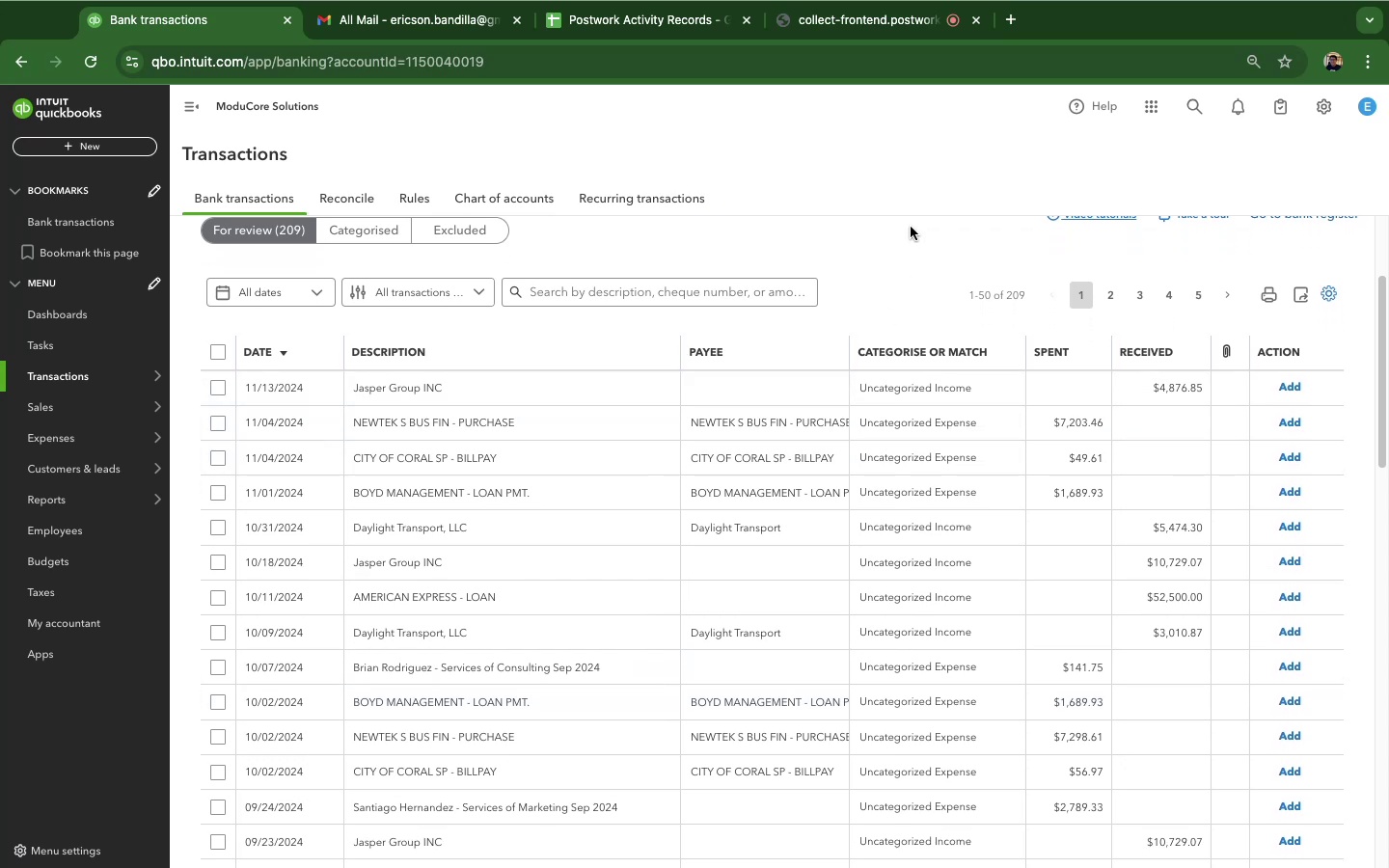 
left_click([387, 395])
 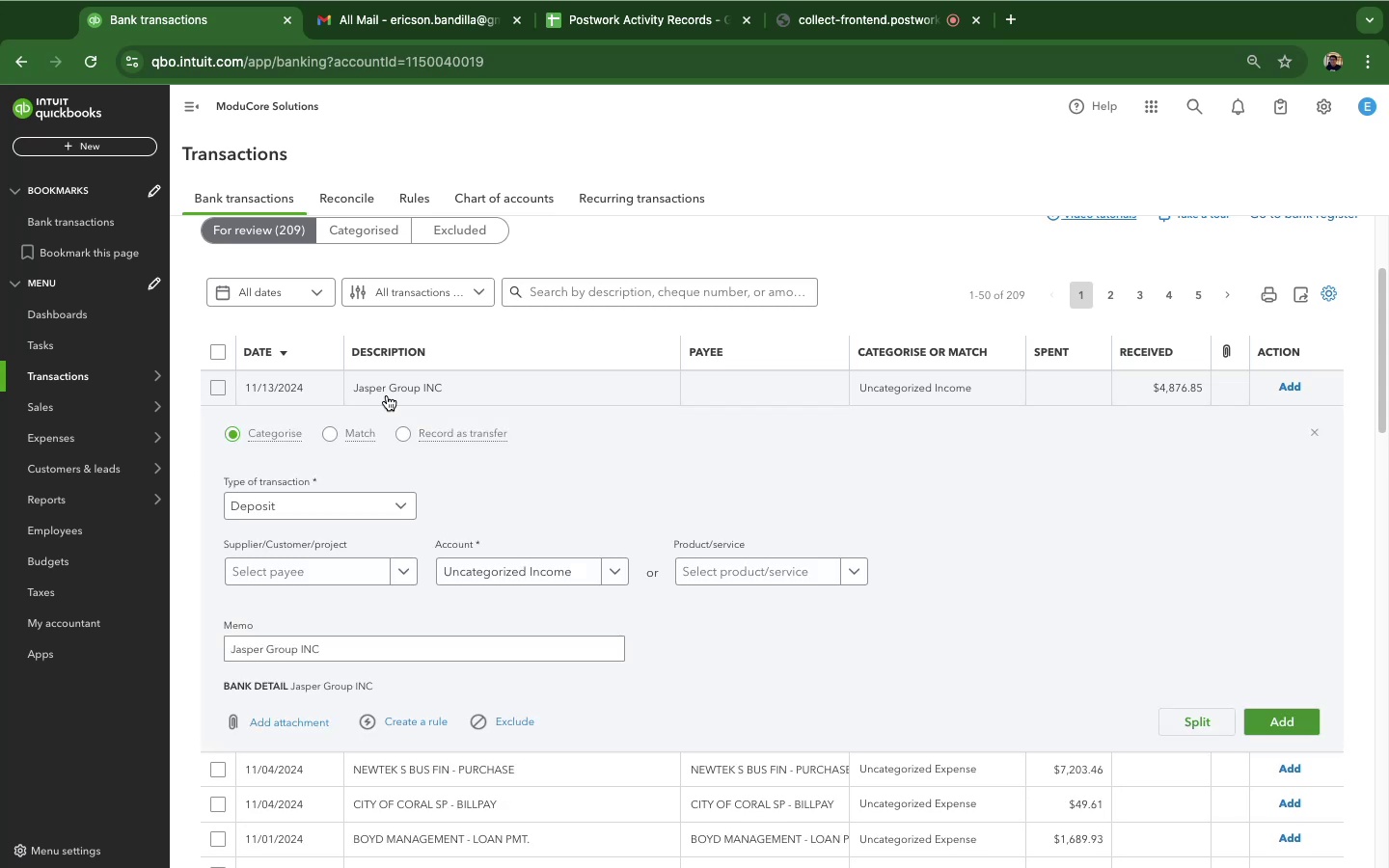 
wait(10.14)
 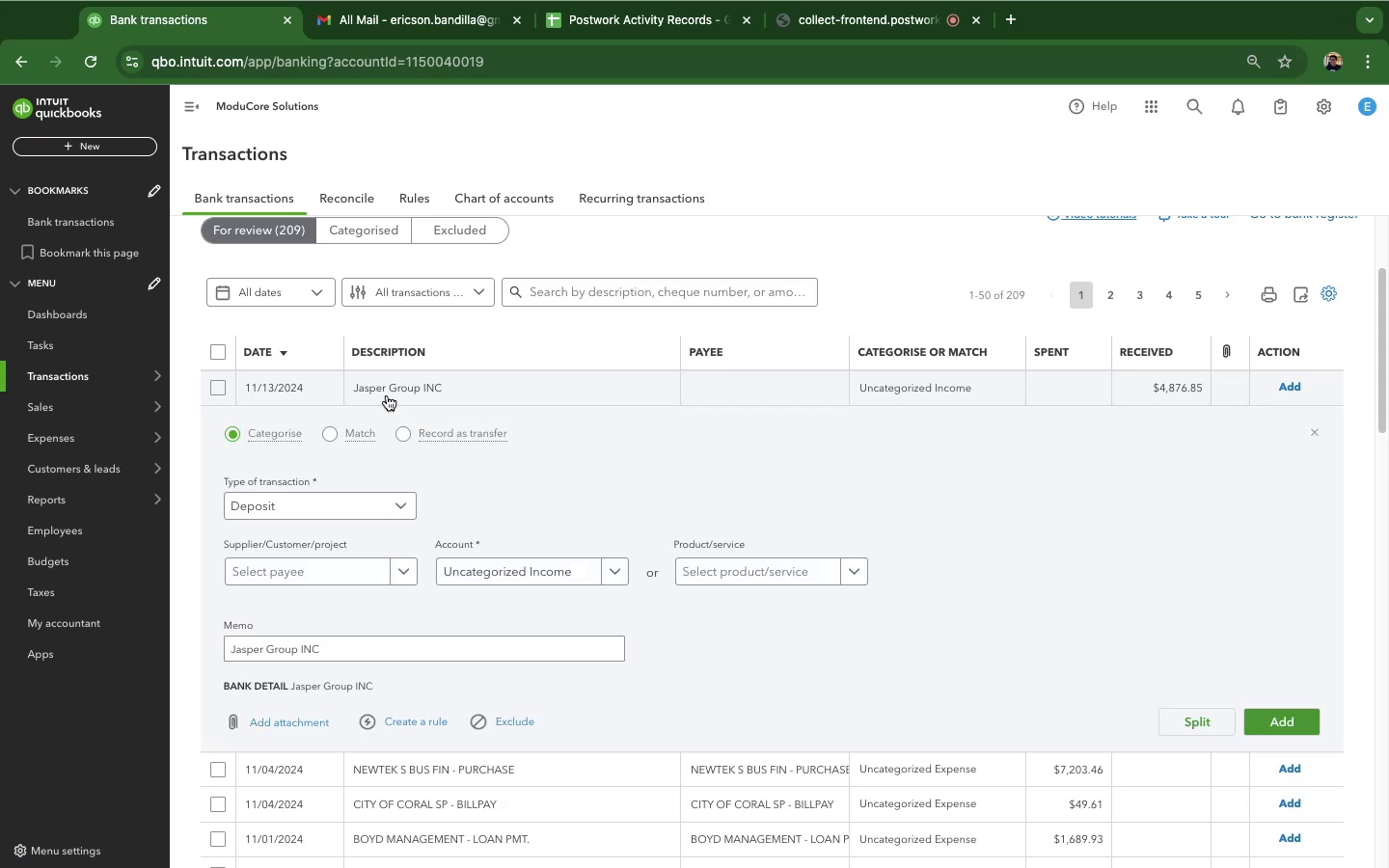 
double_click([287, 655])
 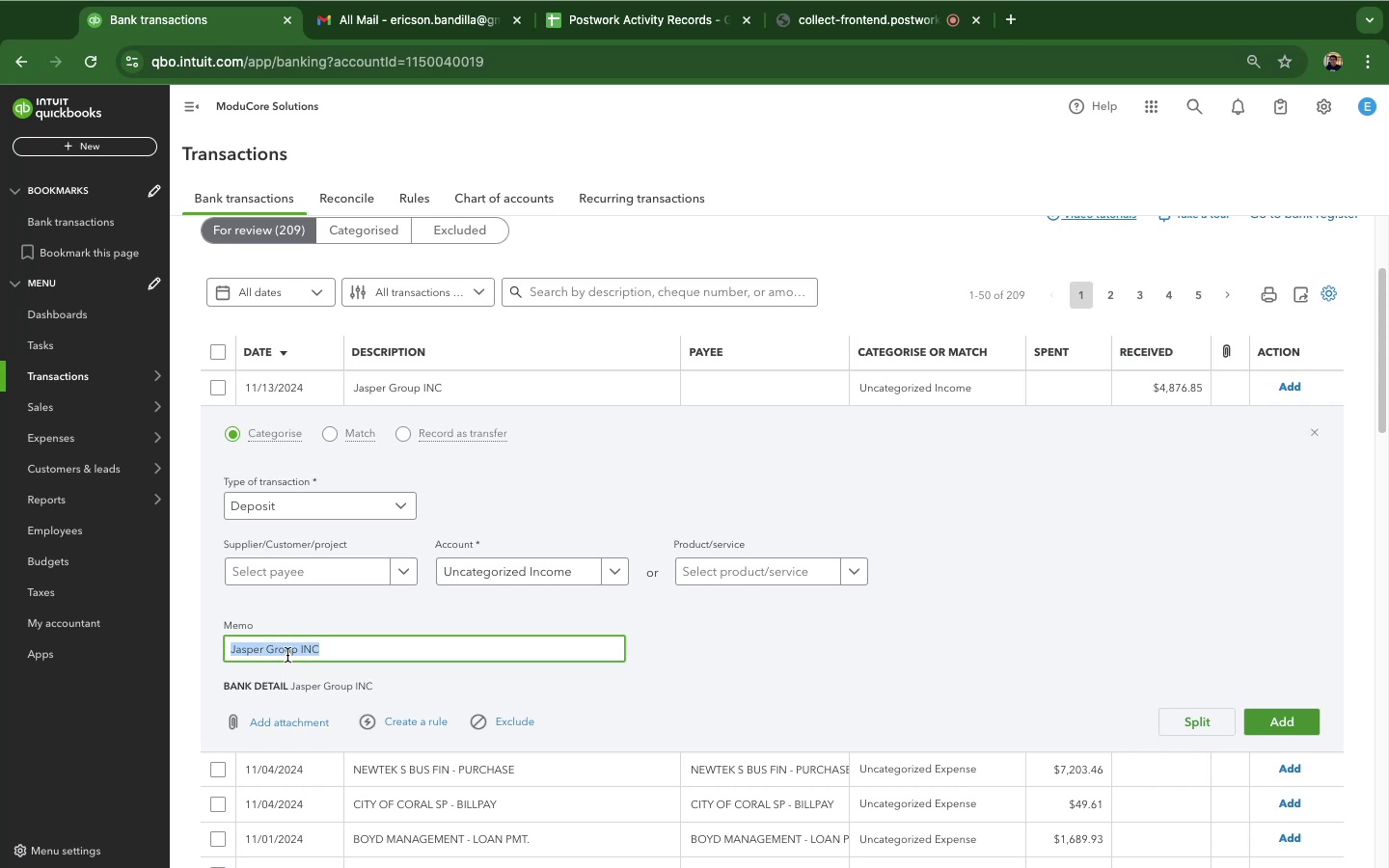 
triple_click([287, 655])
 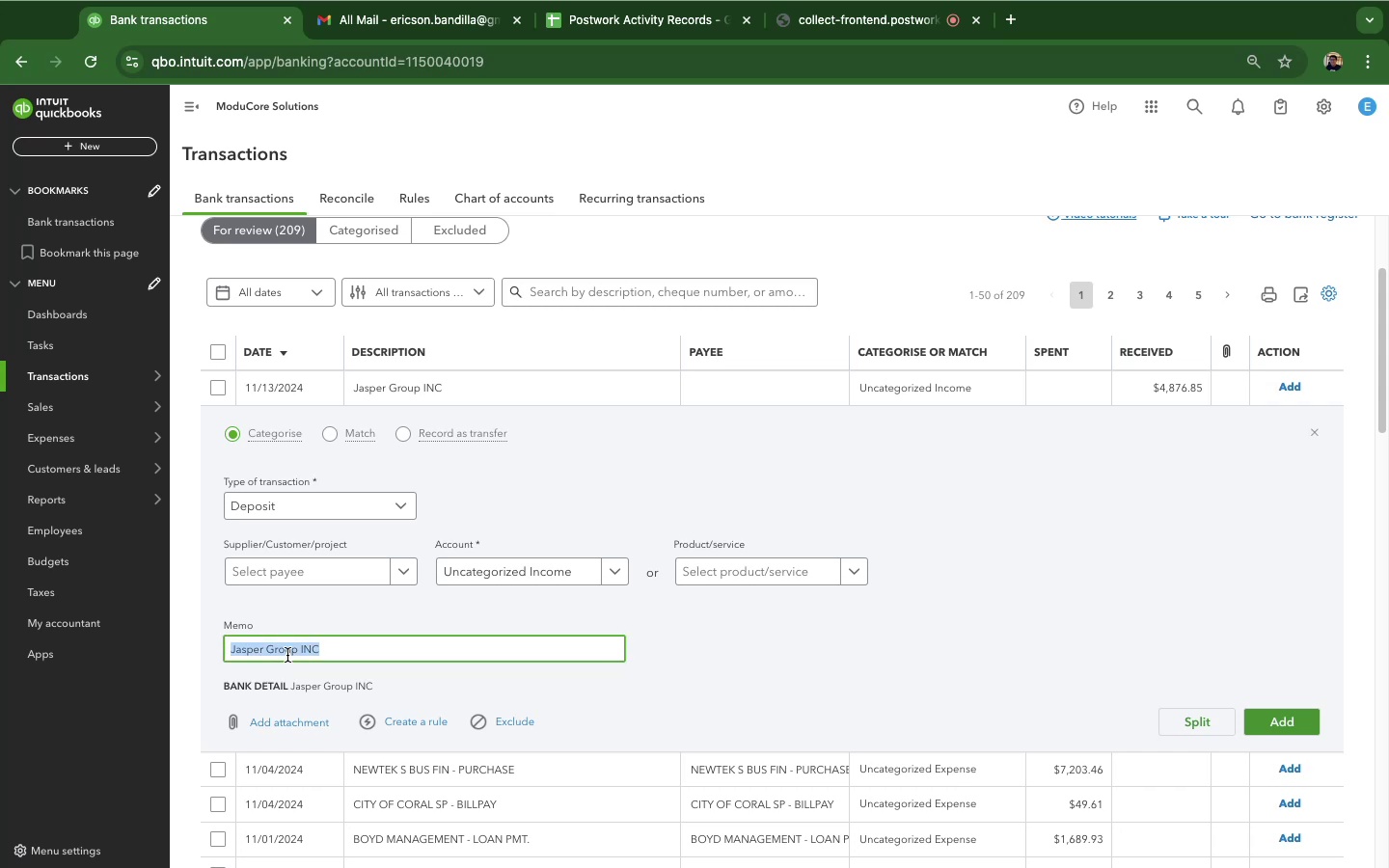 
key(Meta+C)
 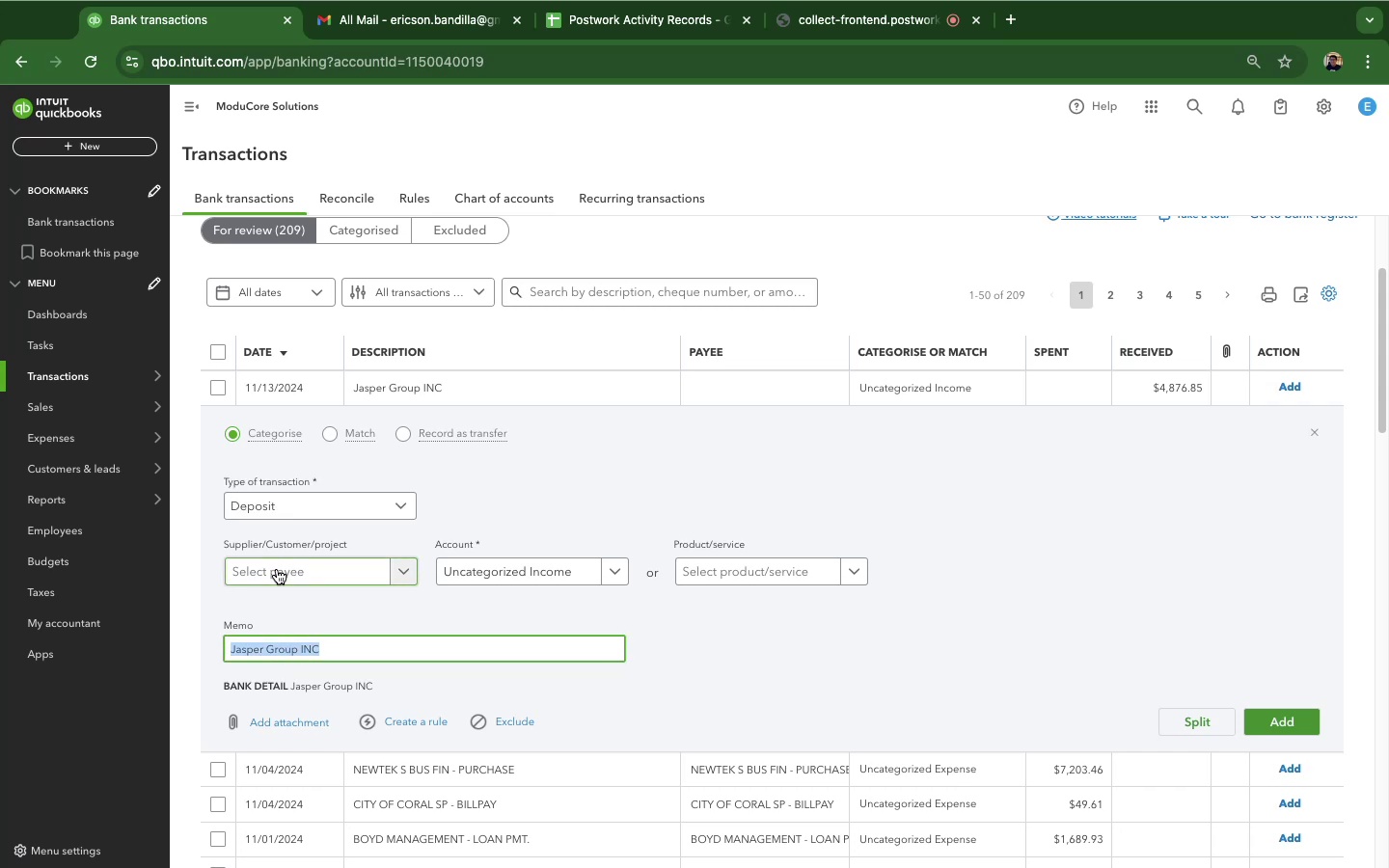 
left_click([277, 569])
 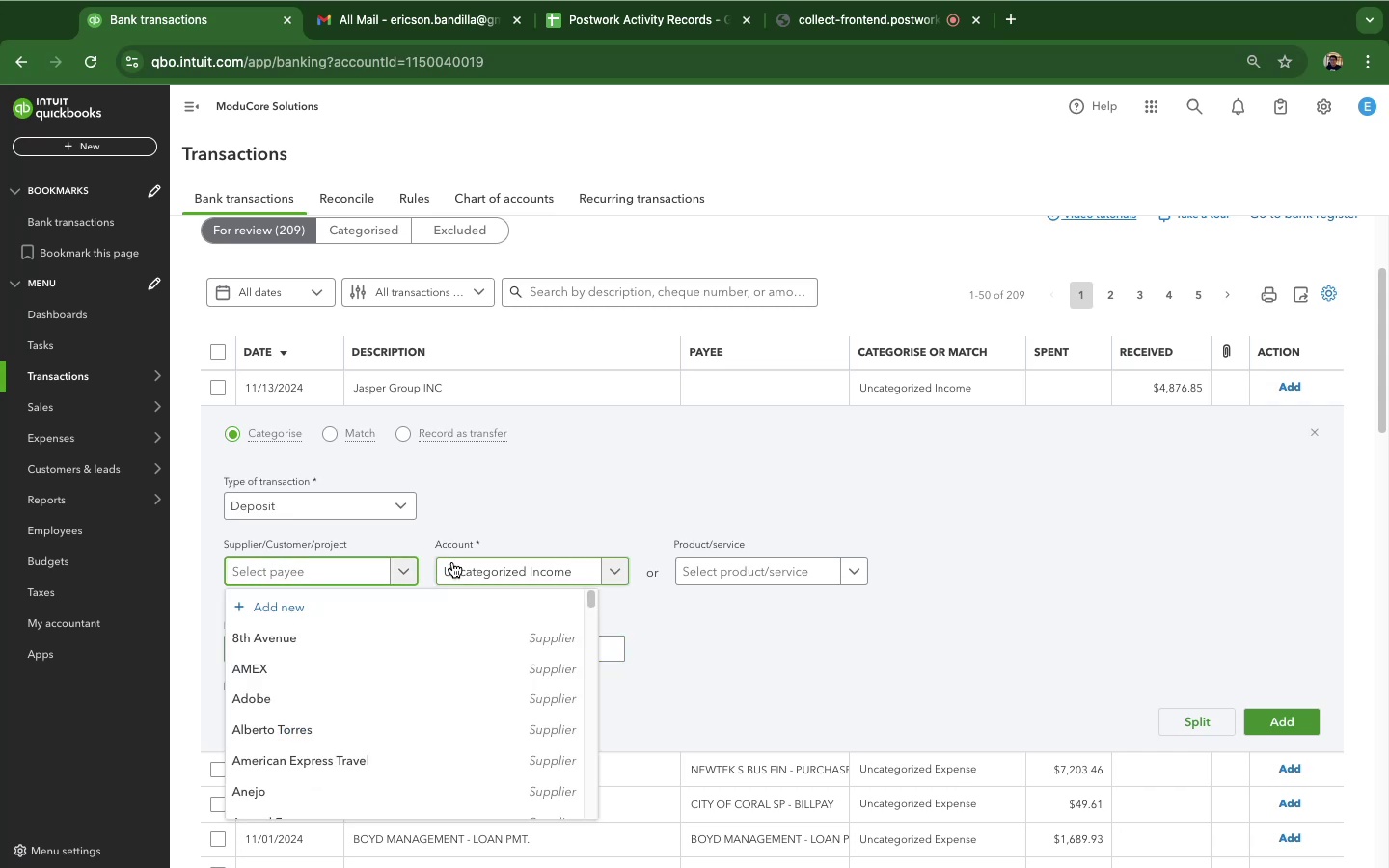 
key(Meta+V)
 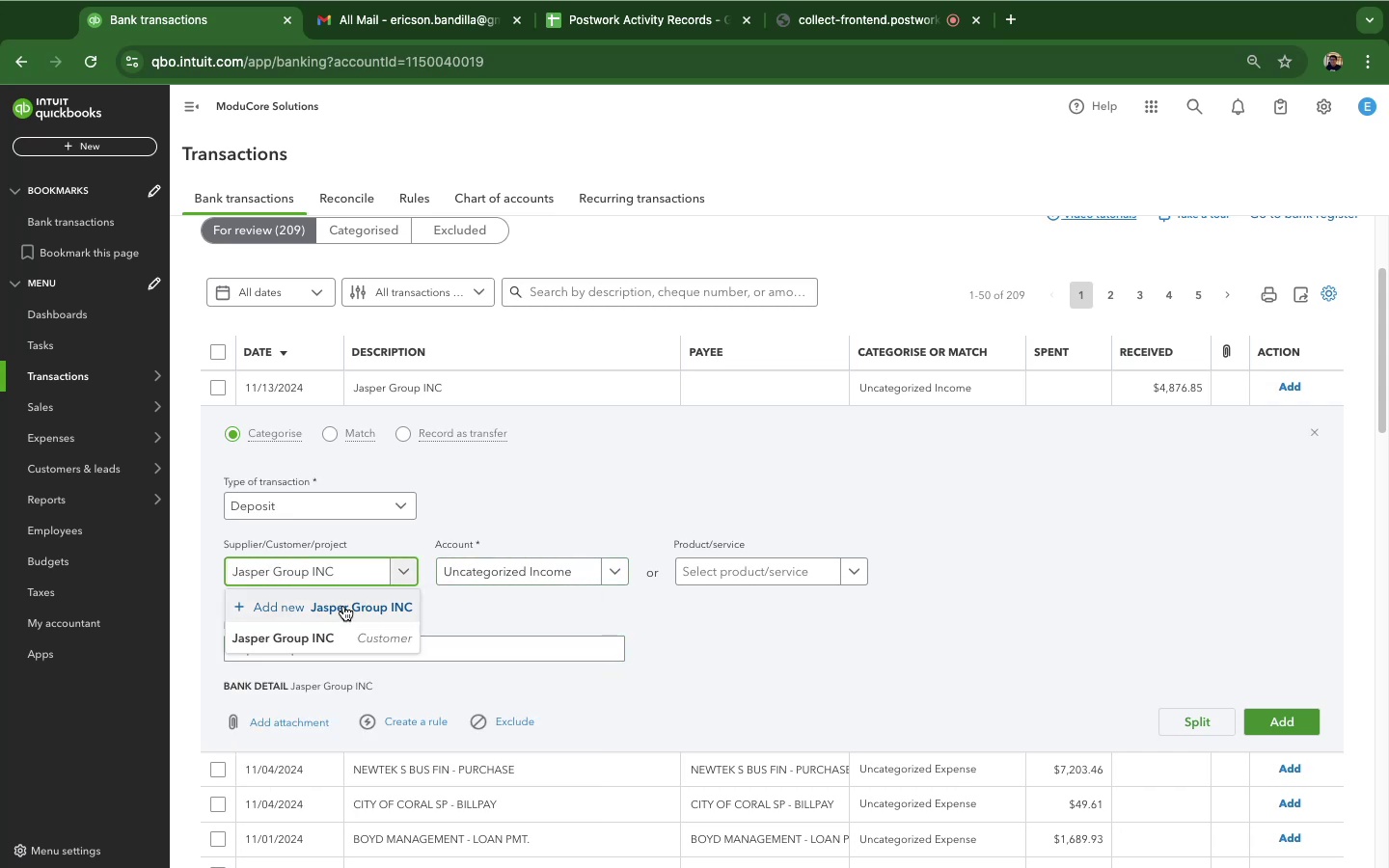 
left_click([346, 606])
 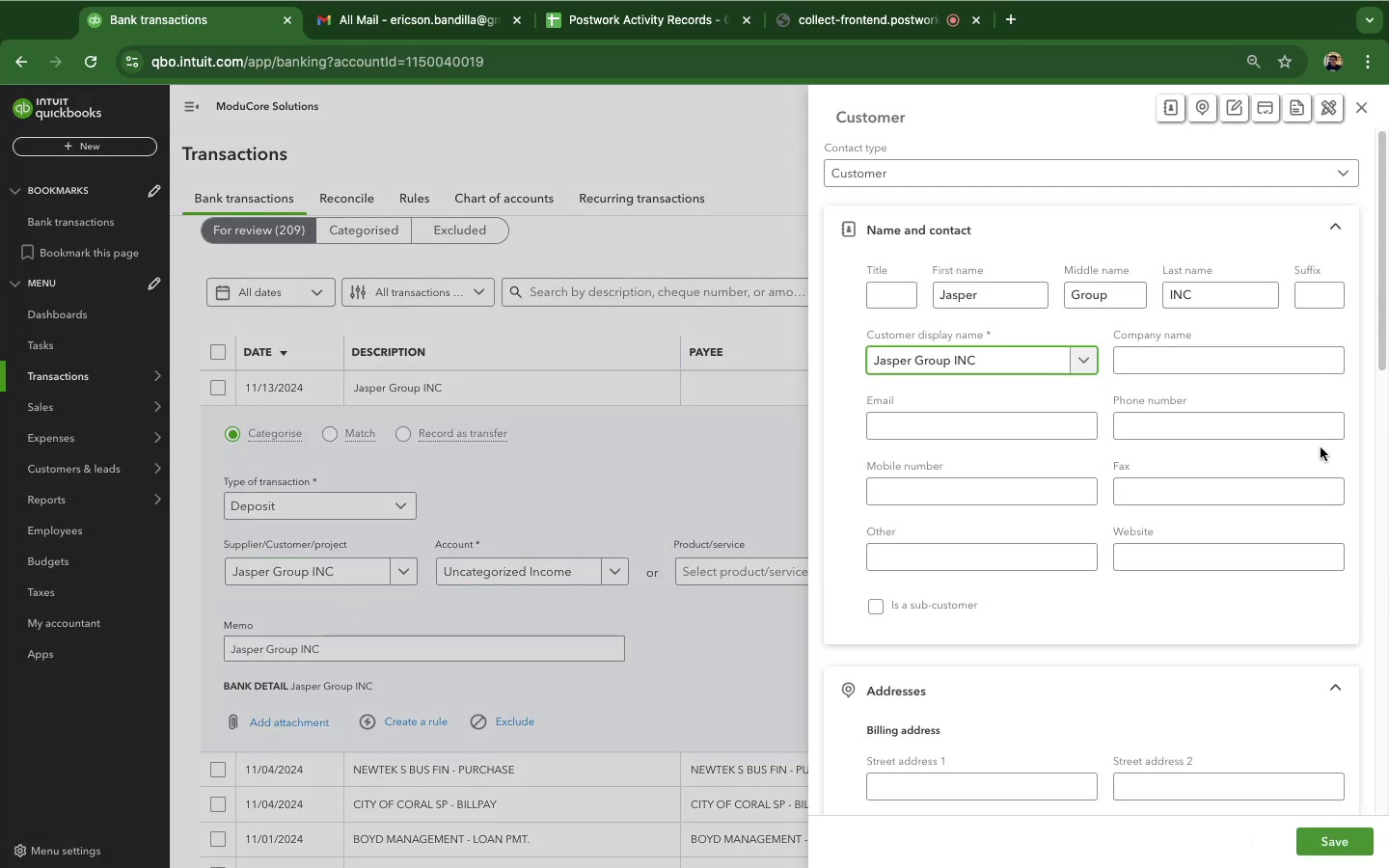 
left_click([1334, 846])
 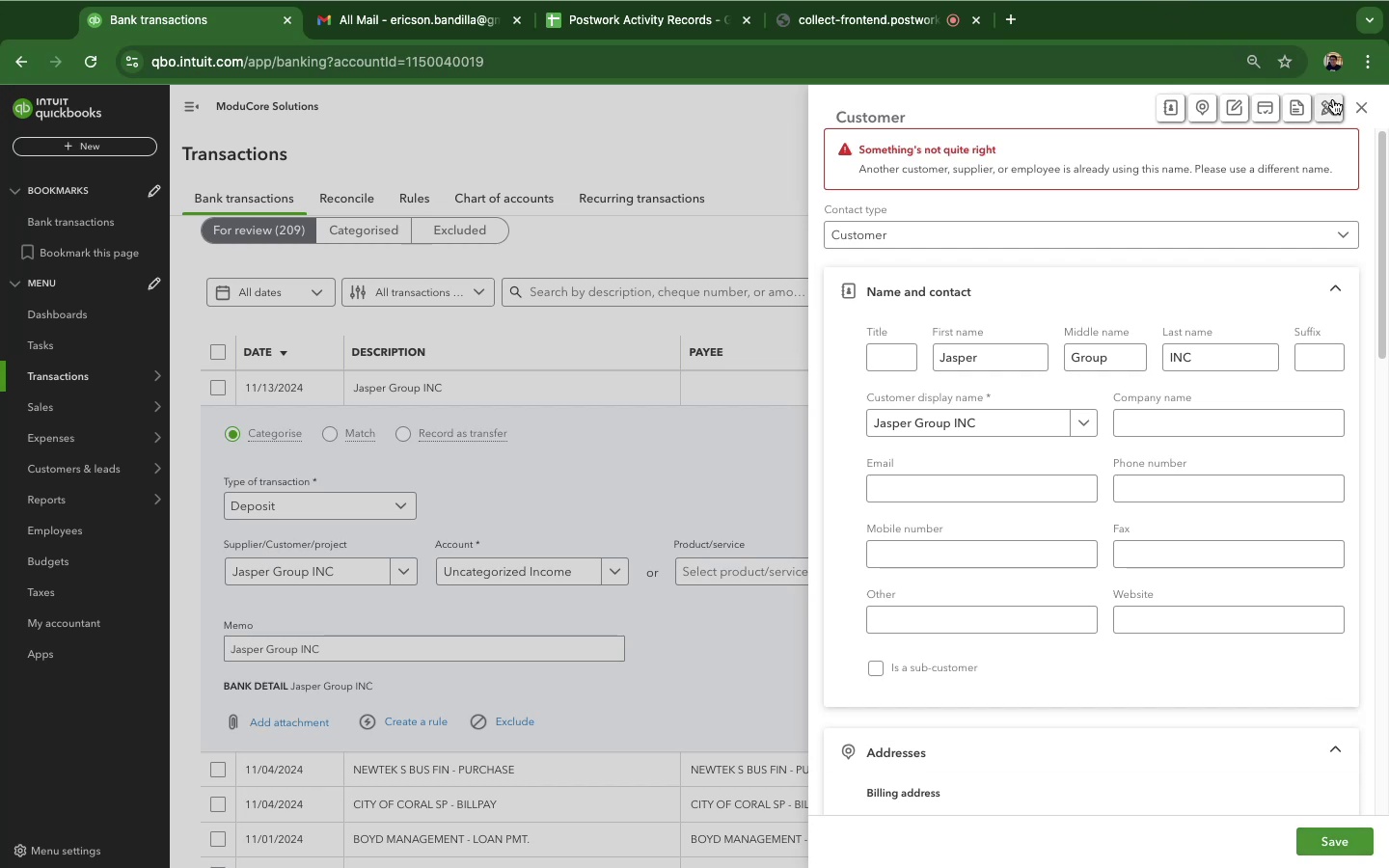 
left_click([1363, 106])
 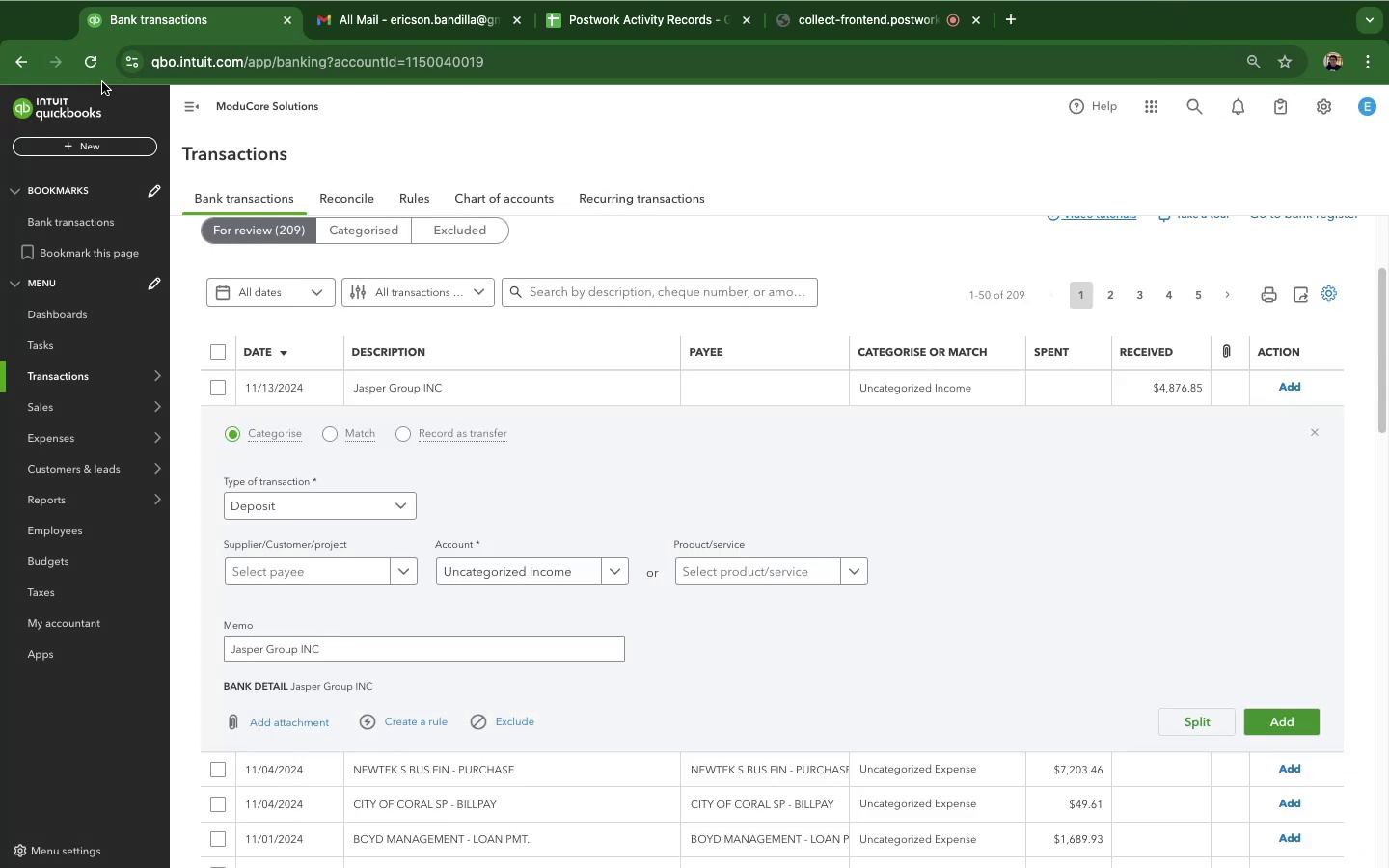 
left_click([91, 64])
 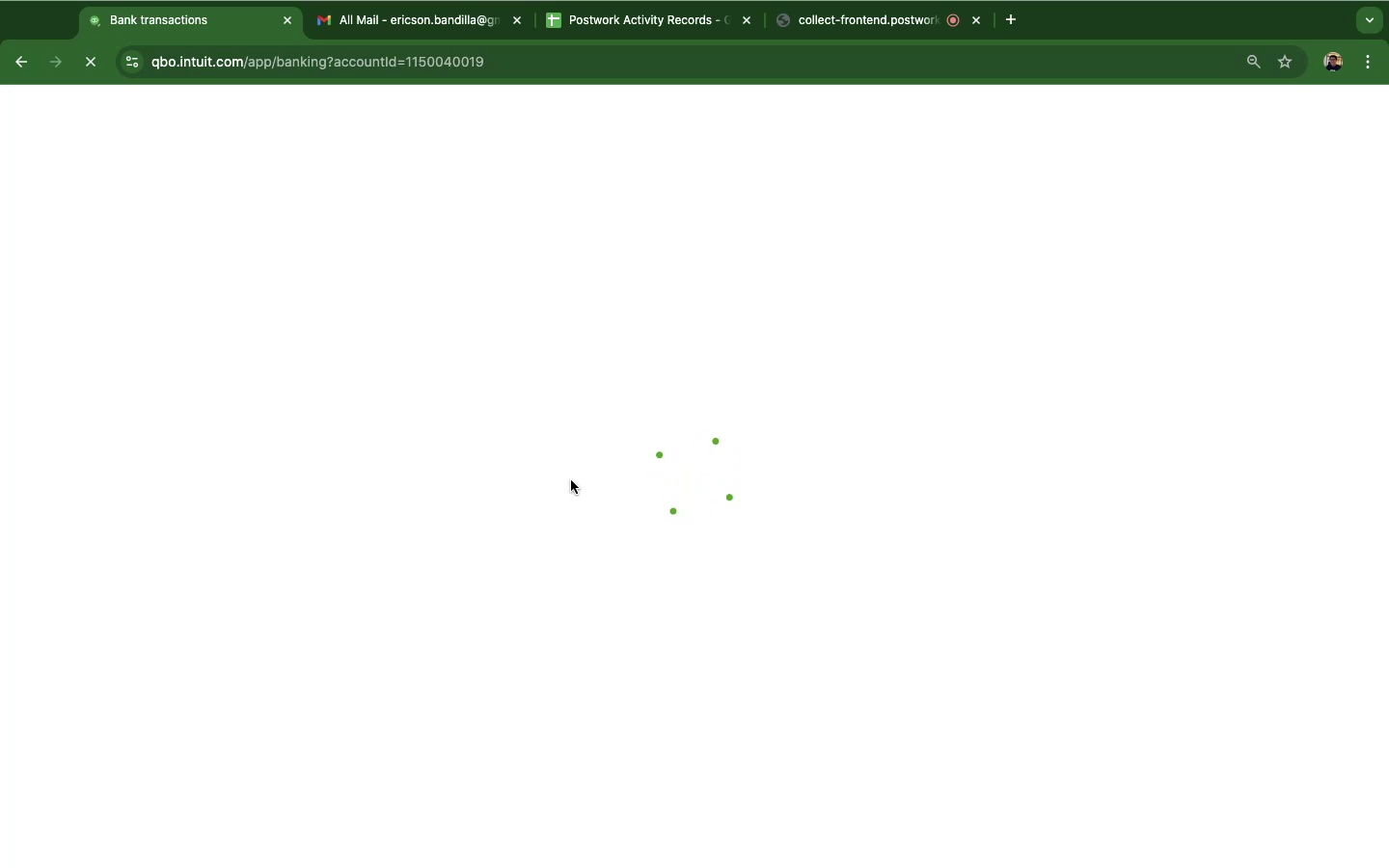 
wait(17.94)
 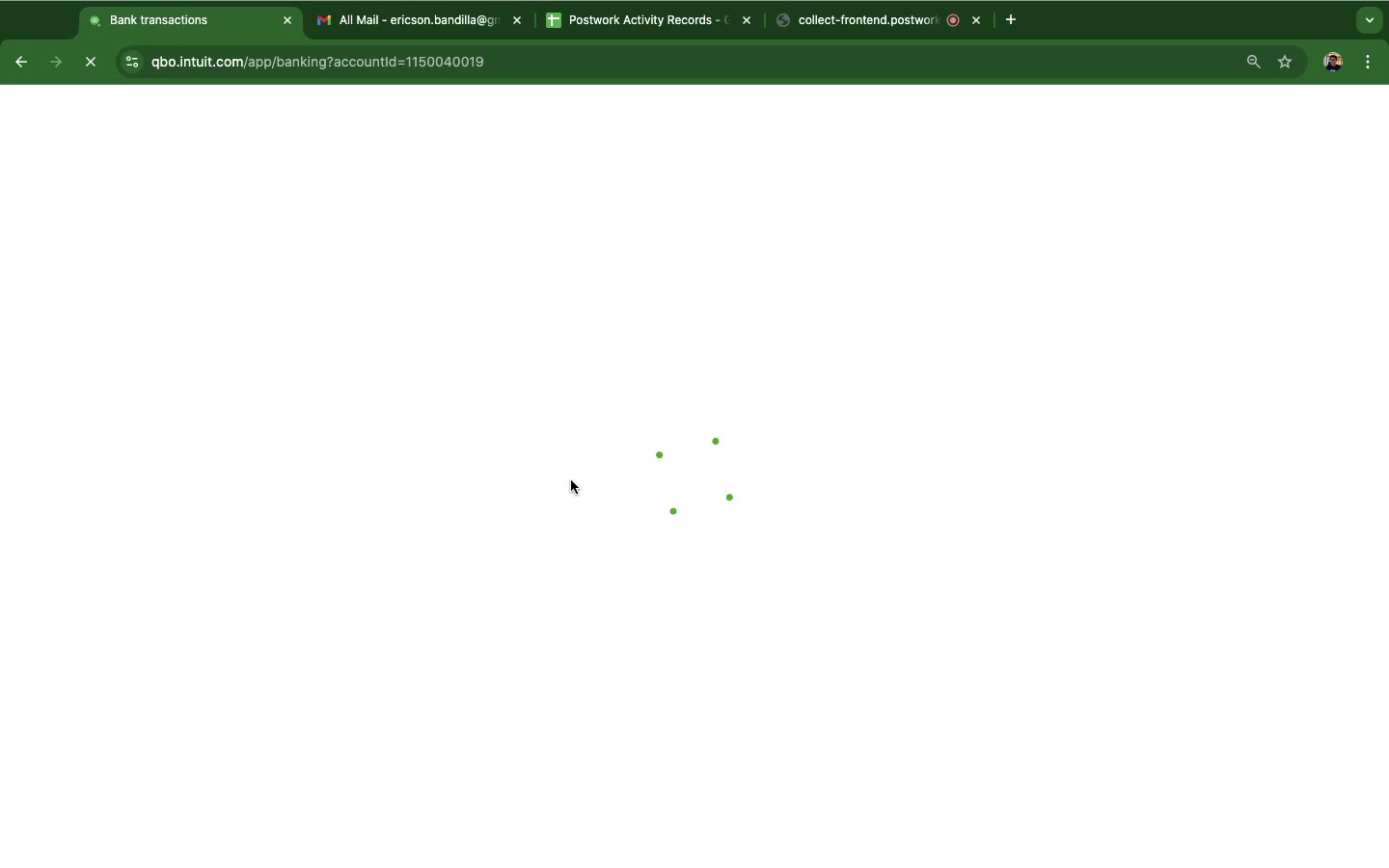 
left_click_drag(start_coordinate=[408, 41], to_coordinate=[165, 34])
 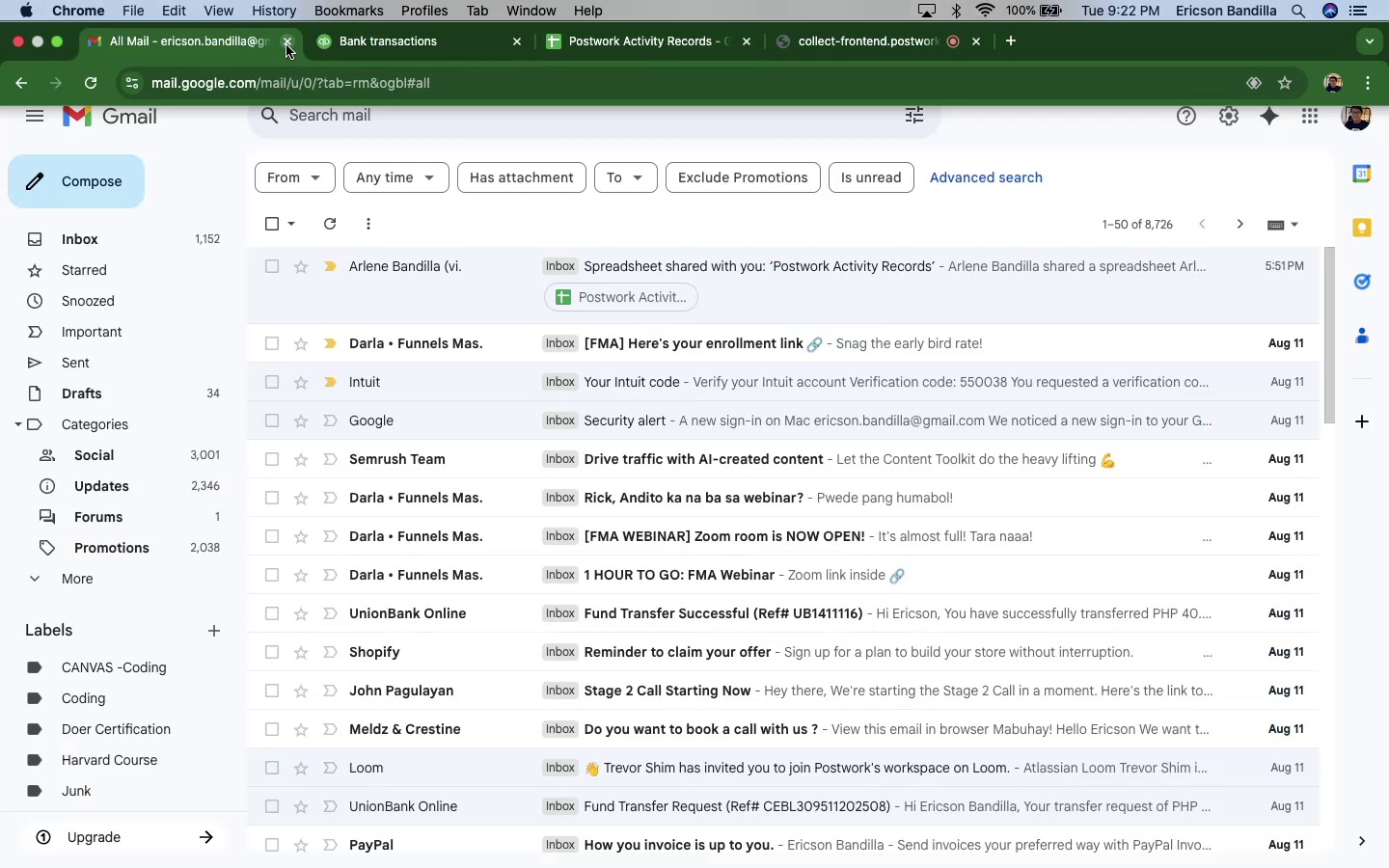 
left_click([286, 45])
 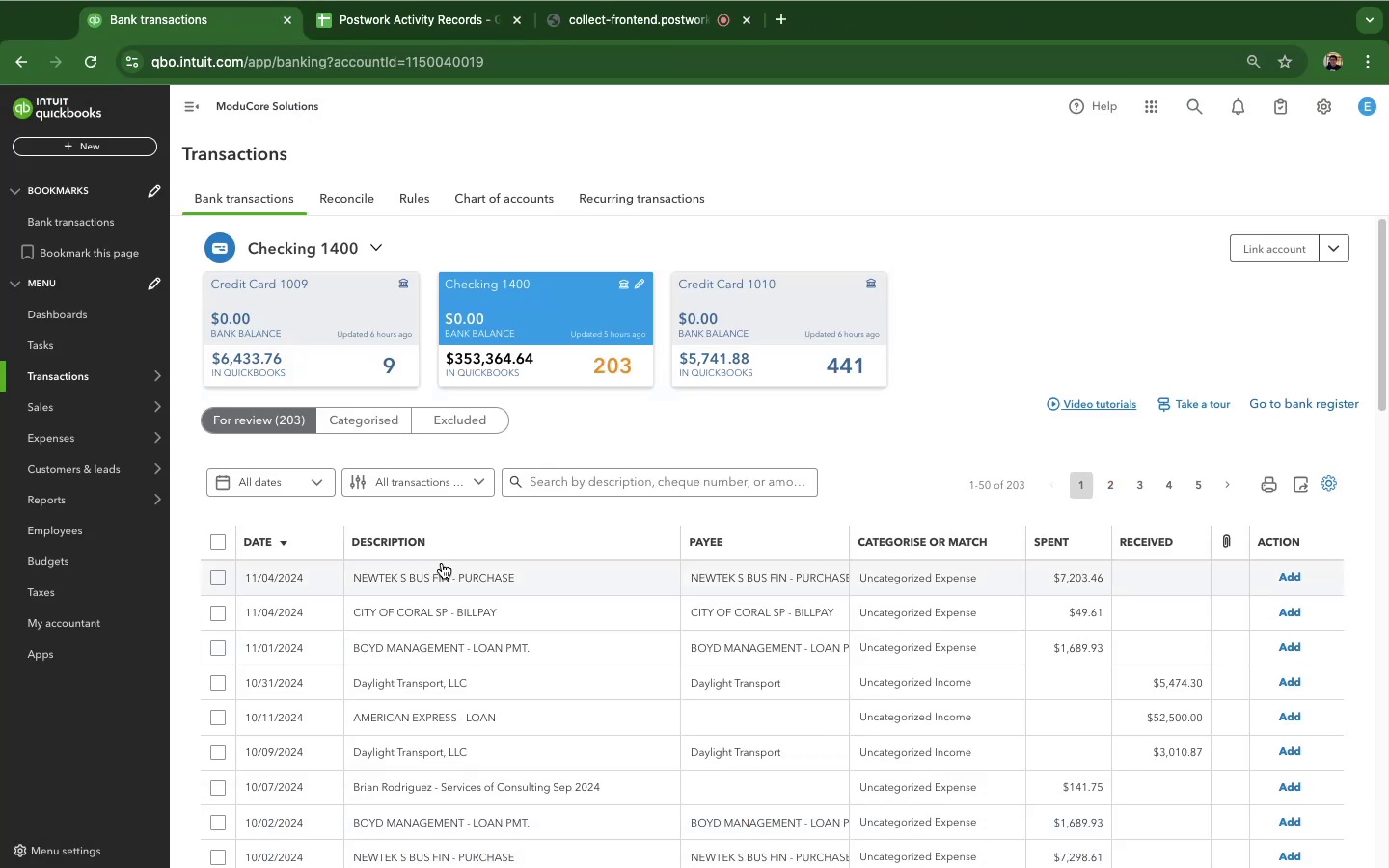 
wait(5.29)
 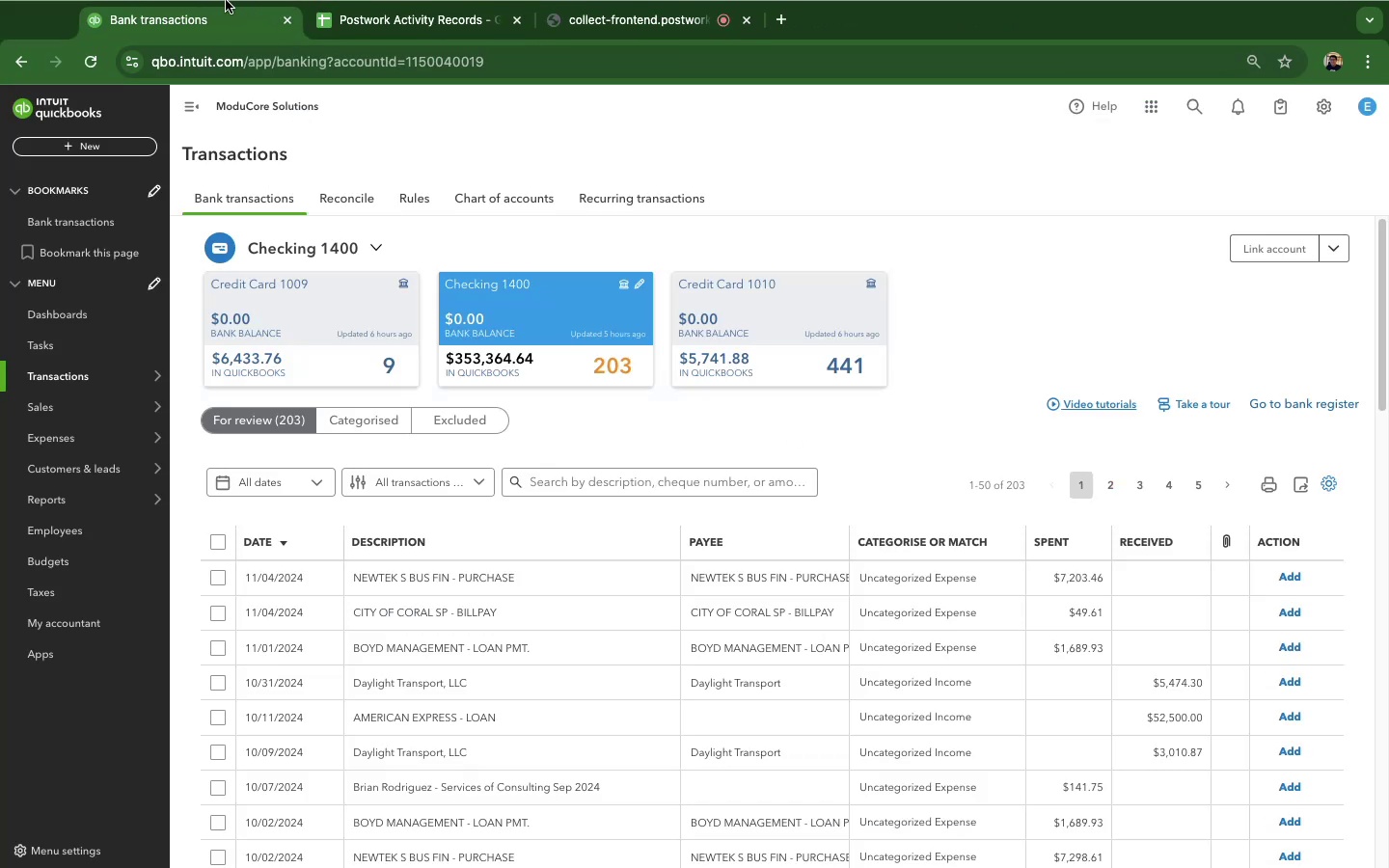 
left_click([443, 573])
 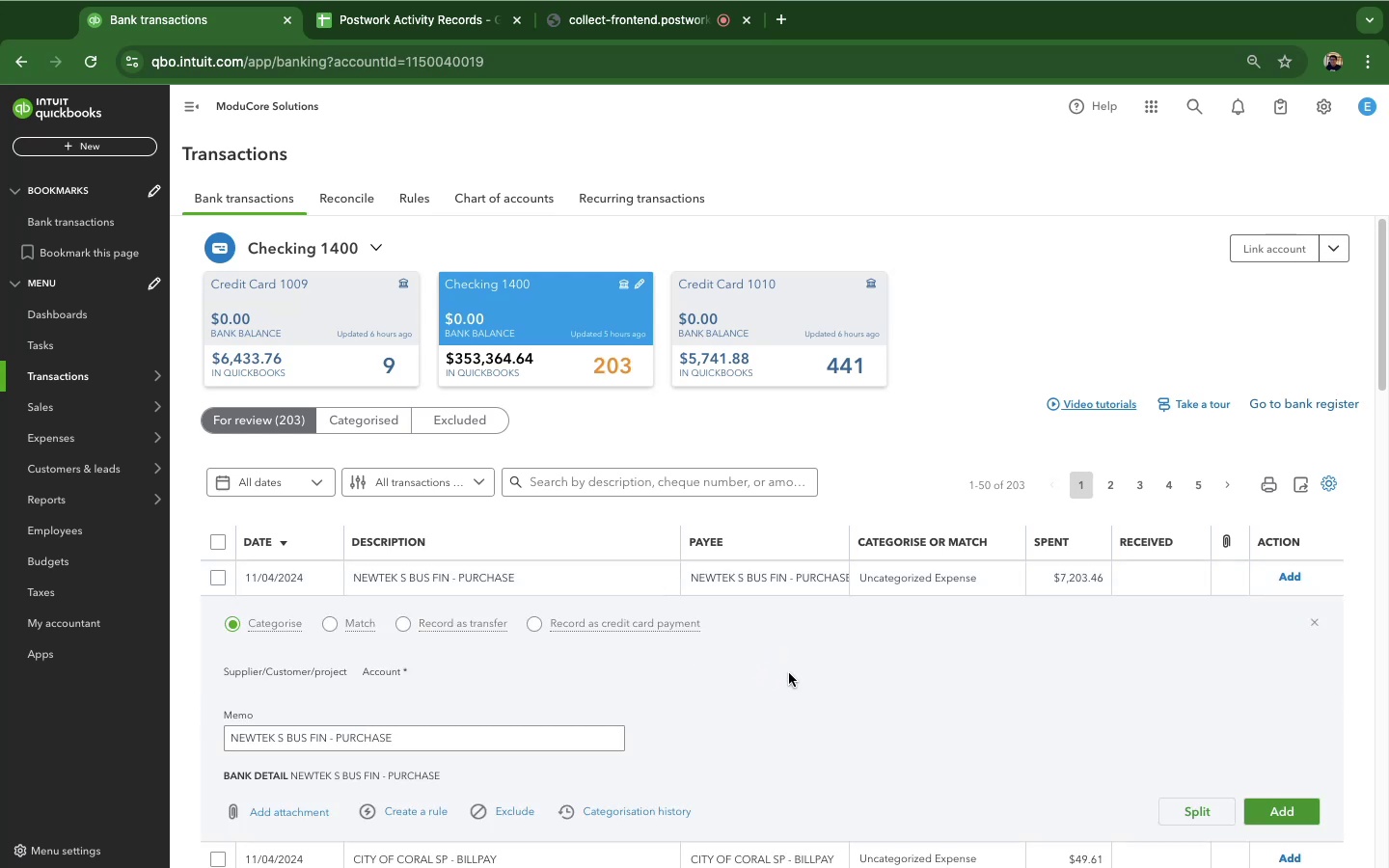 
scroll: coordinate [594, 647], scroll_direction: up, amount: 3.0
 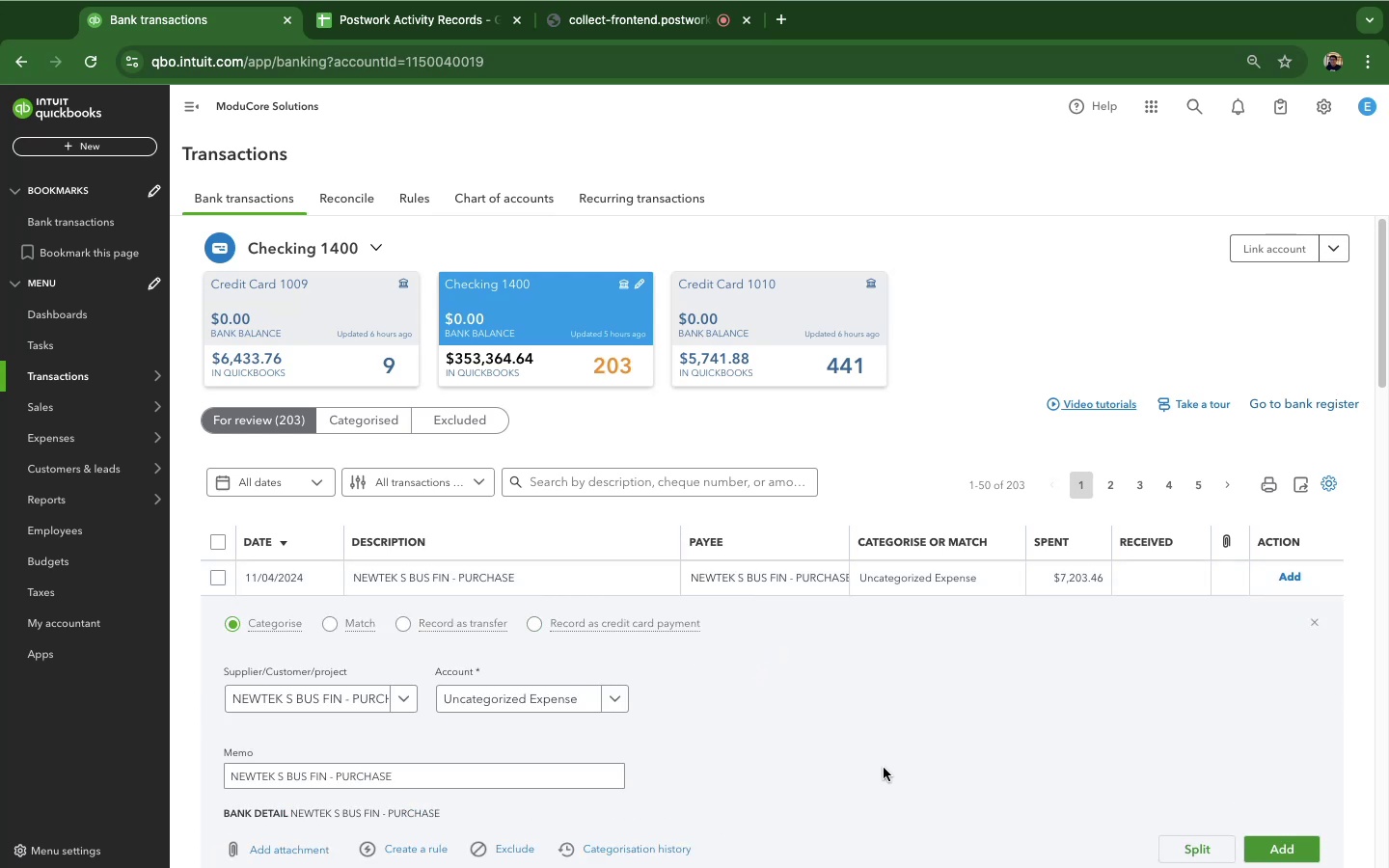 
scroll: coordinate [884, 768], scroll_direction: down, amount: 12.0
 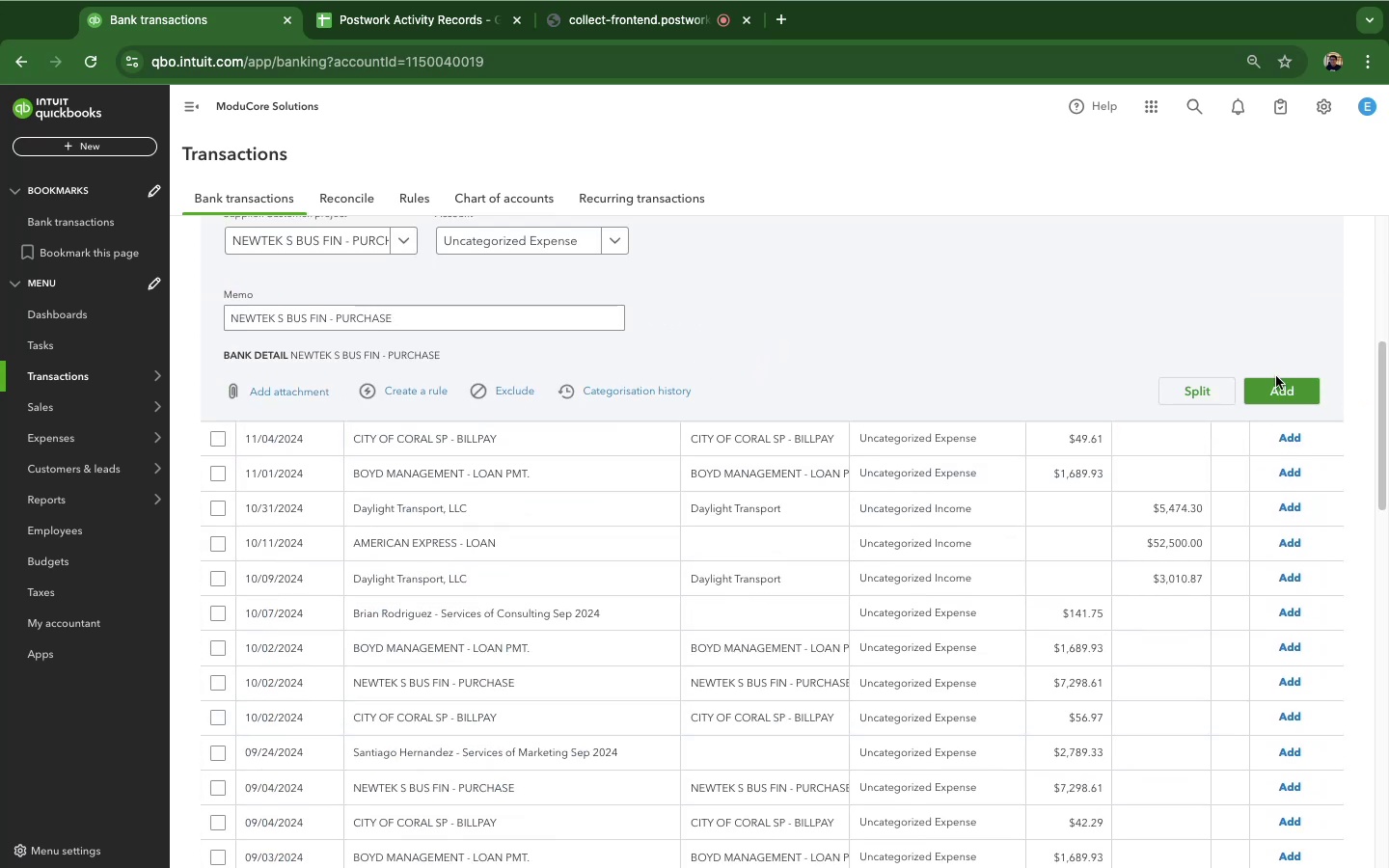 
left_click([1277, 389])
 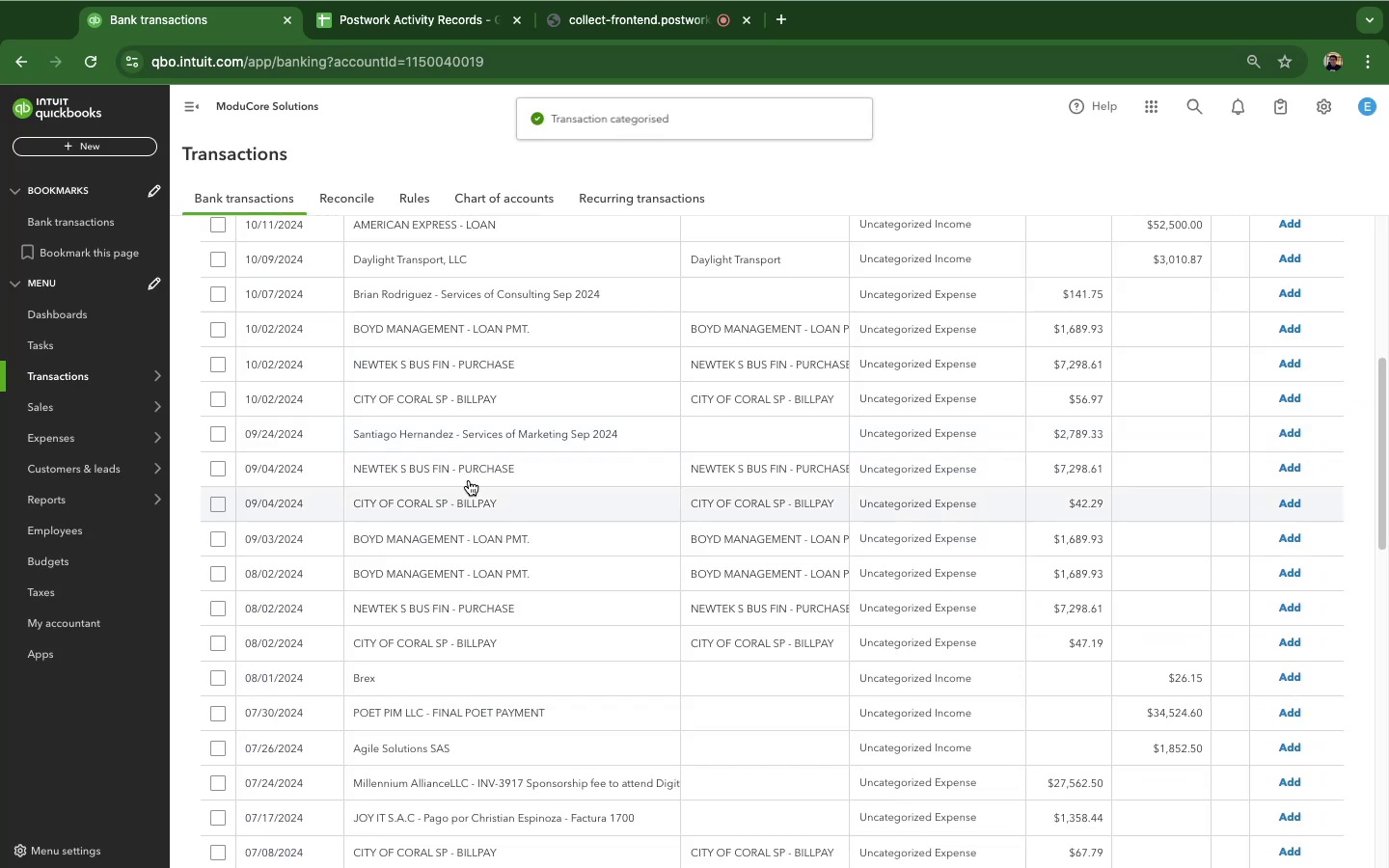 
scroll: coordinate [789, 485], scroll_direction: down, amount: 5.0
 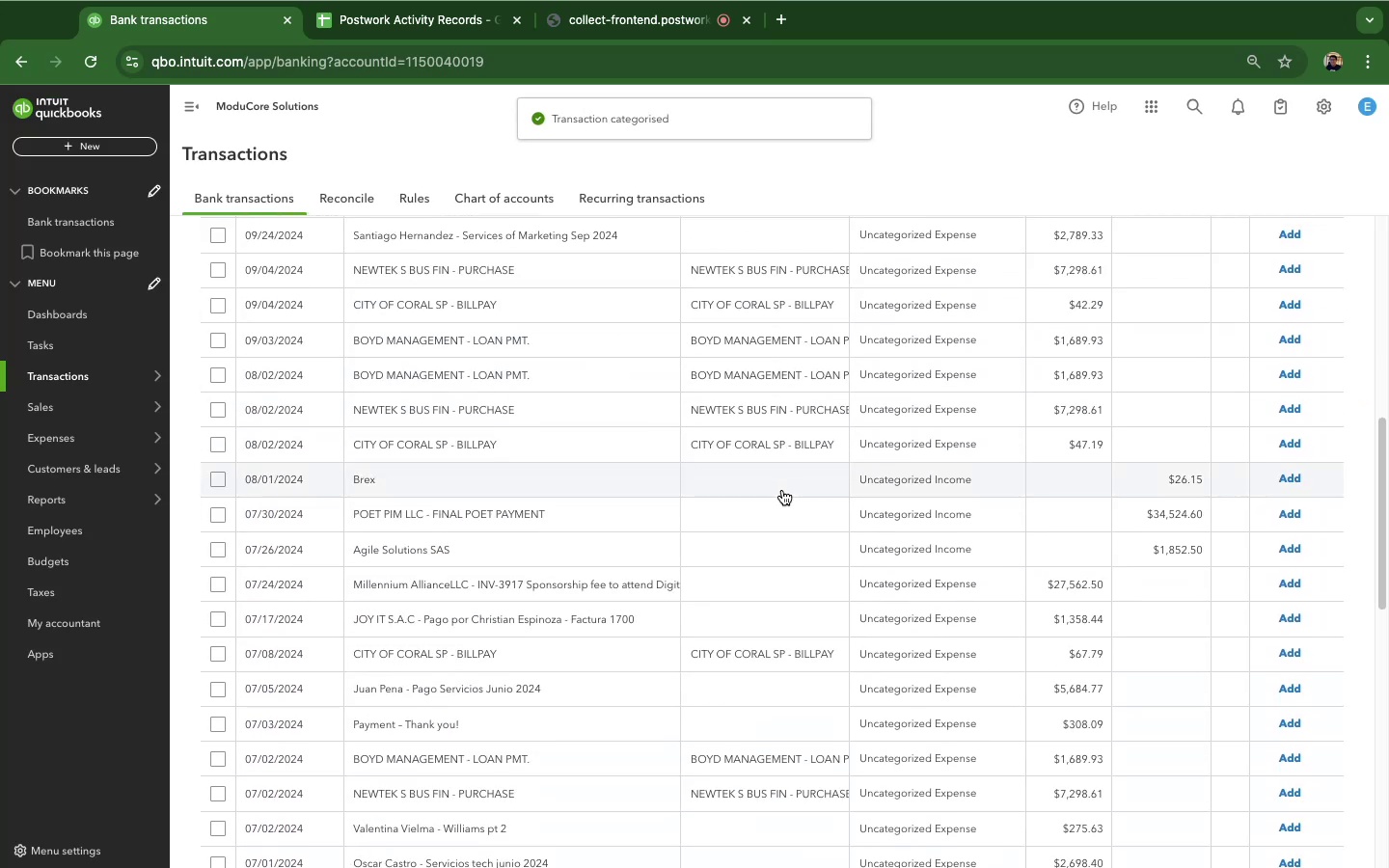 
scroll: coordinate [782, 490], scroll_direction: up, amount: 22.0
 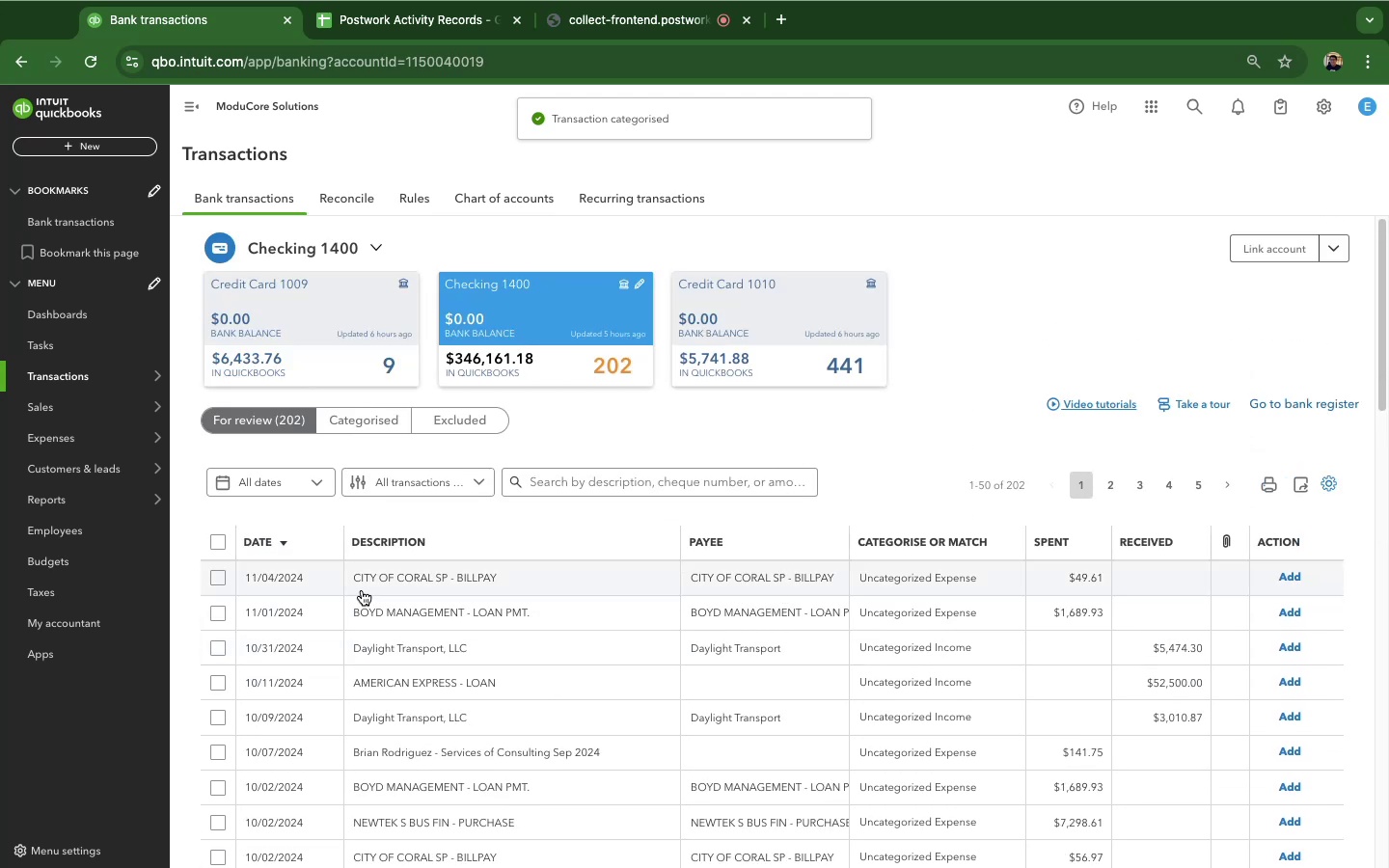 
left_click([394, 579])
 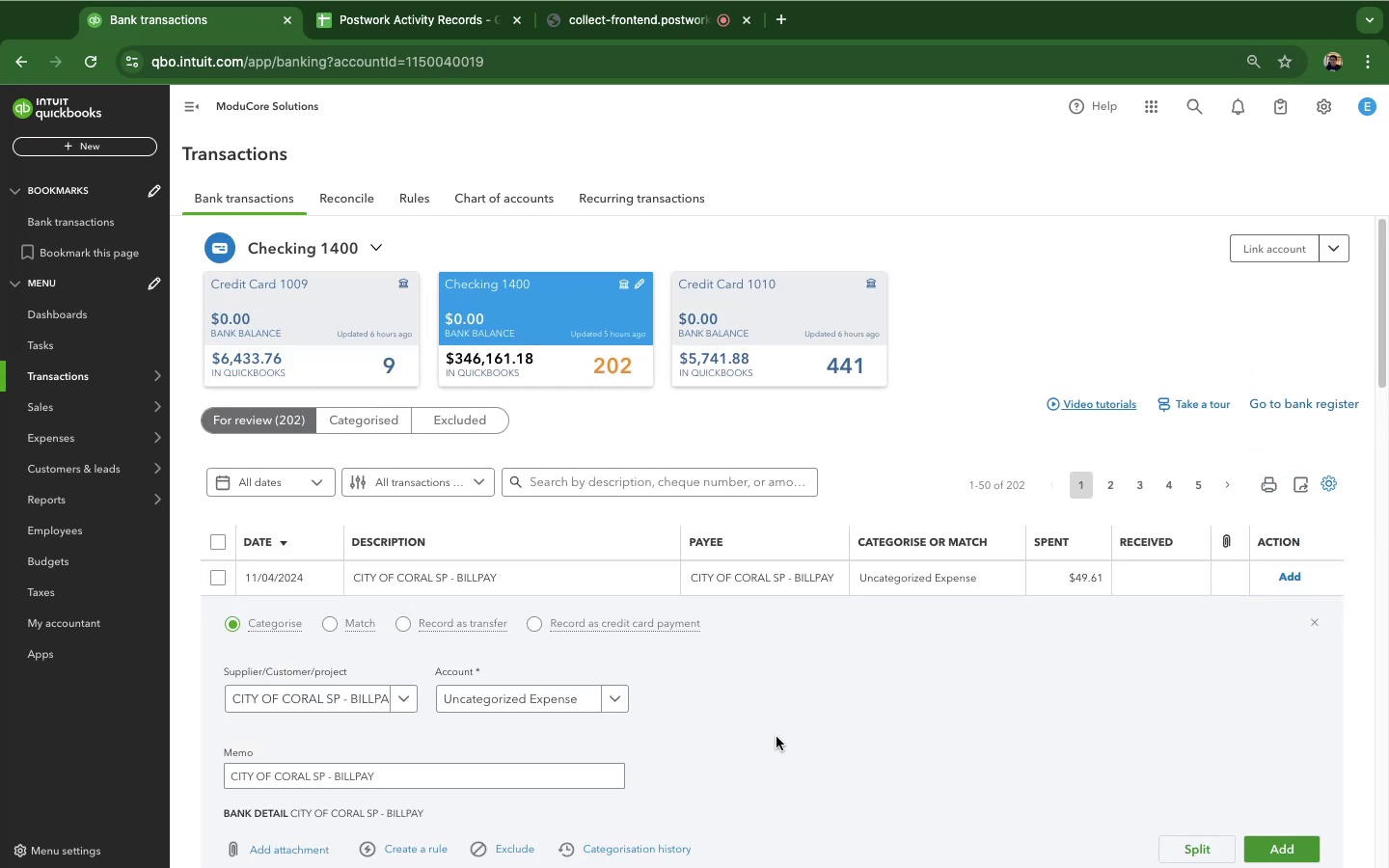 
scroll: coordinate [775, 712], scroll_direction: up, amount: 3.0
 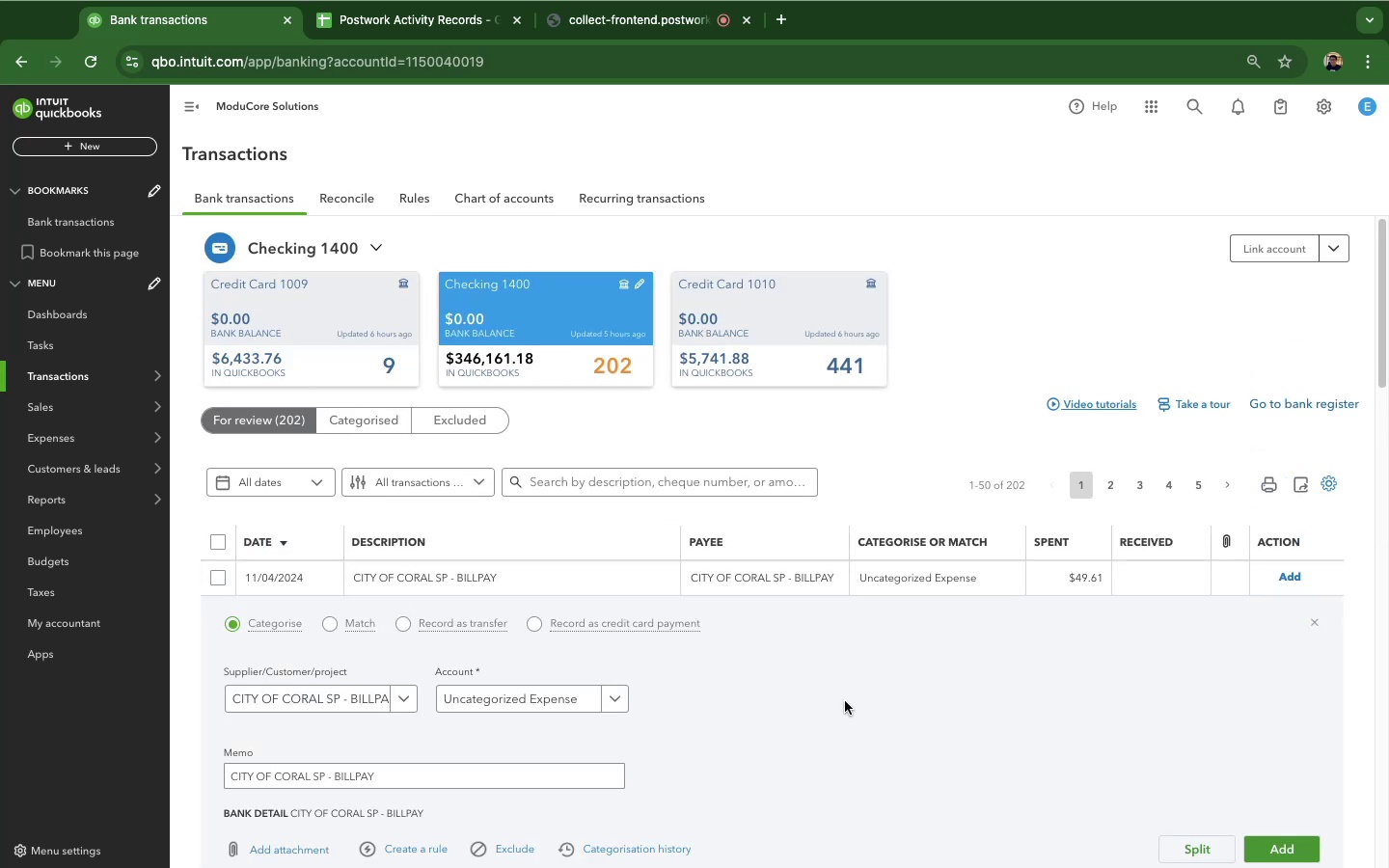 
scroll: coordinate [838, 695], scroll_direction: down, amount: 1.0
 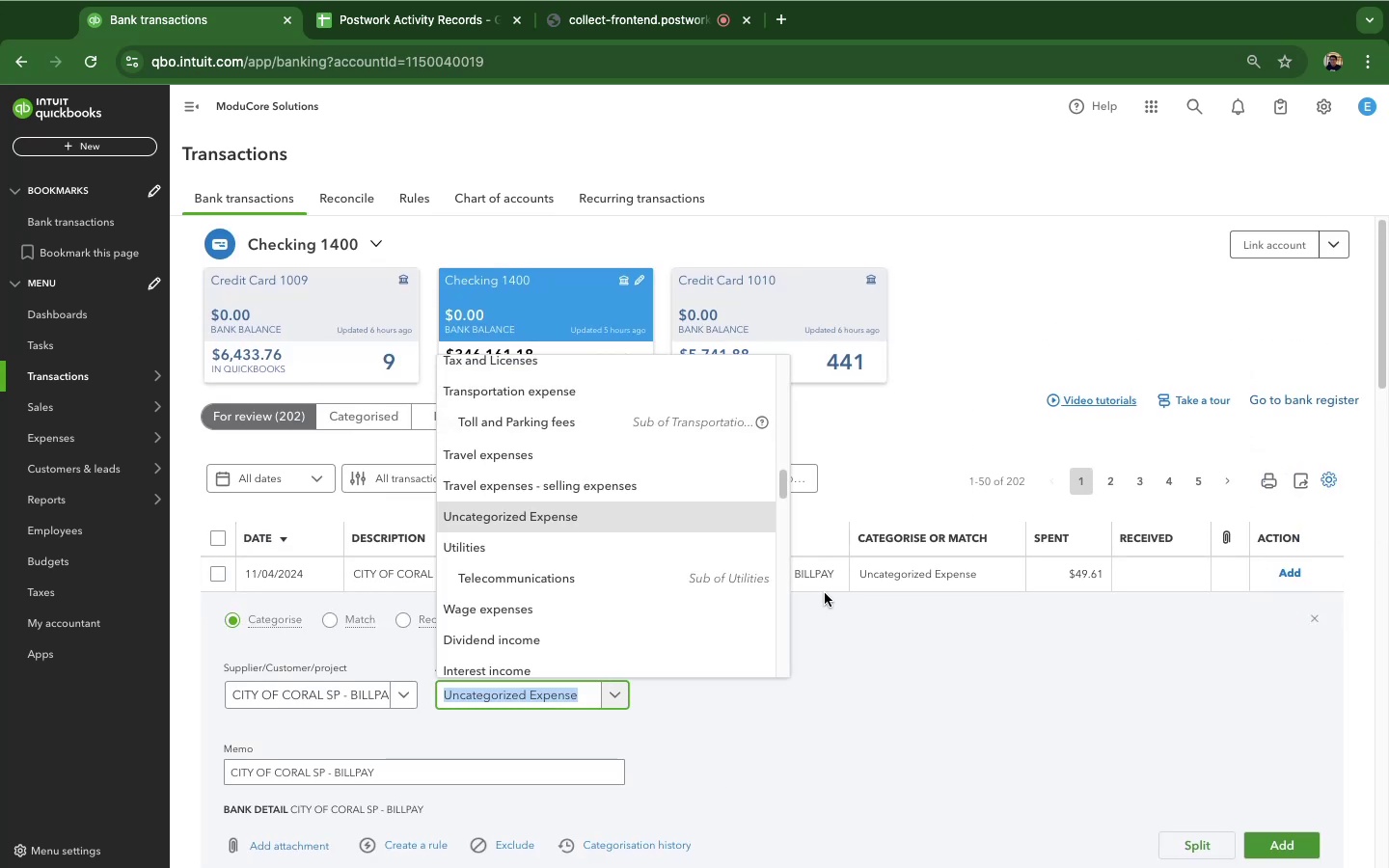 
wait(7.58)
 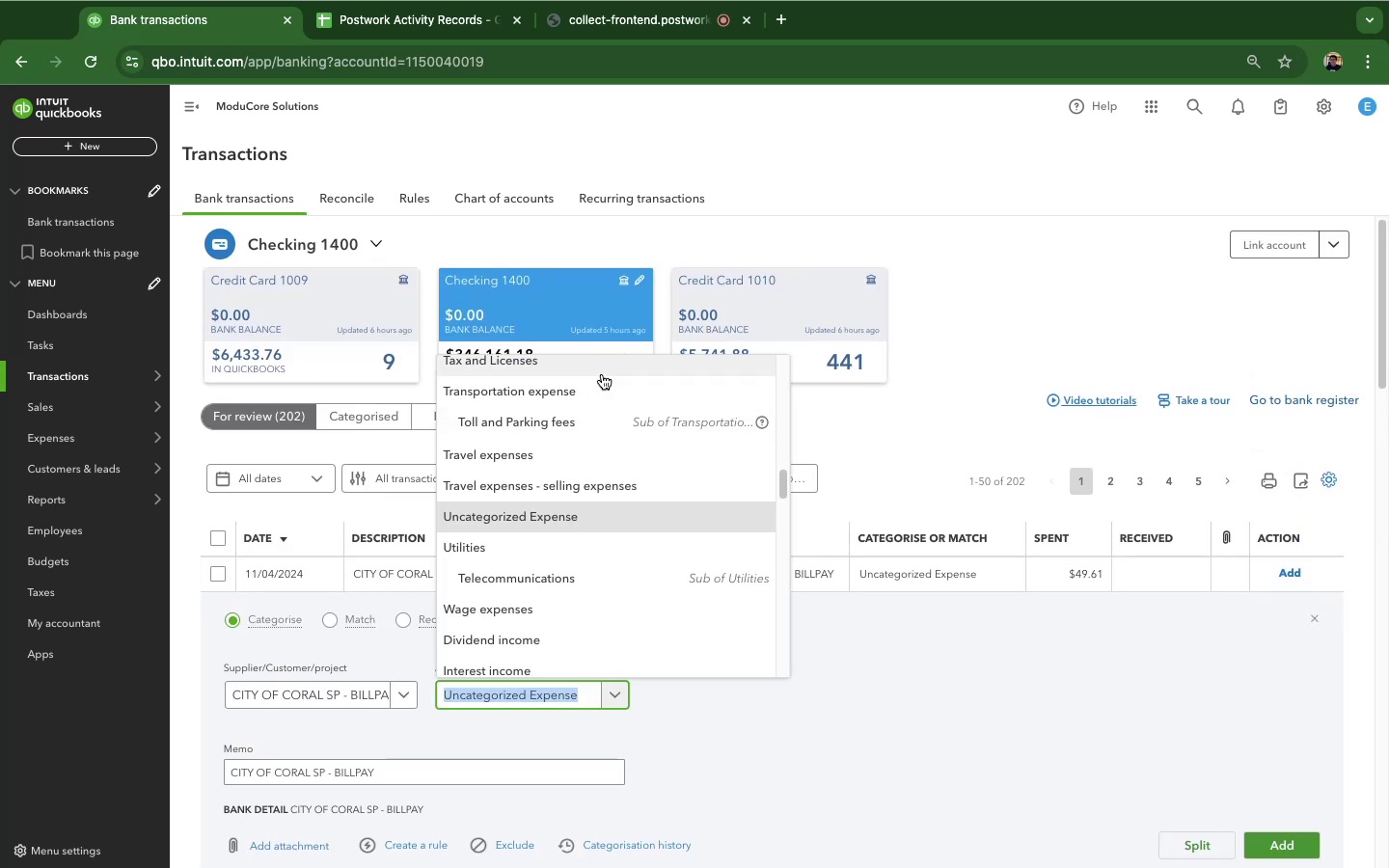 
scroll: coordinate [696, 557], scroll_direction: down, amount: 4.0
 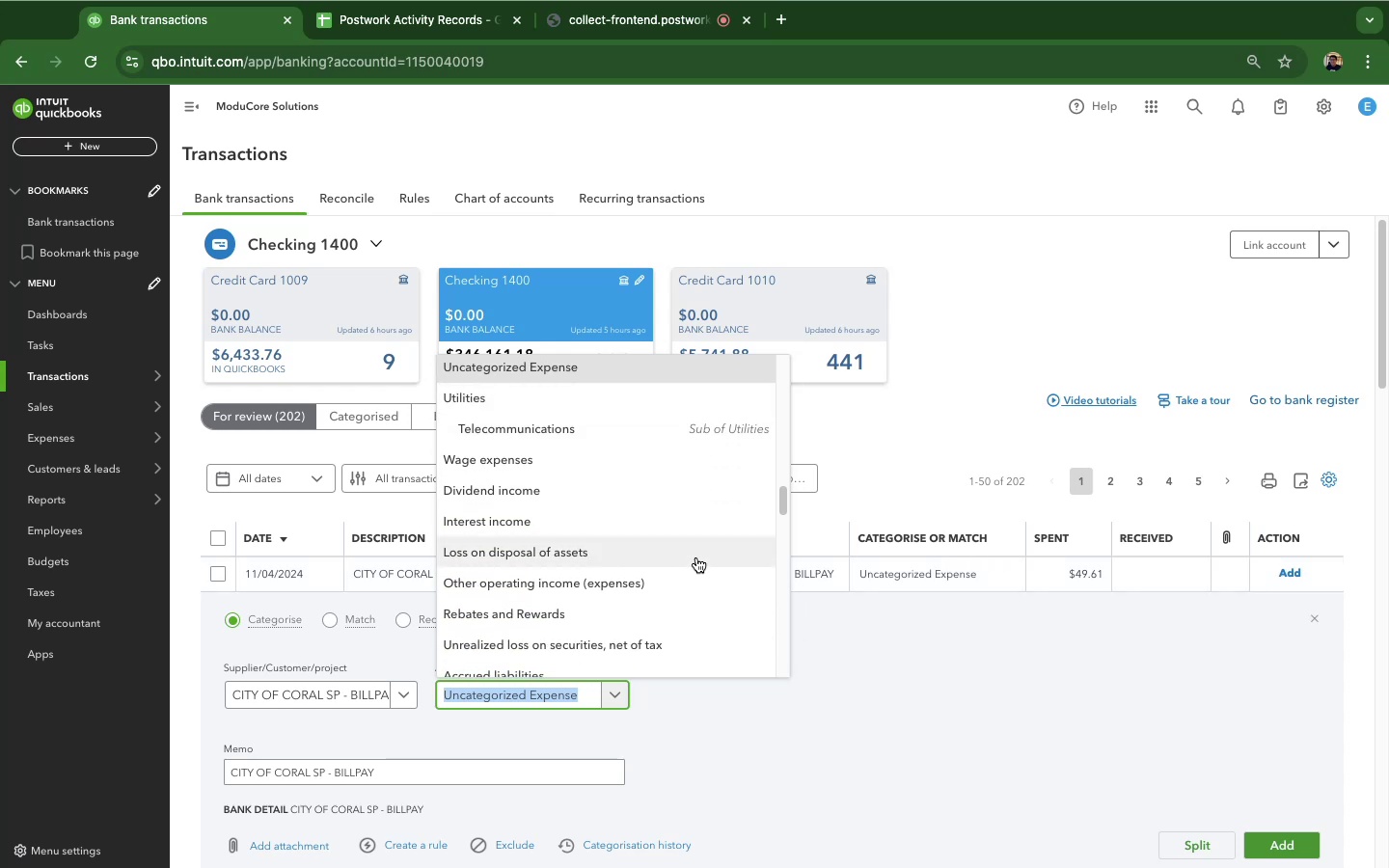 
scroll: coordinate [696, 557], scroll_direction: up, amount: 33.0
 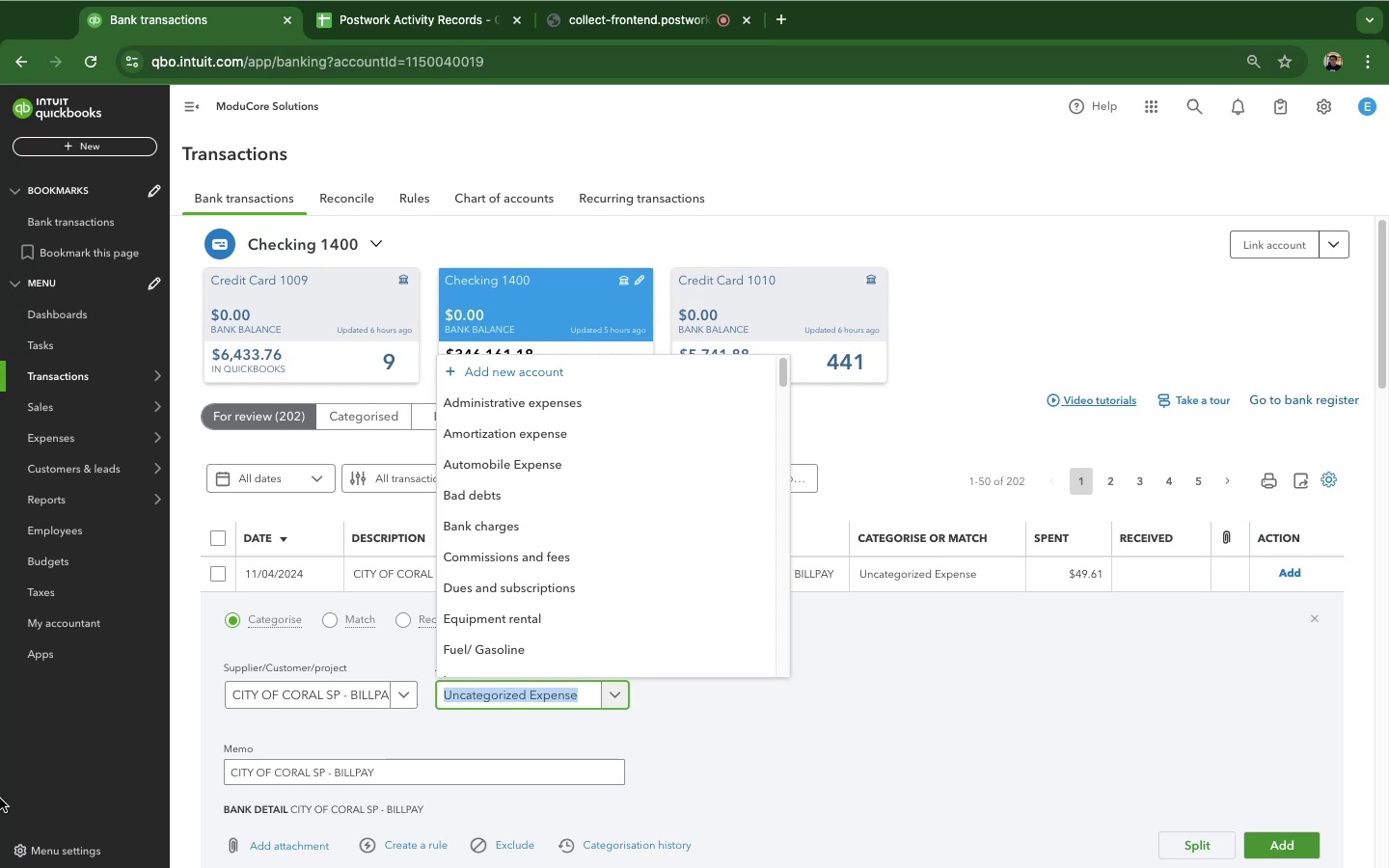 
wait(45.35)
 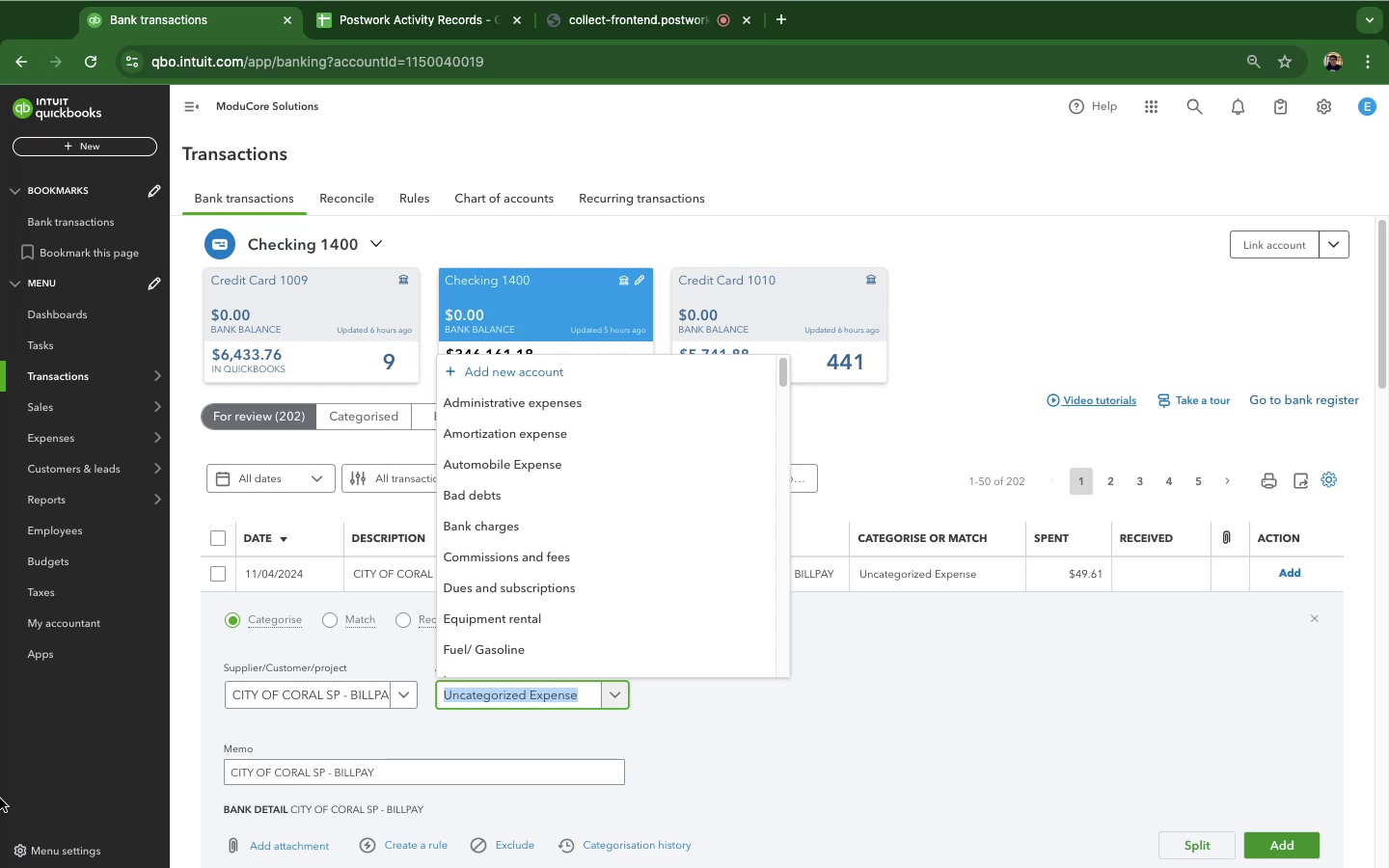 
scroll: coordinate [674, 547], scroll_direction: down, amount: 91.0
 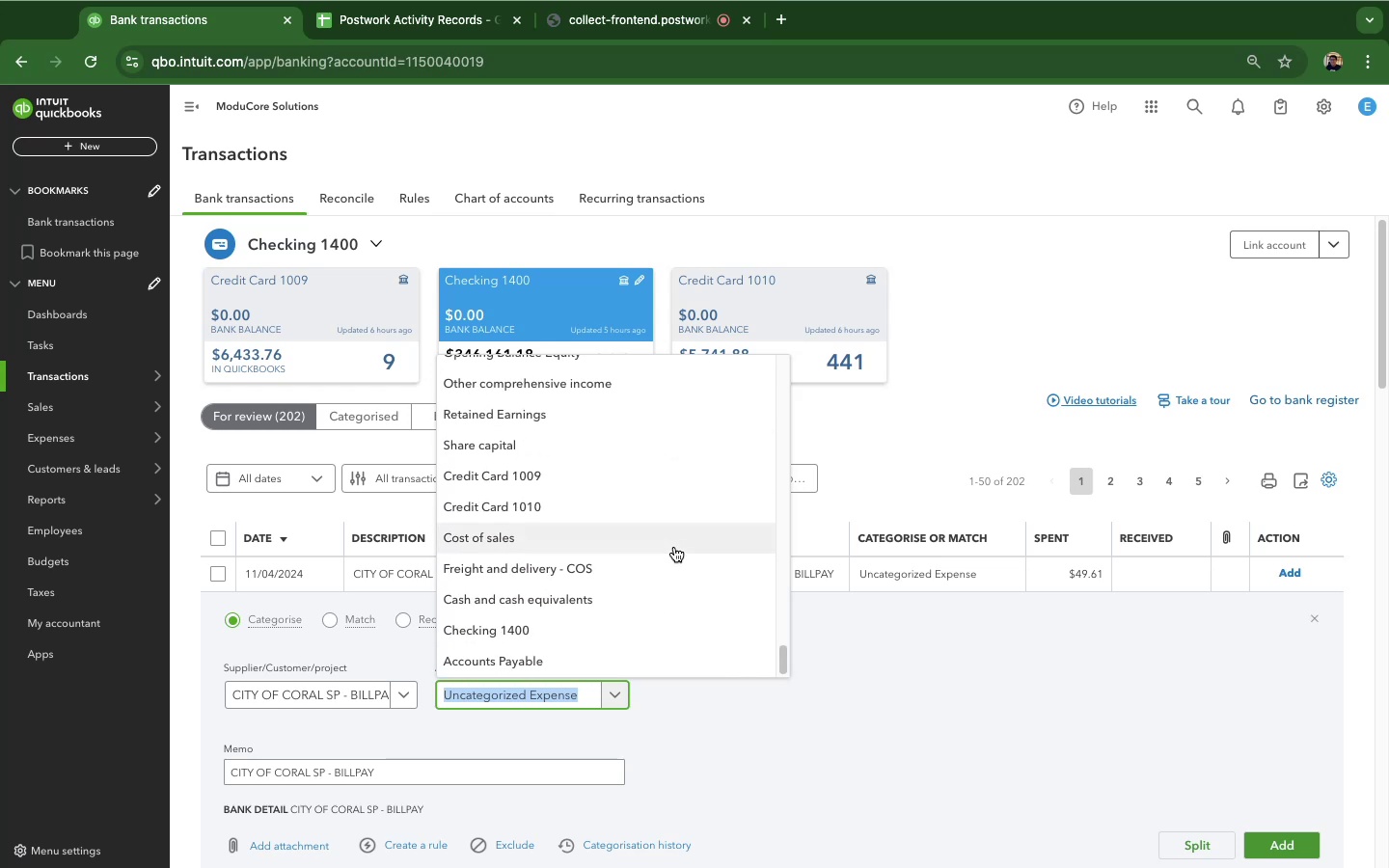 
scroll: coordinate [674, 547], scroll_direction: up, amount: 41.0
 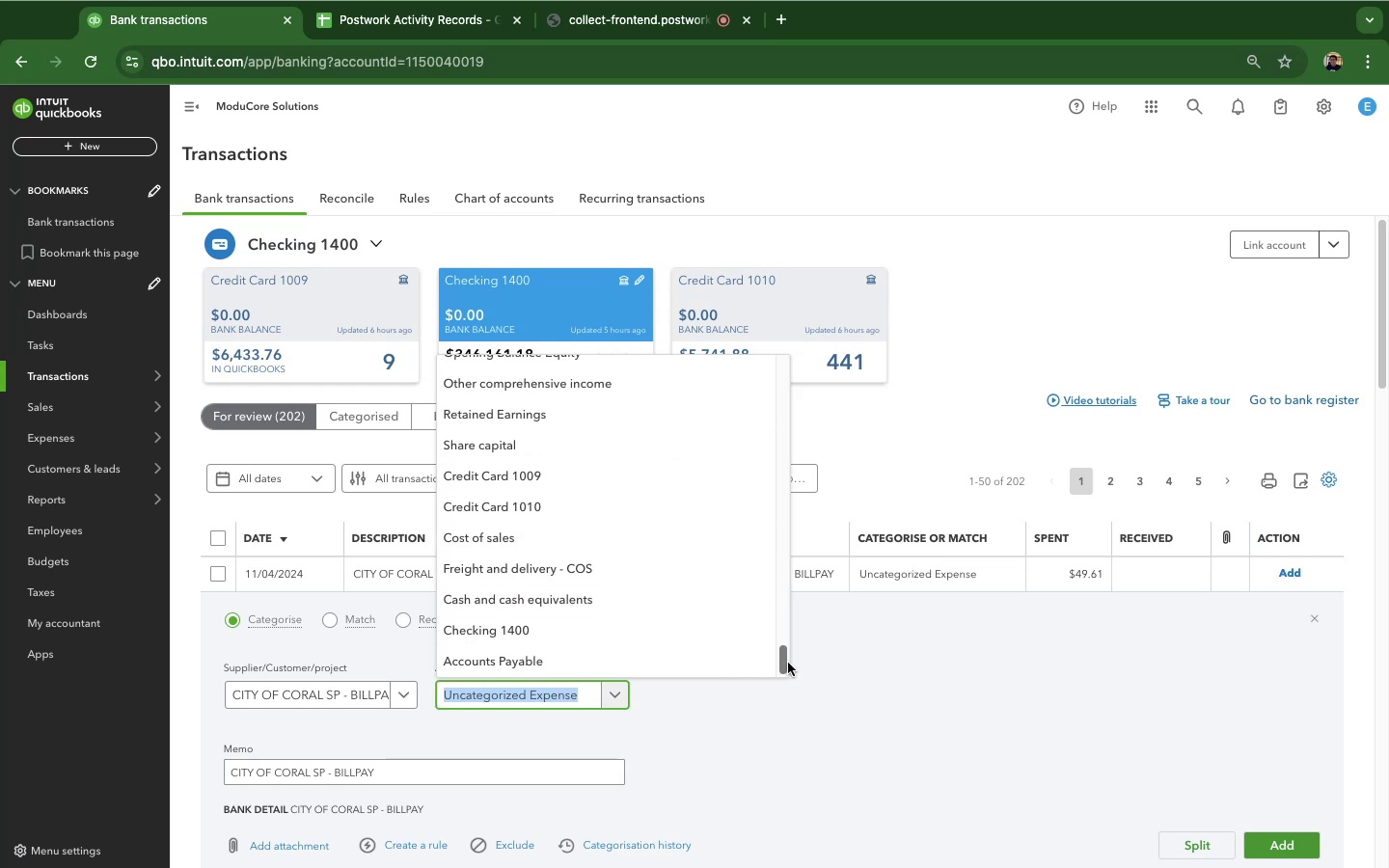 
left_click_drag(start_coordinate=[787, 662], to_coordinate=[782, 340])
 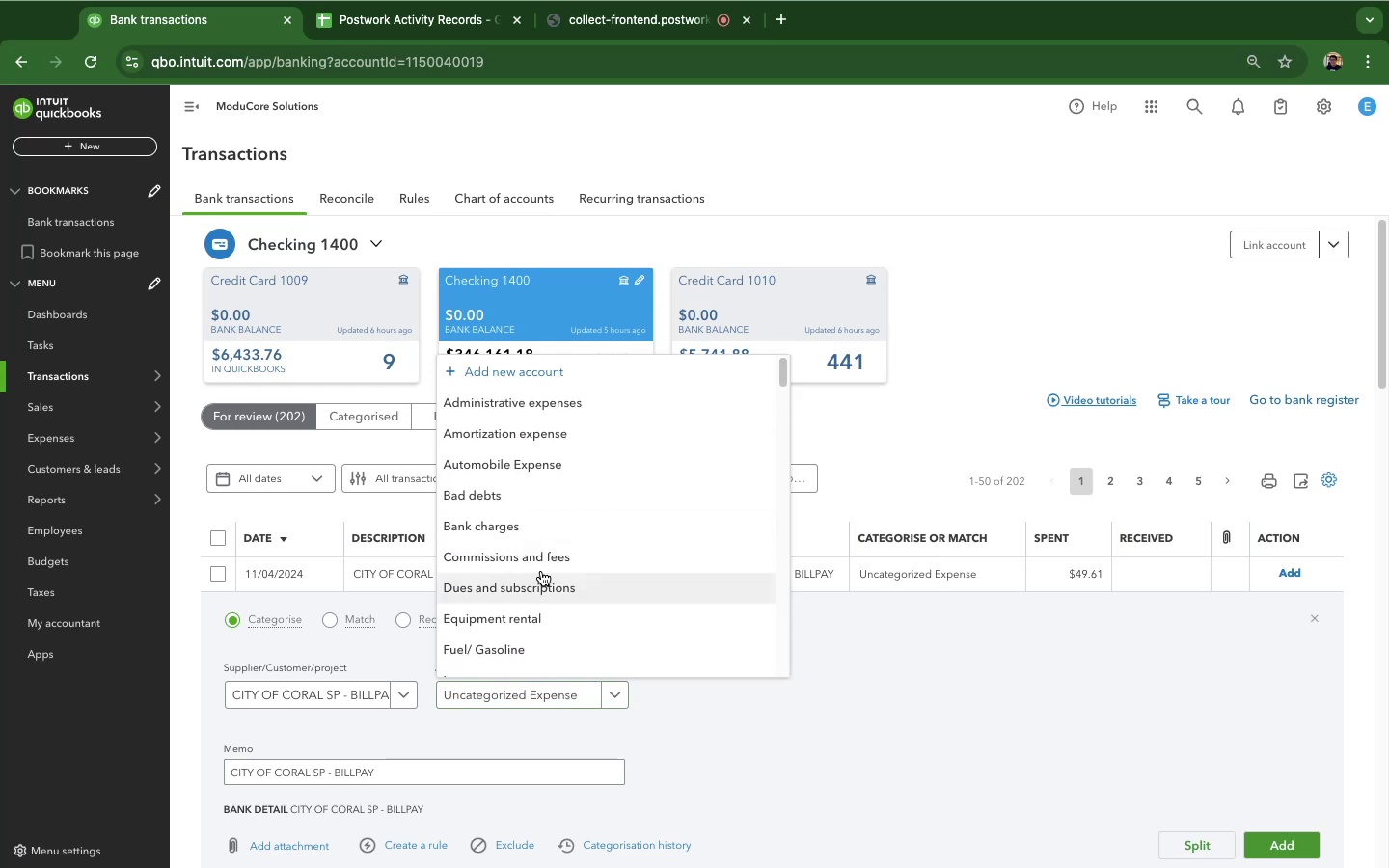 
scroll: coordinate [593, 557], scroll_direction: down, amount: 26.0
 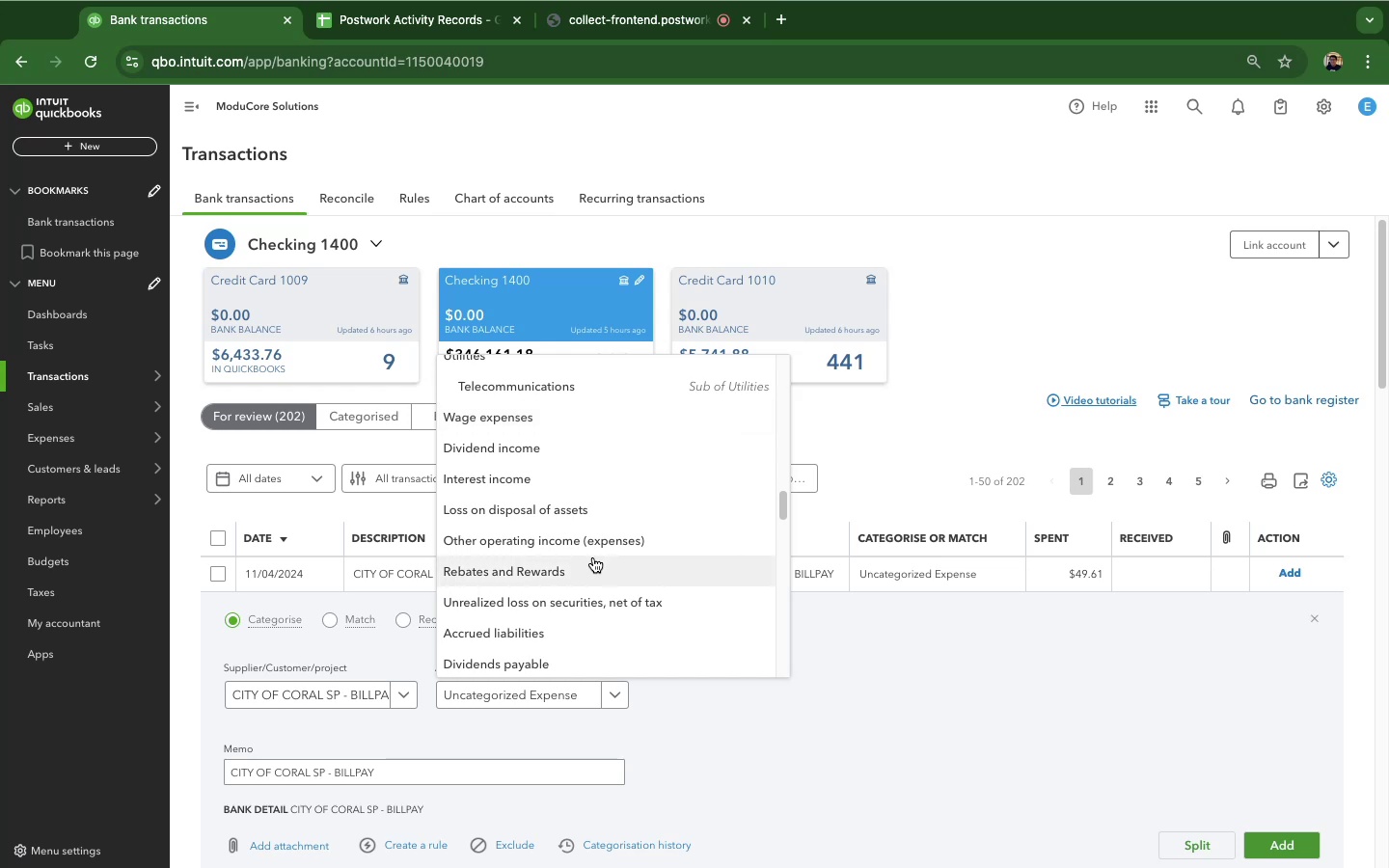 
scroll: coordinate [593, 557], scroll_direction: down, amount: 22.0
 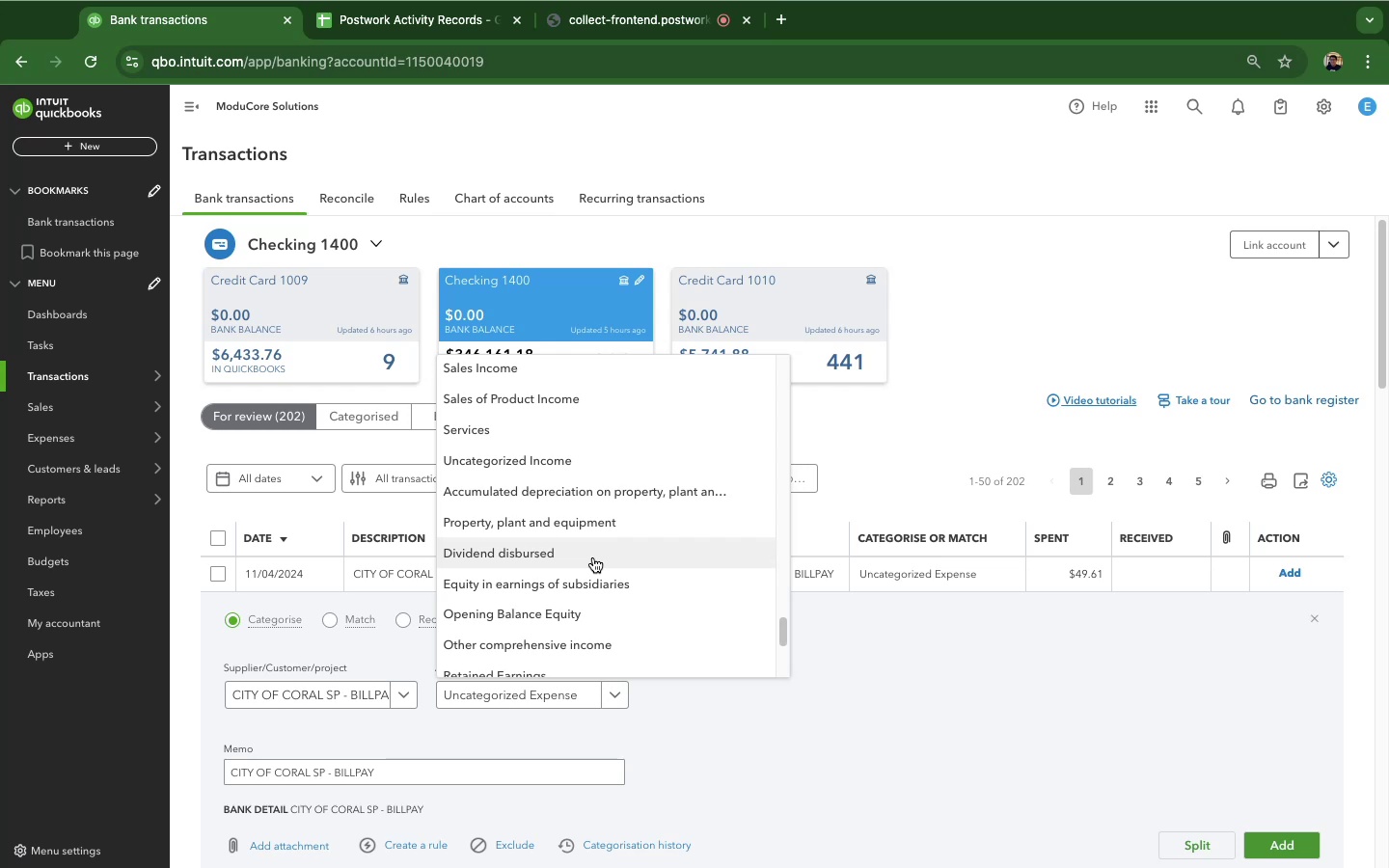 
scroll: coordinate [593, 557], scroll_direction: down, amount: 4.0
 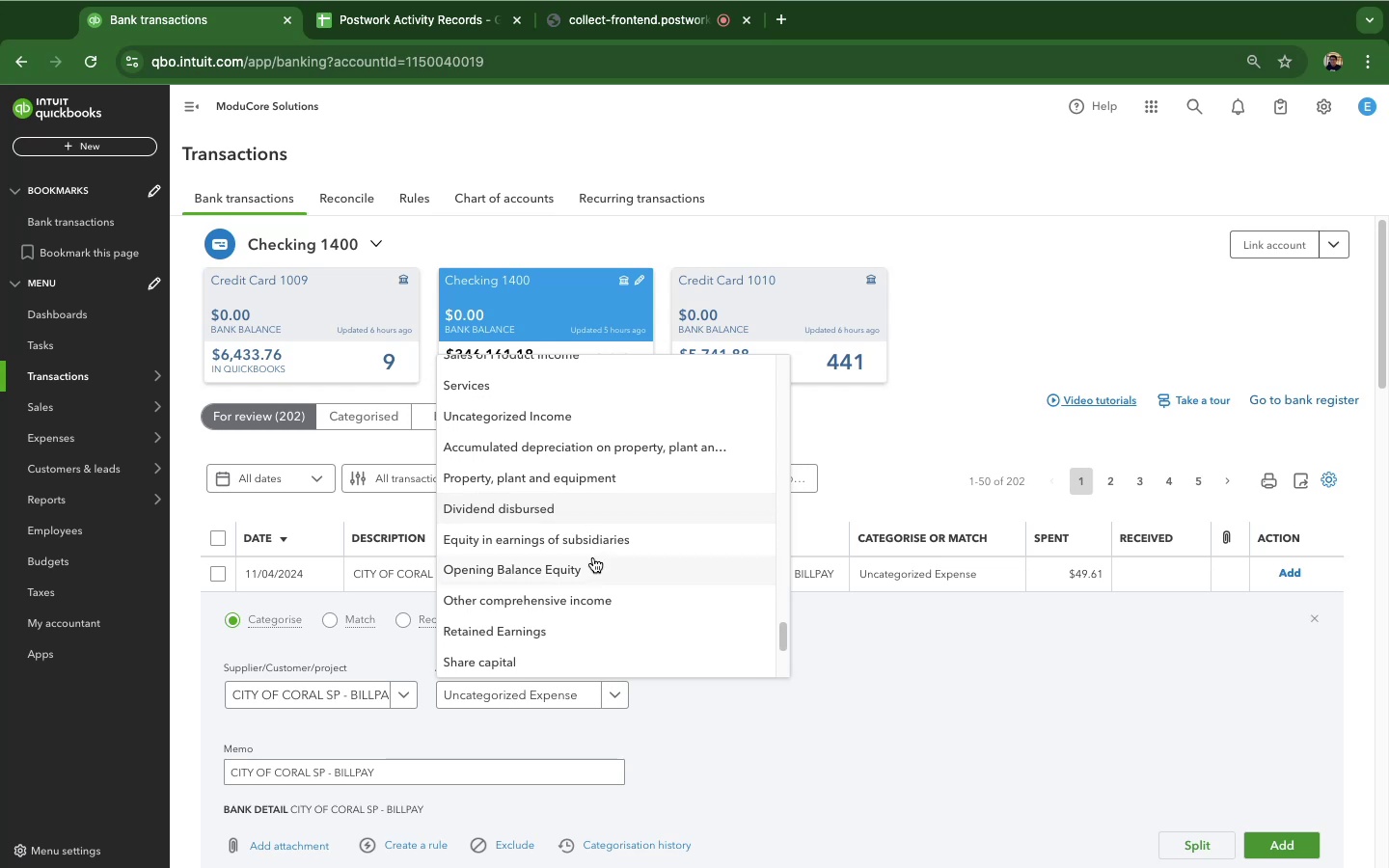 
scroll: coordinate [592, 559], scroll_direction: up, amount: 36.0
 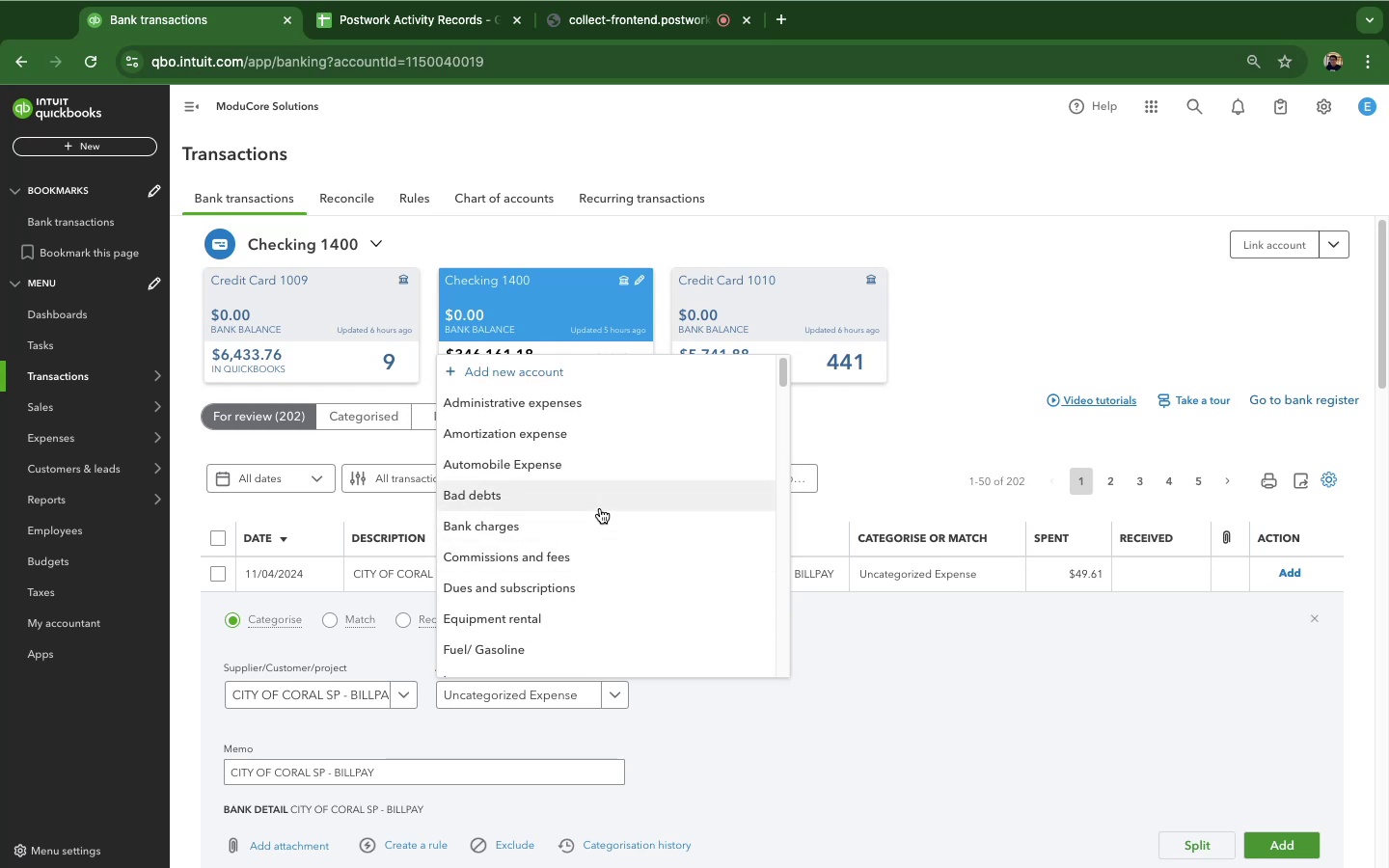 
scroll: coordinate [635, 500], scroll_direction: down, amount: 23.0
 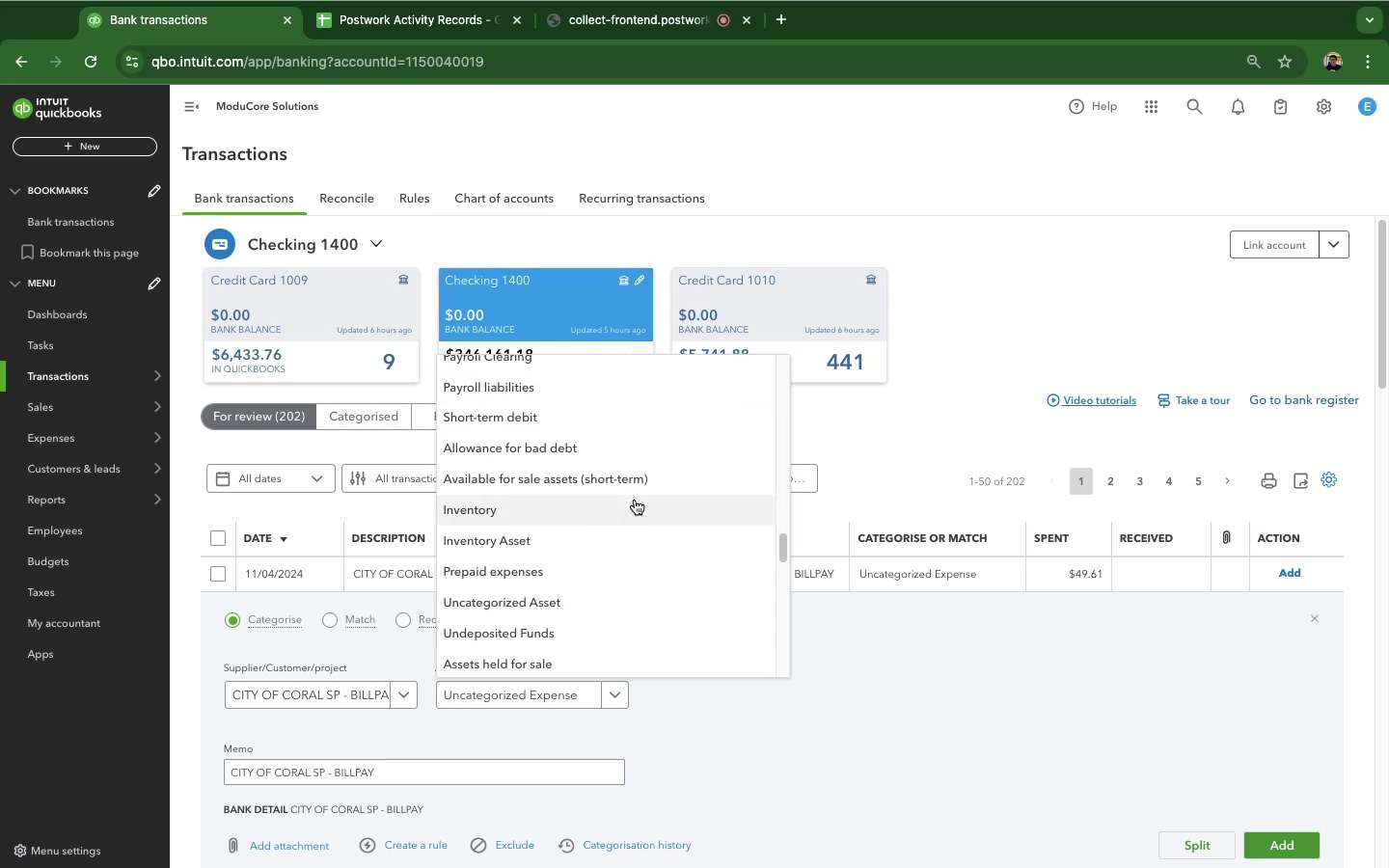 
scroll: coordinate [635, 500], scroll_direction: down, amount: 6.0
 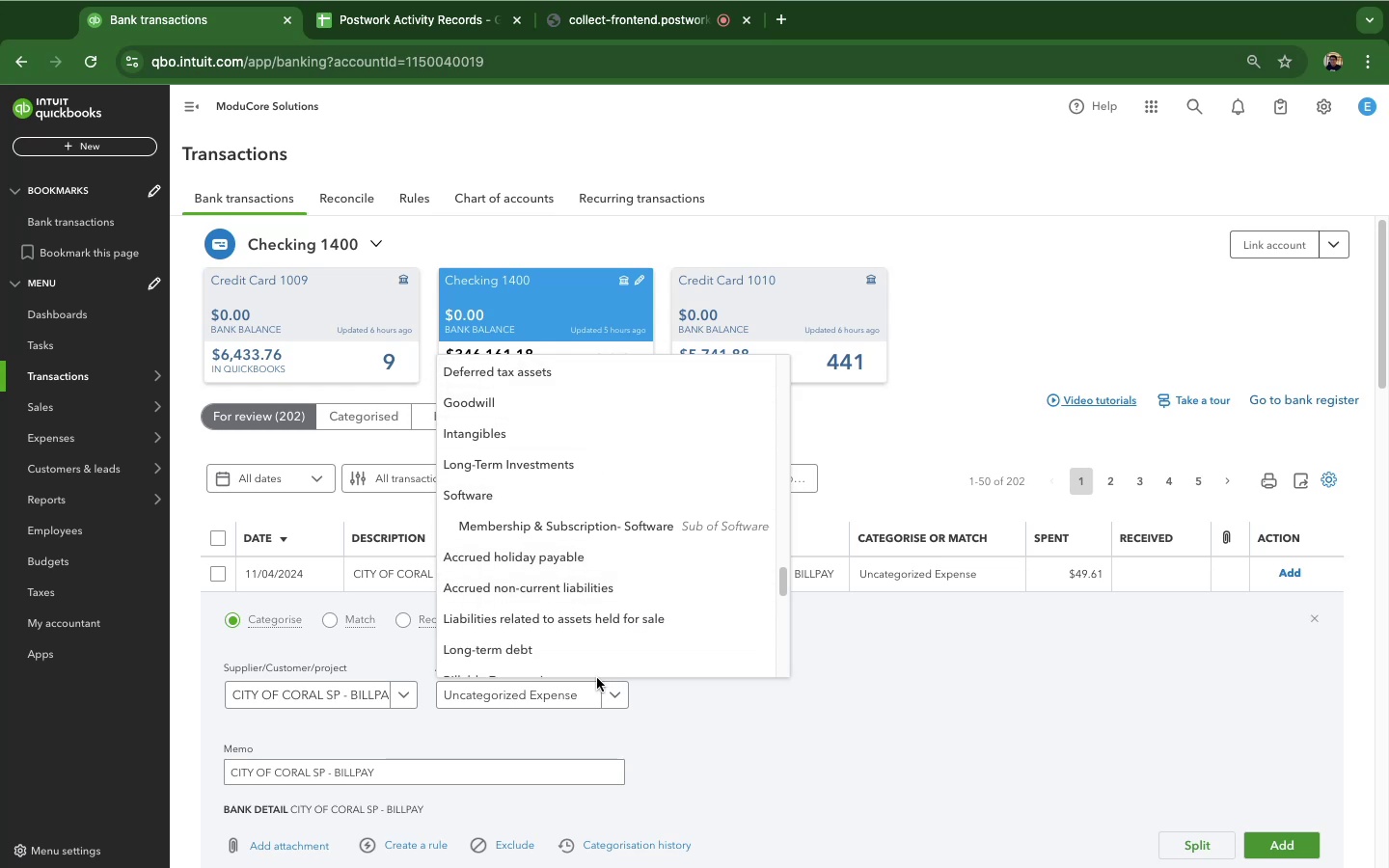 
wait(9.63)
 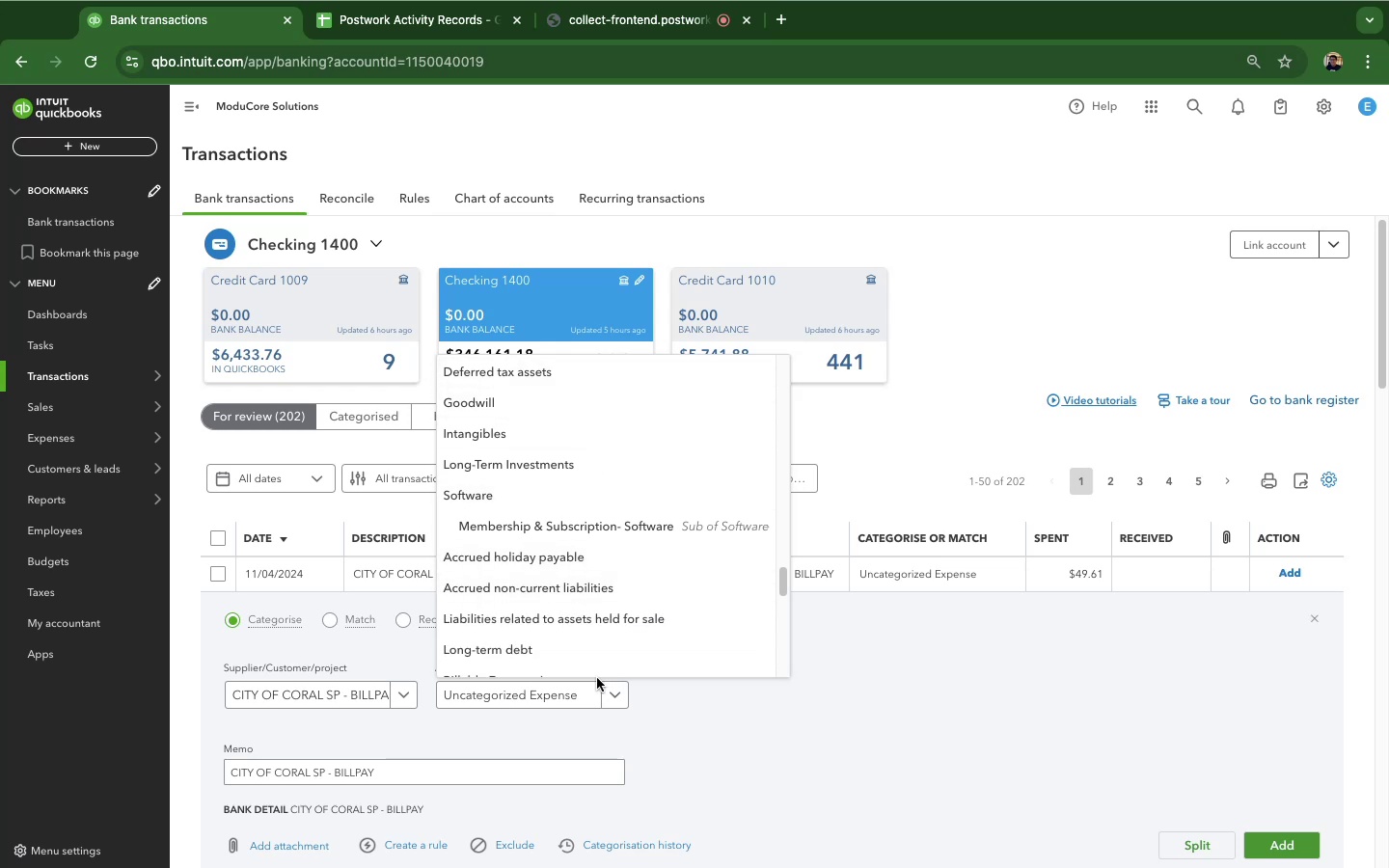 
scroll: coordinate [650, 514], scroll_direction: down, amount: 27.0
 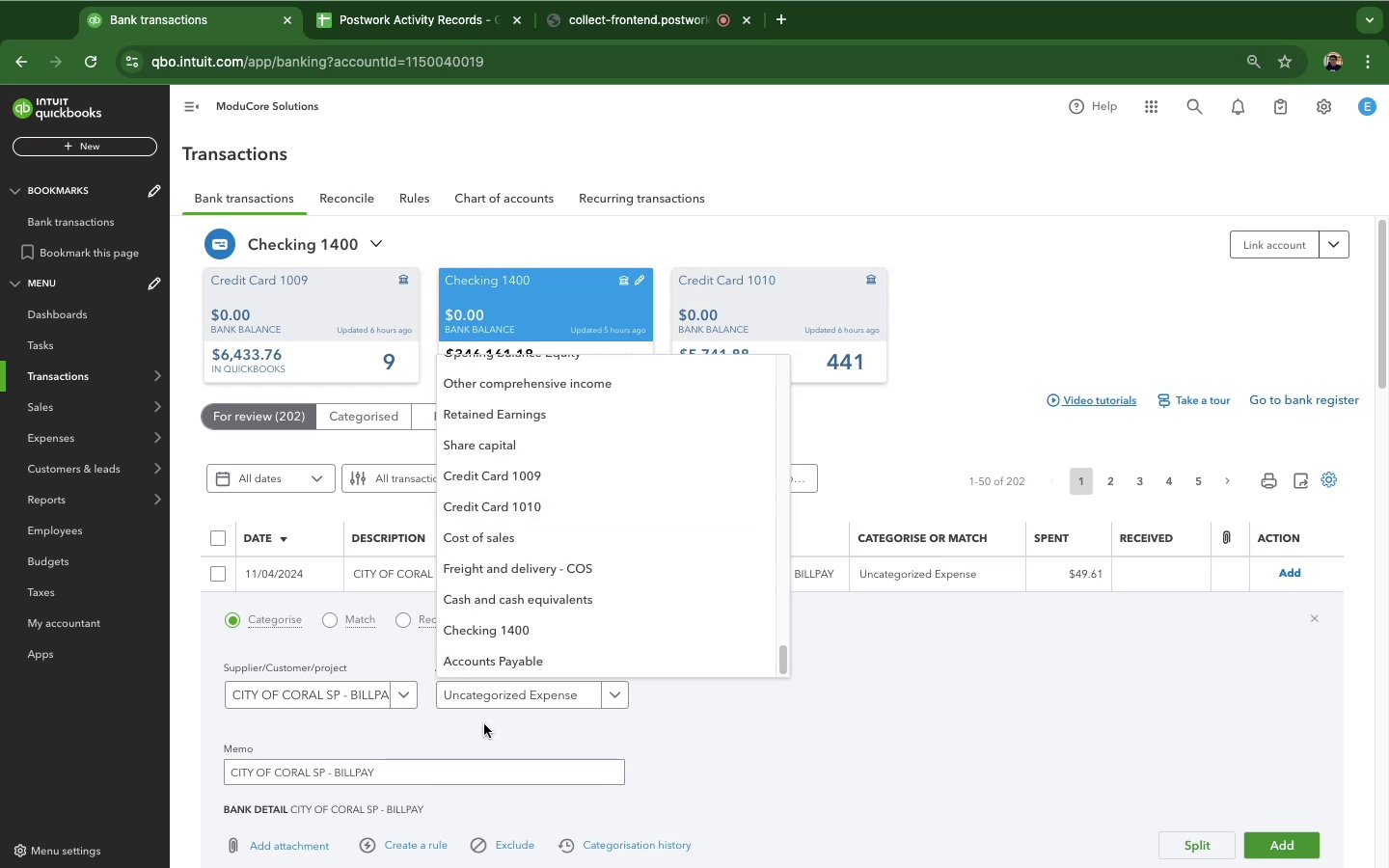 
left_click([494, 695])
 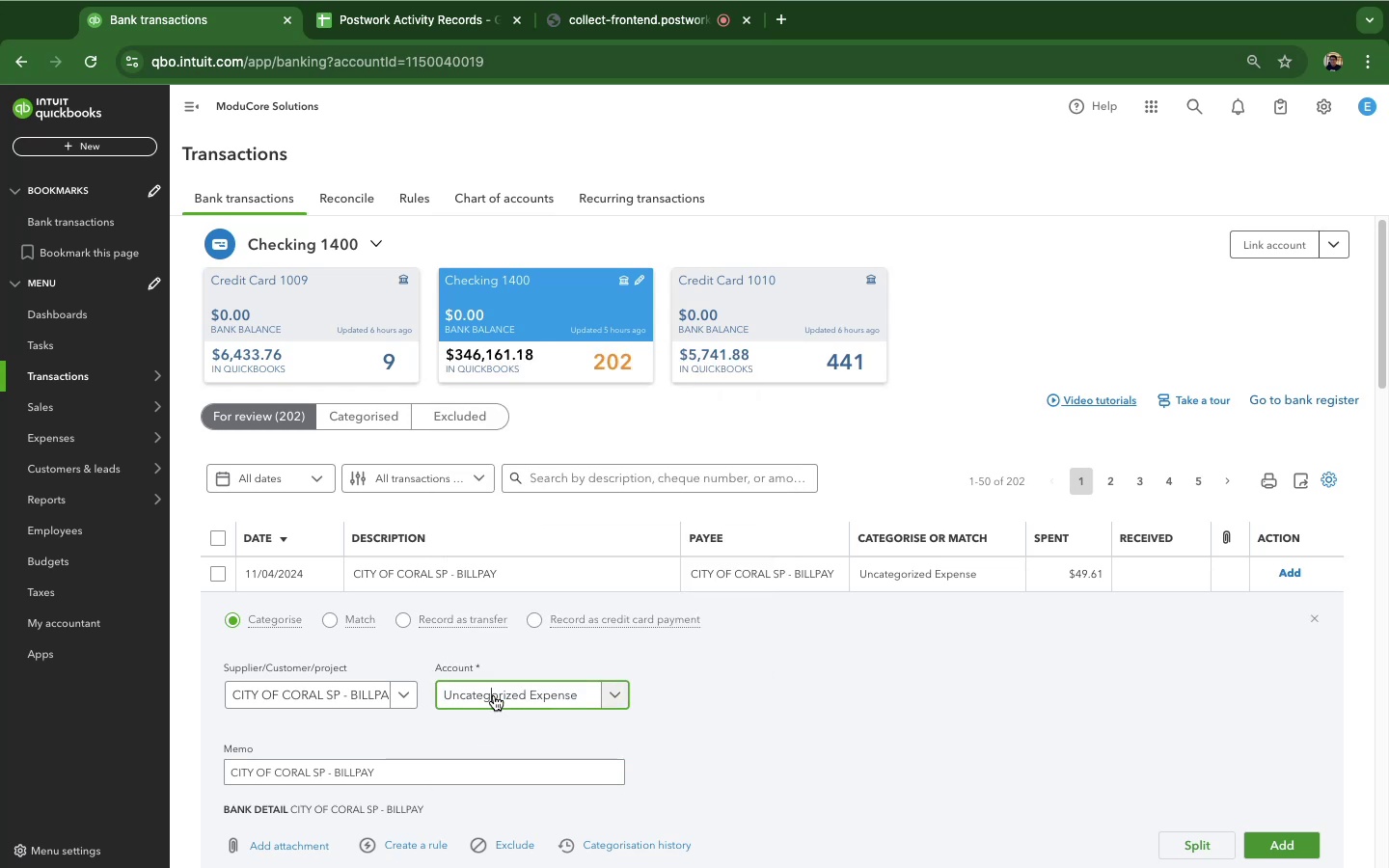 
key(U)
 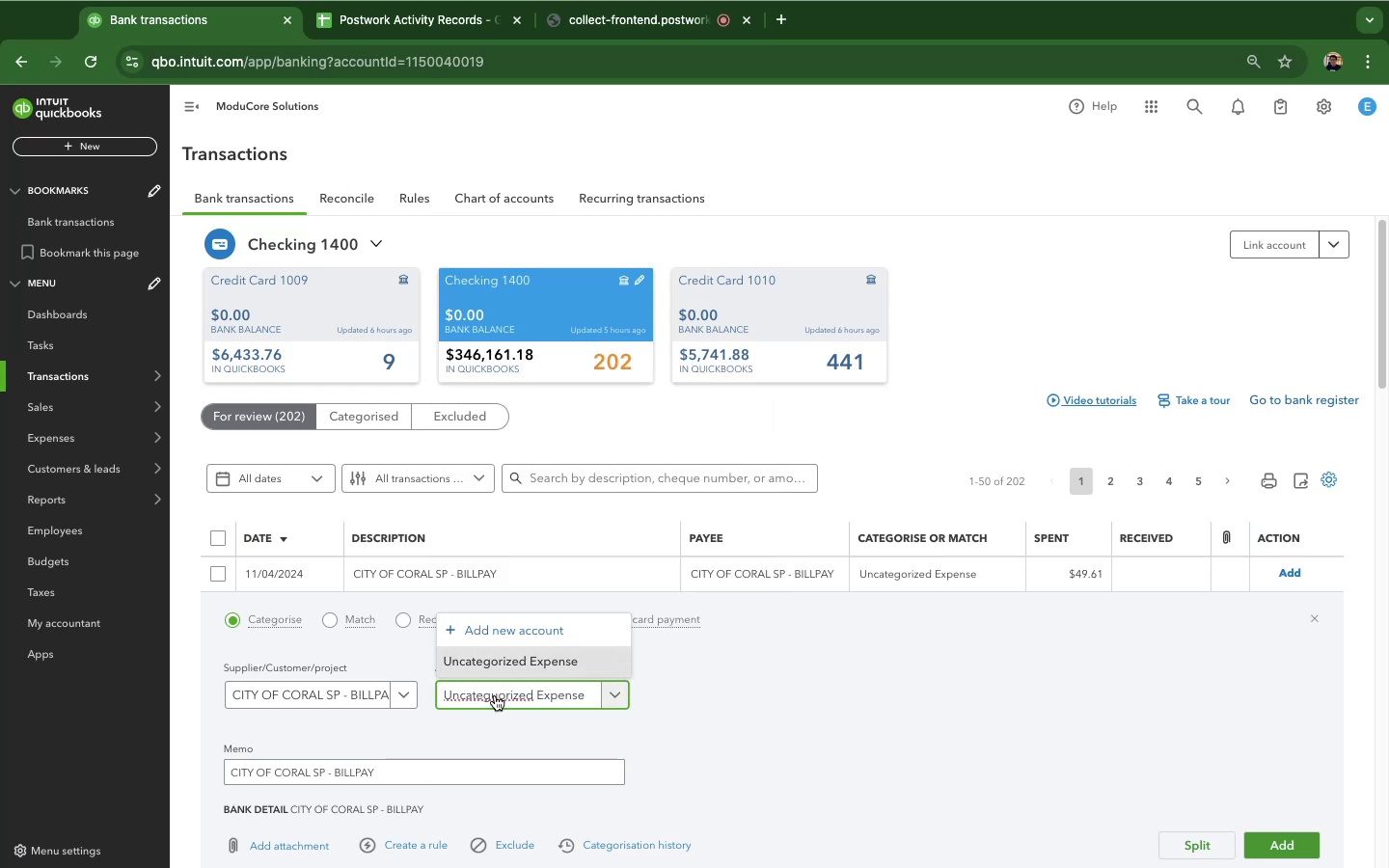 
key(Meta+CommandLeft)
 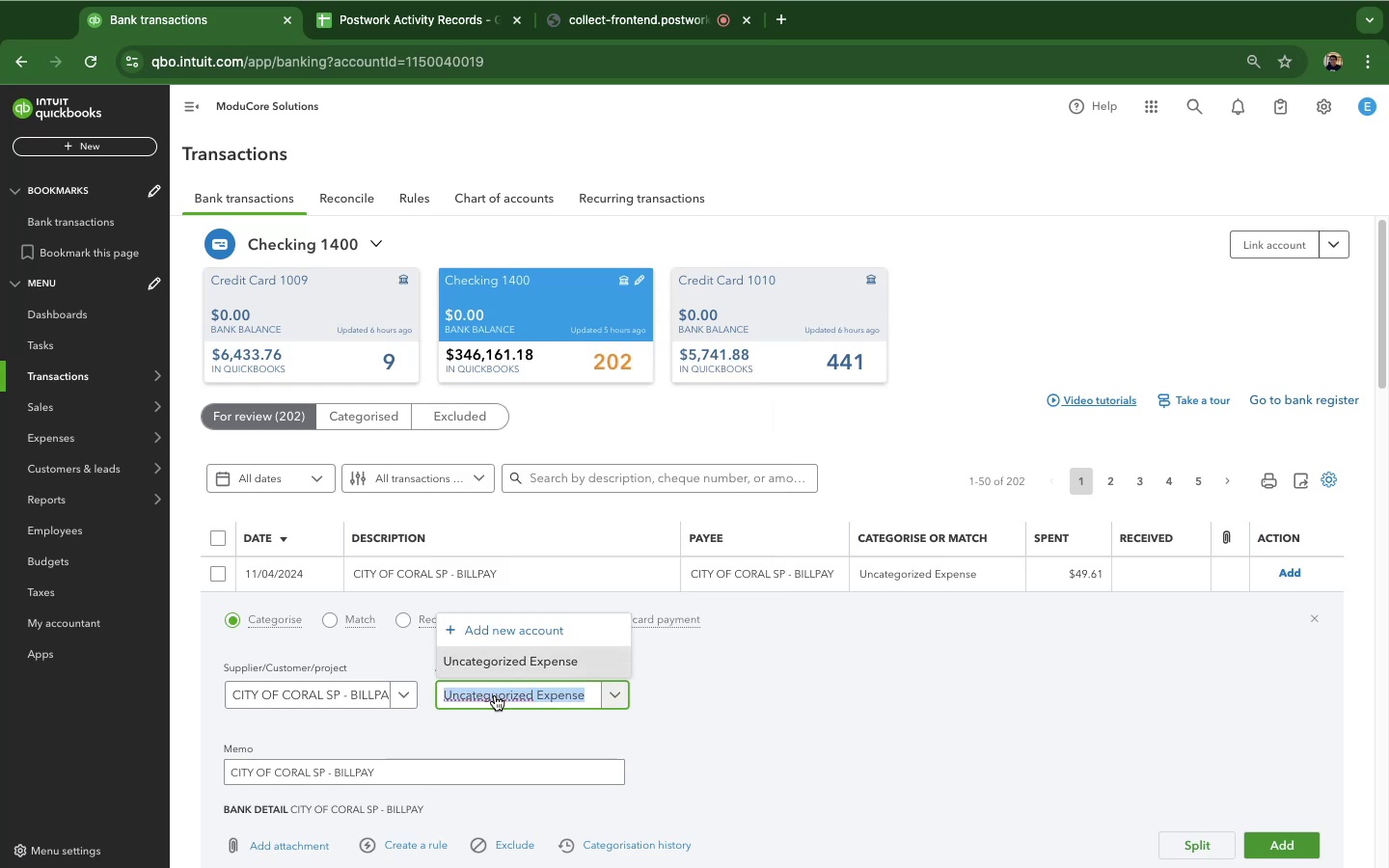 
key(Meta+A)
 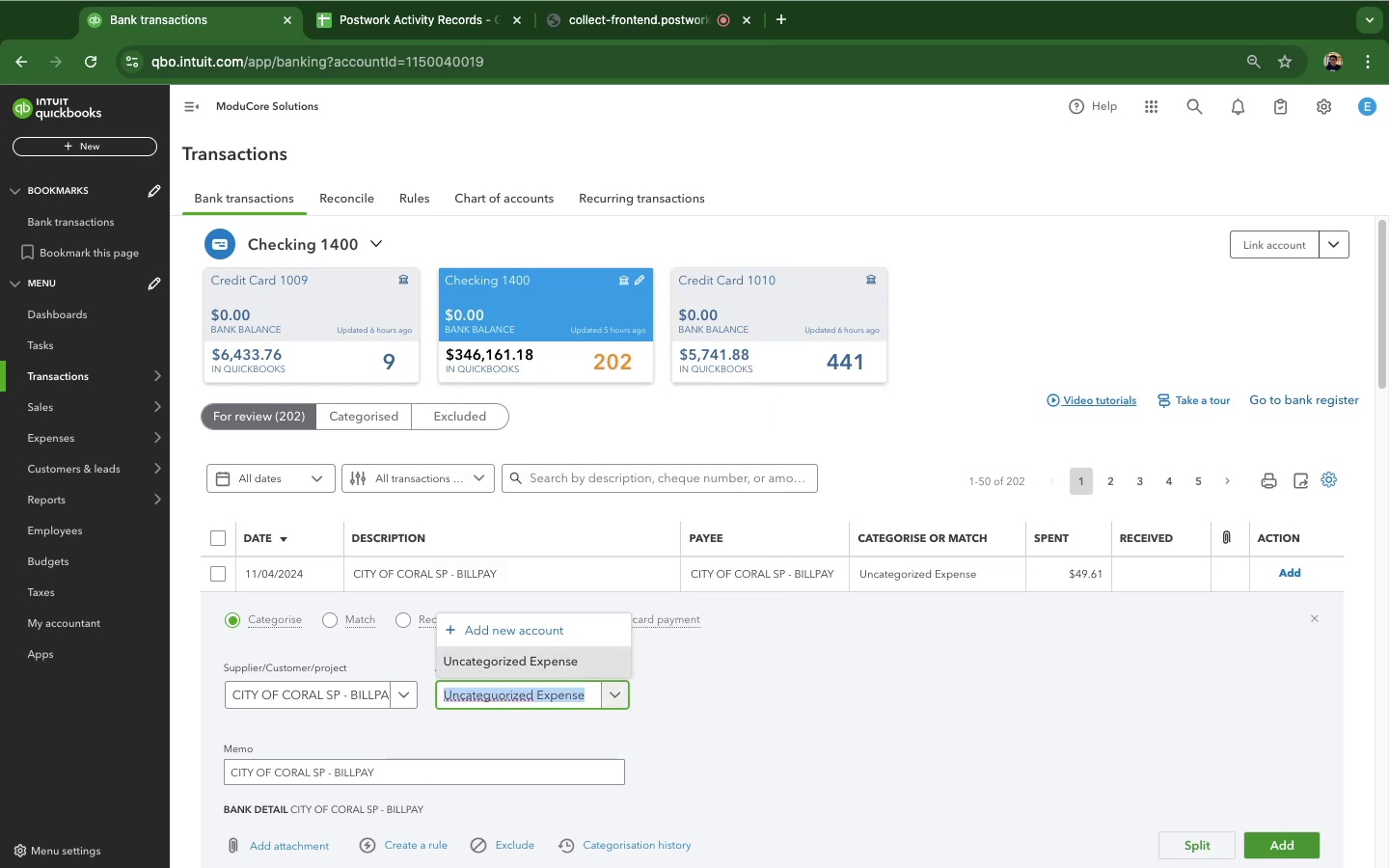 
key(Backspace)
type(uti)
 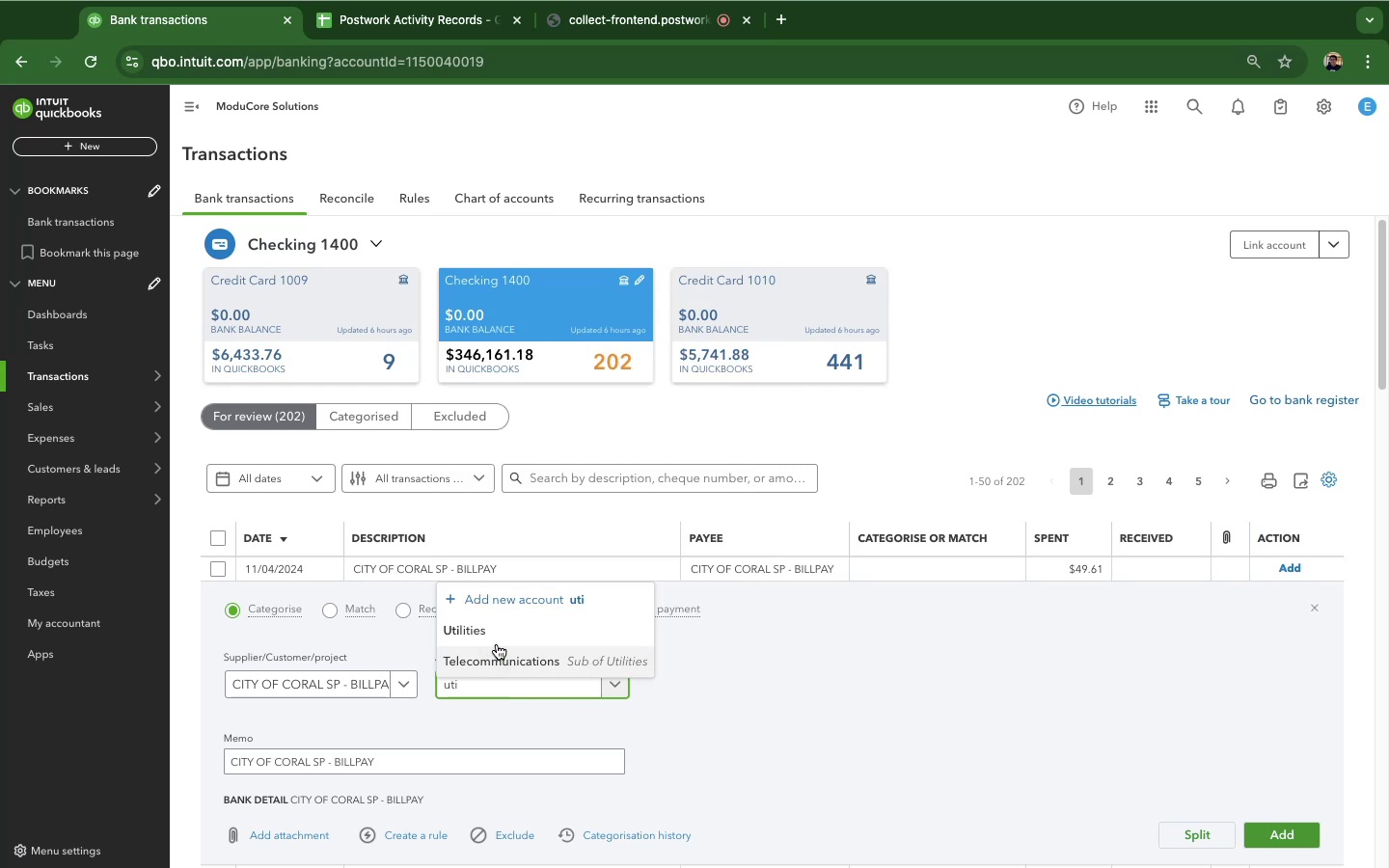 
left_click([495, 629])
 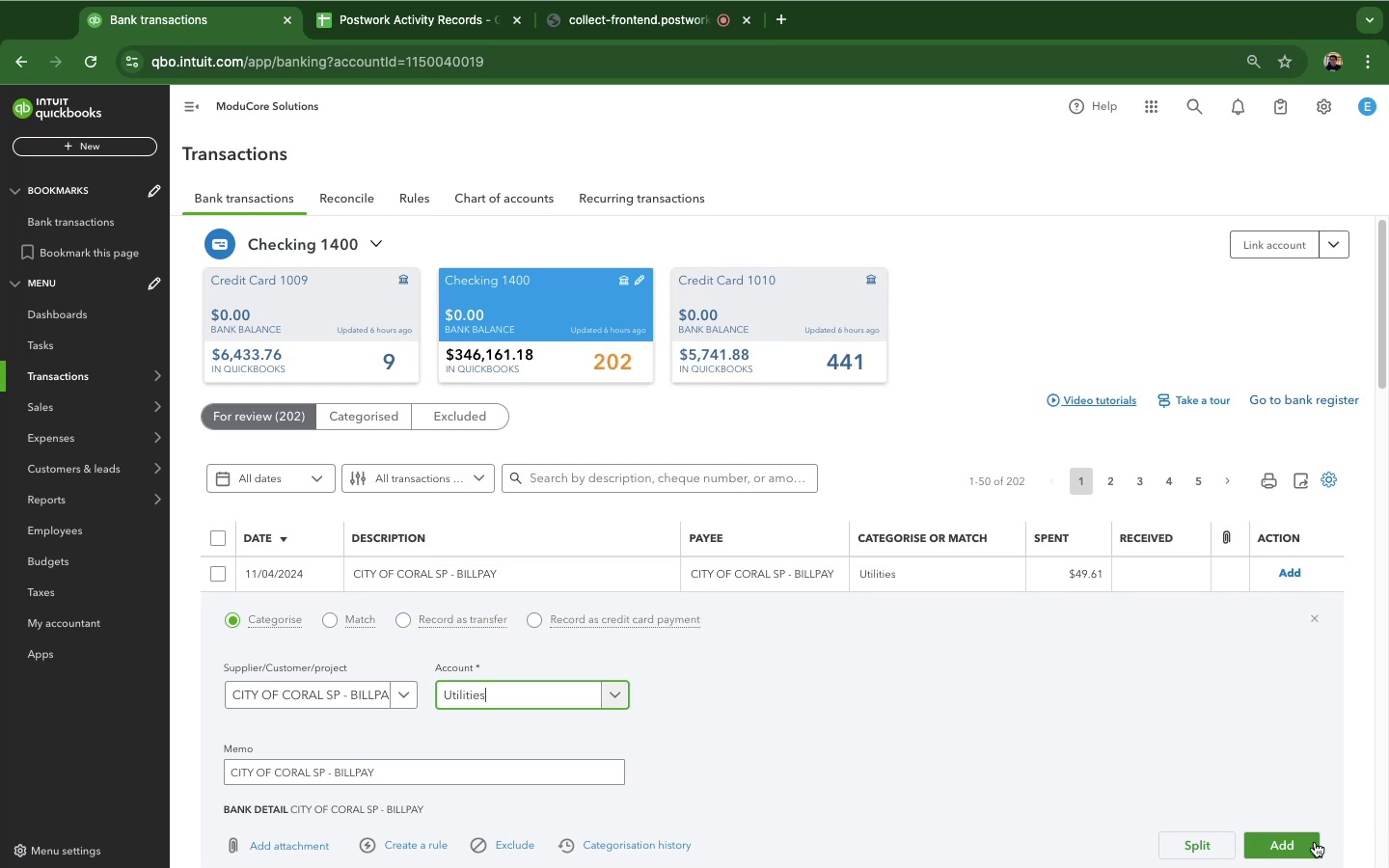 
left_click([1296, 844])
 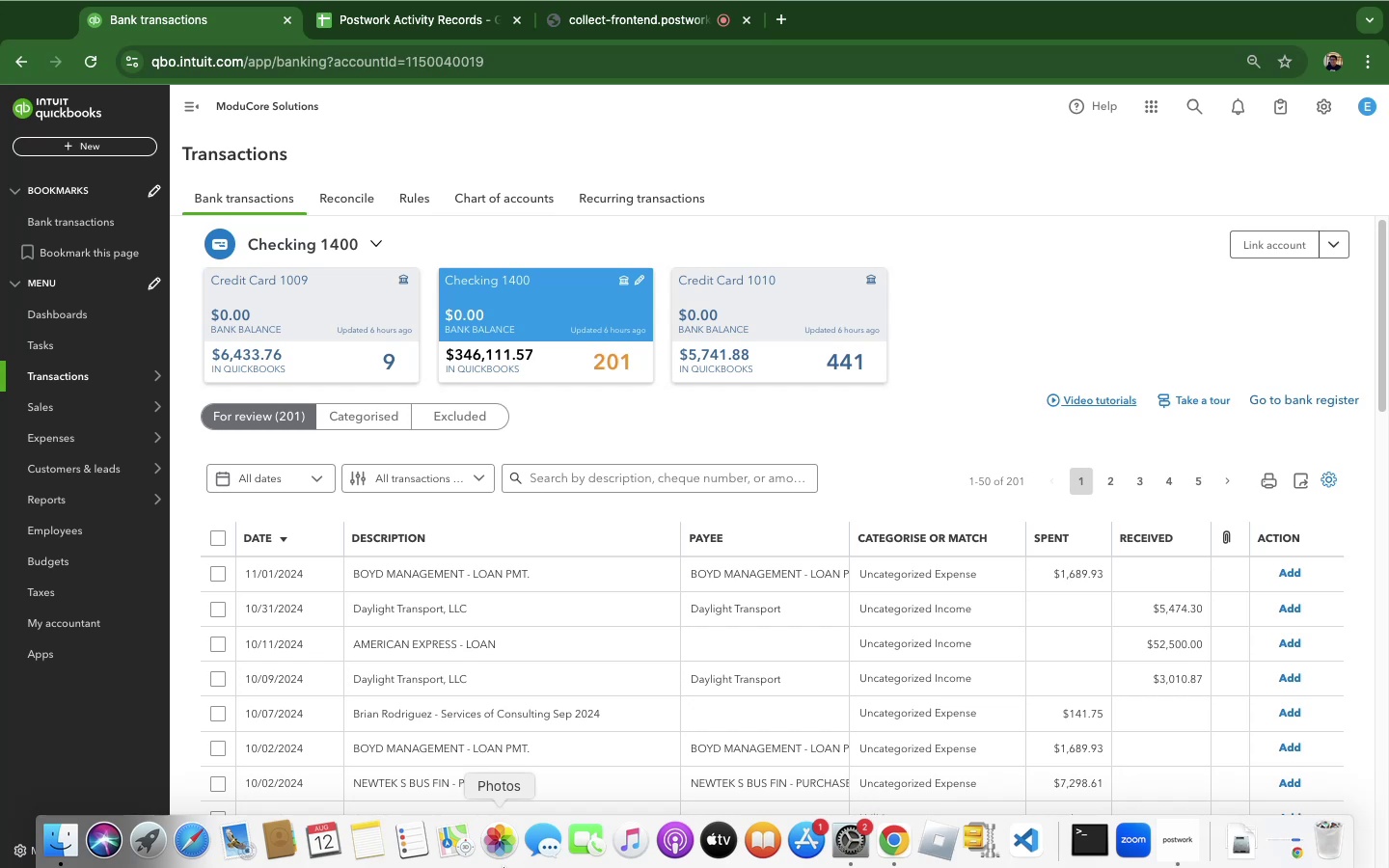 
wait(67.4)
 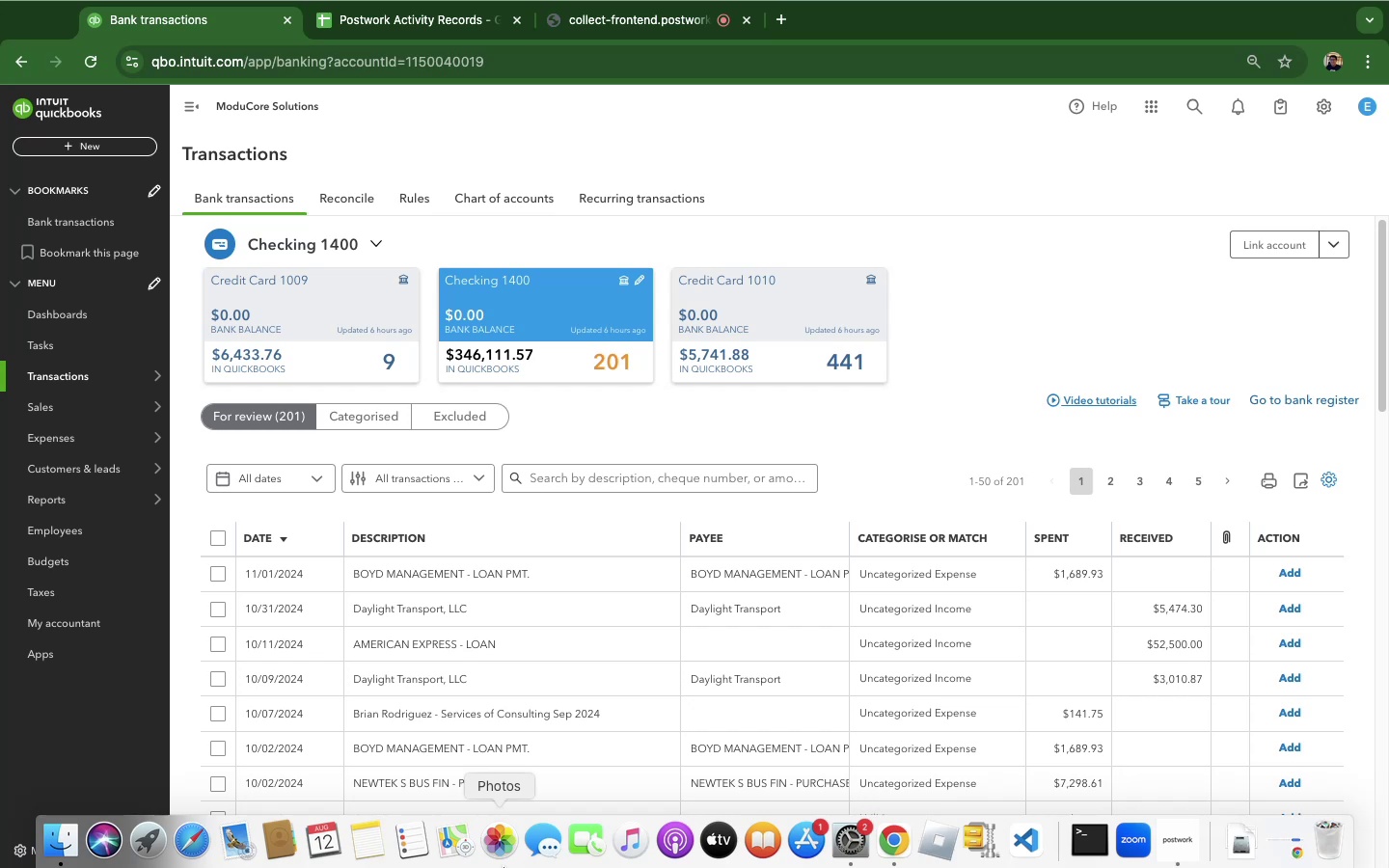 
left_click([485, 566])
 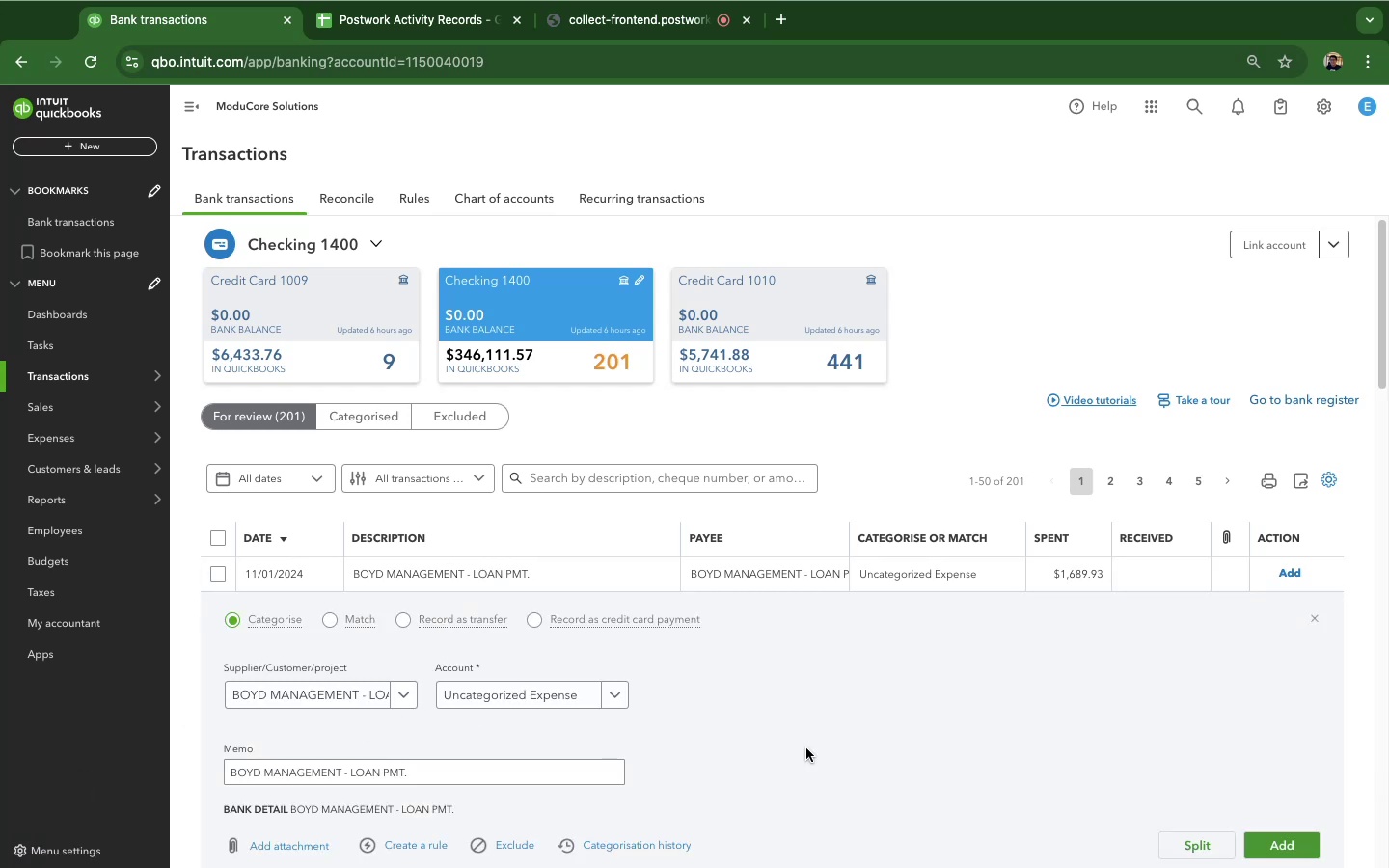 
scroll: coordinate [822, 744], scroll_direction: up, amount: 2.0
 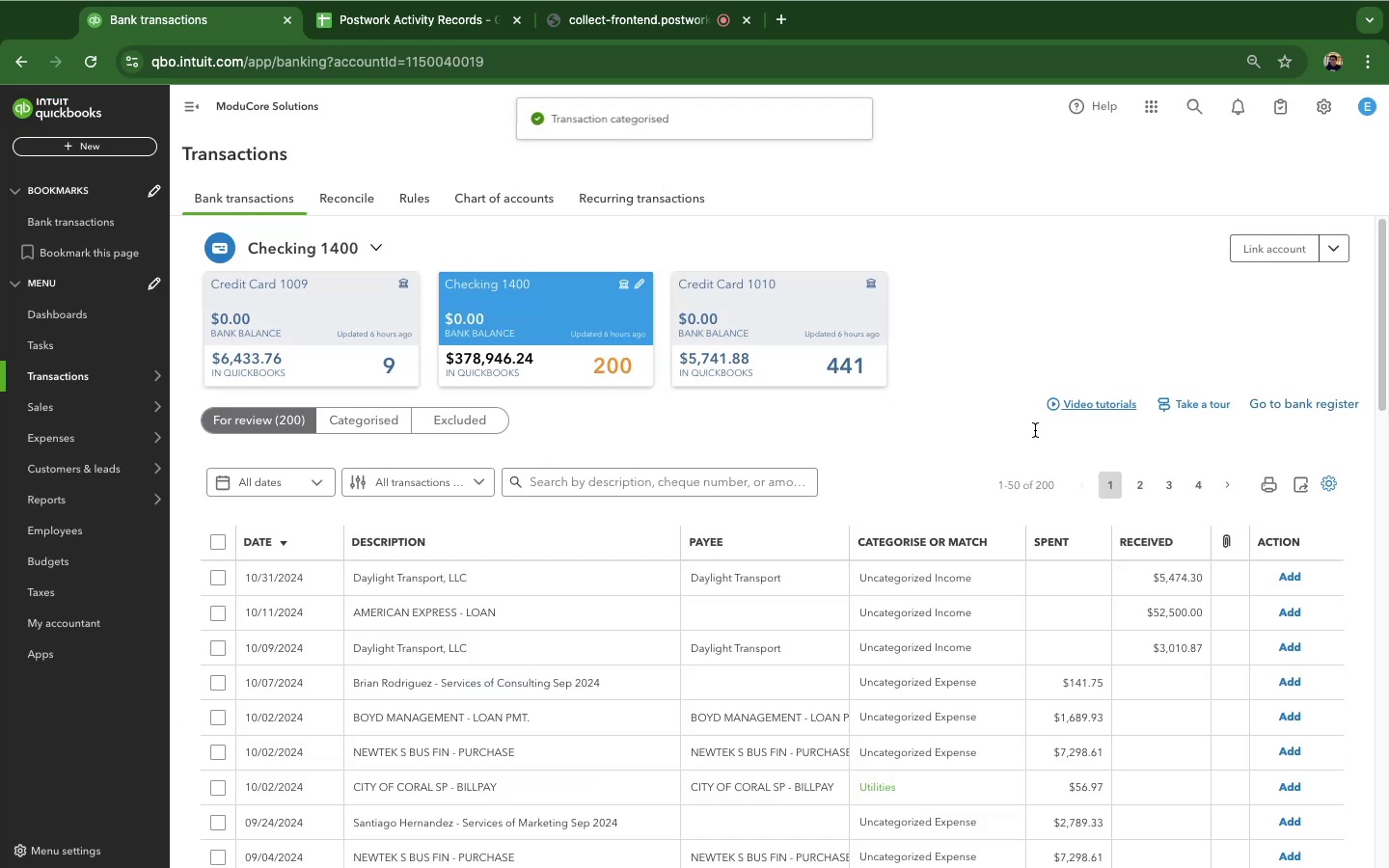 
left_click([433, 585])
 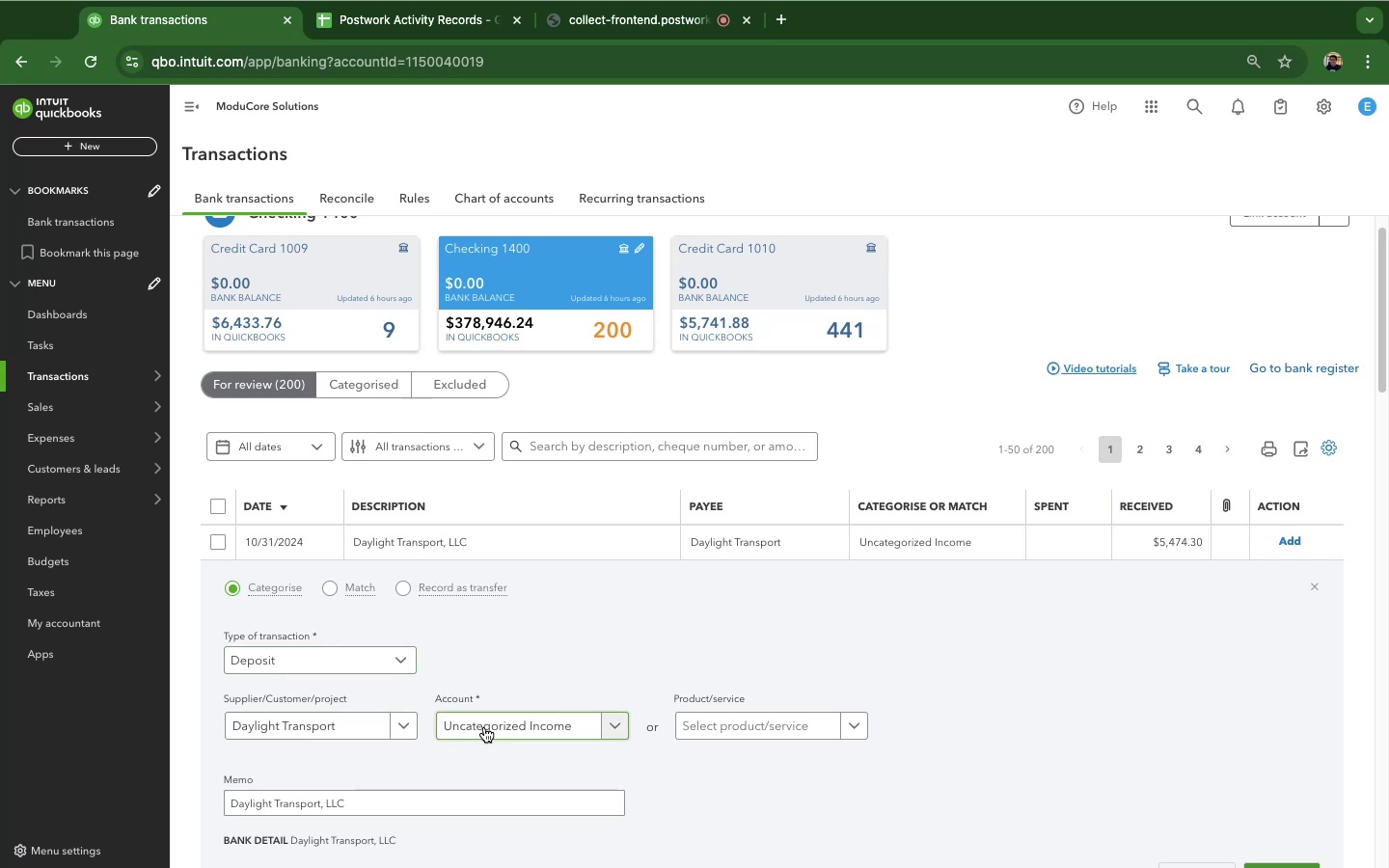 
left_click([488, 727])
 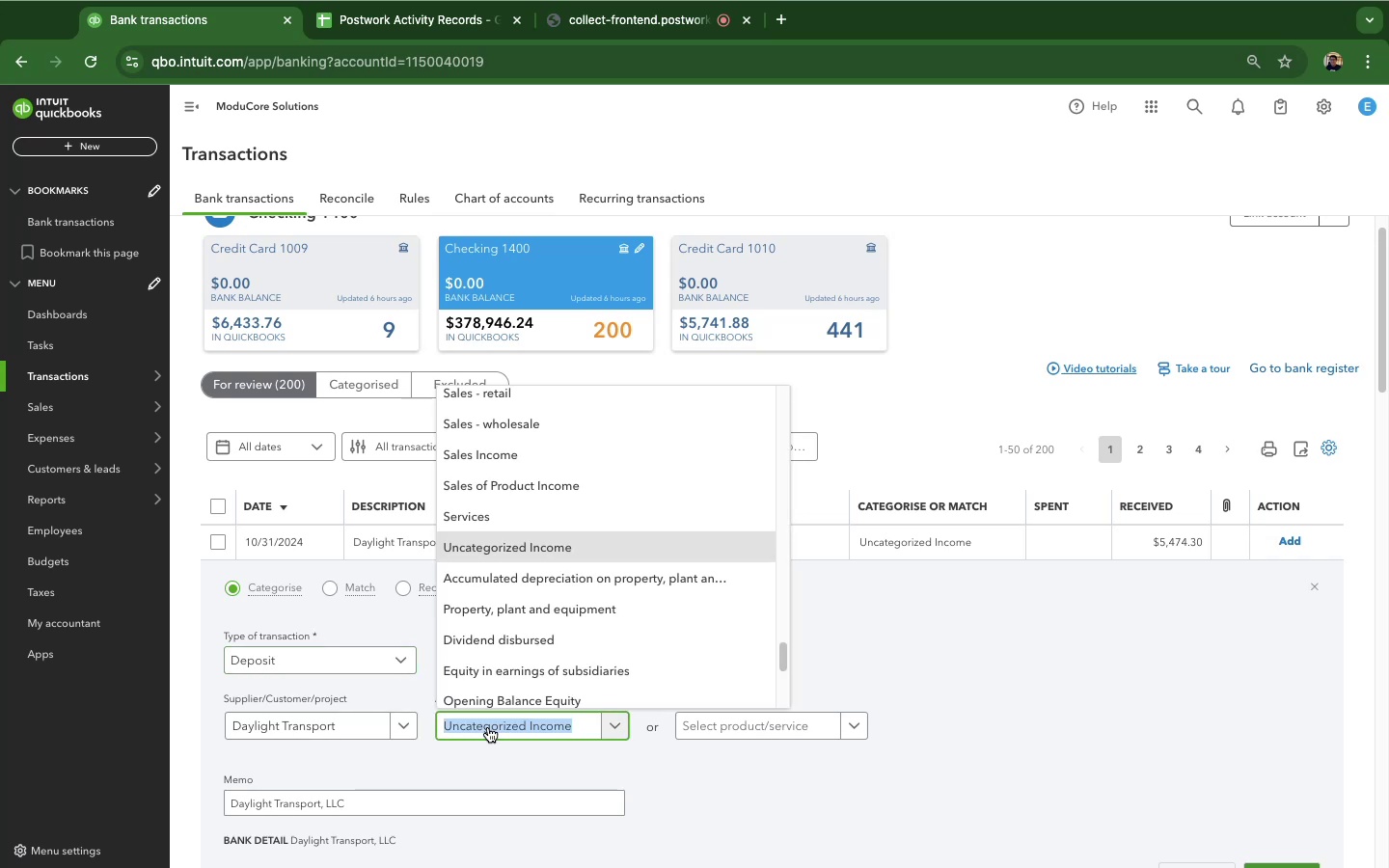 
type(tr)
 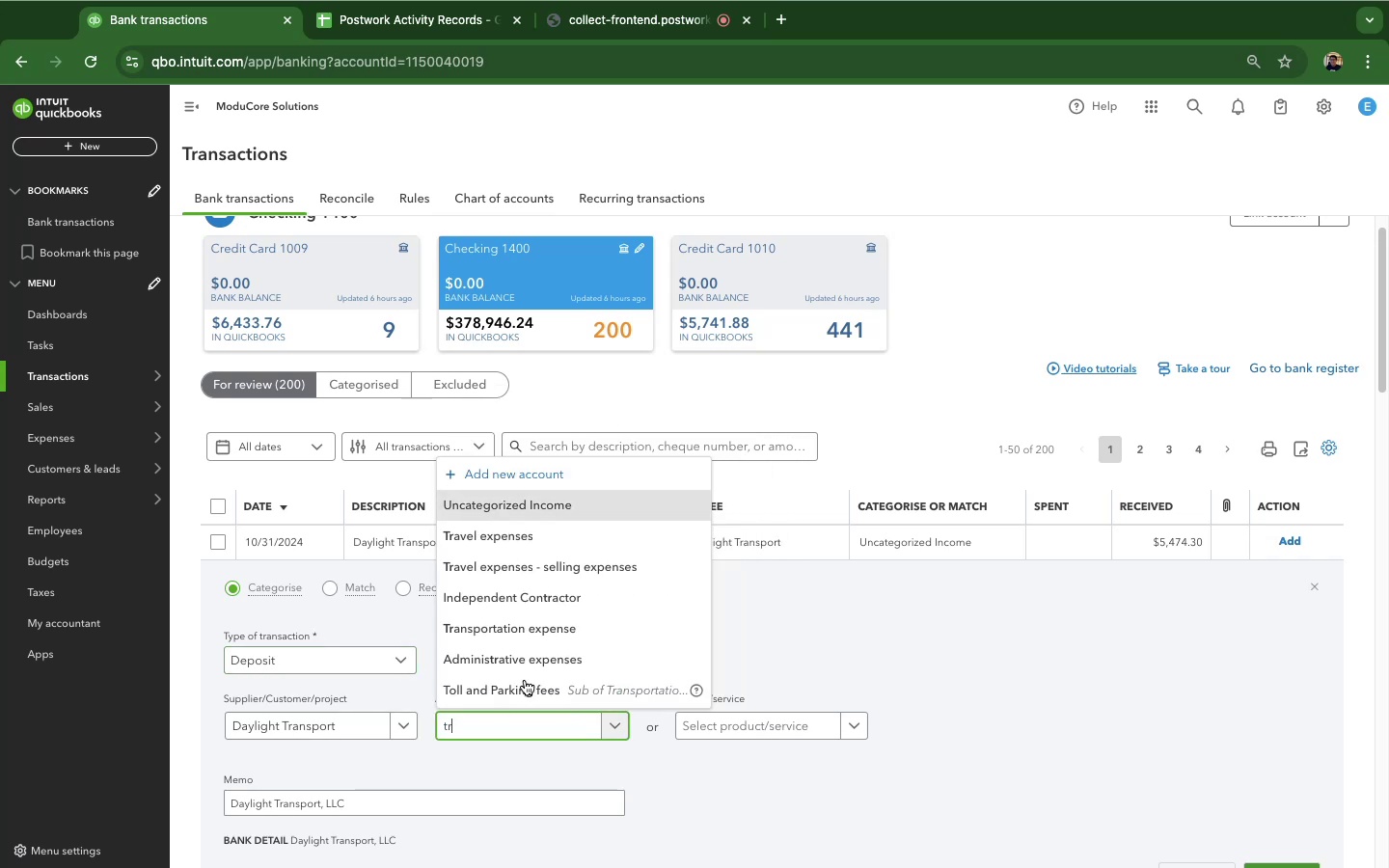 
left_click([534, 631])
 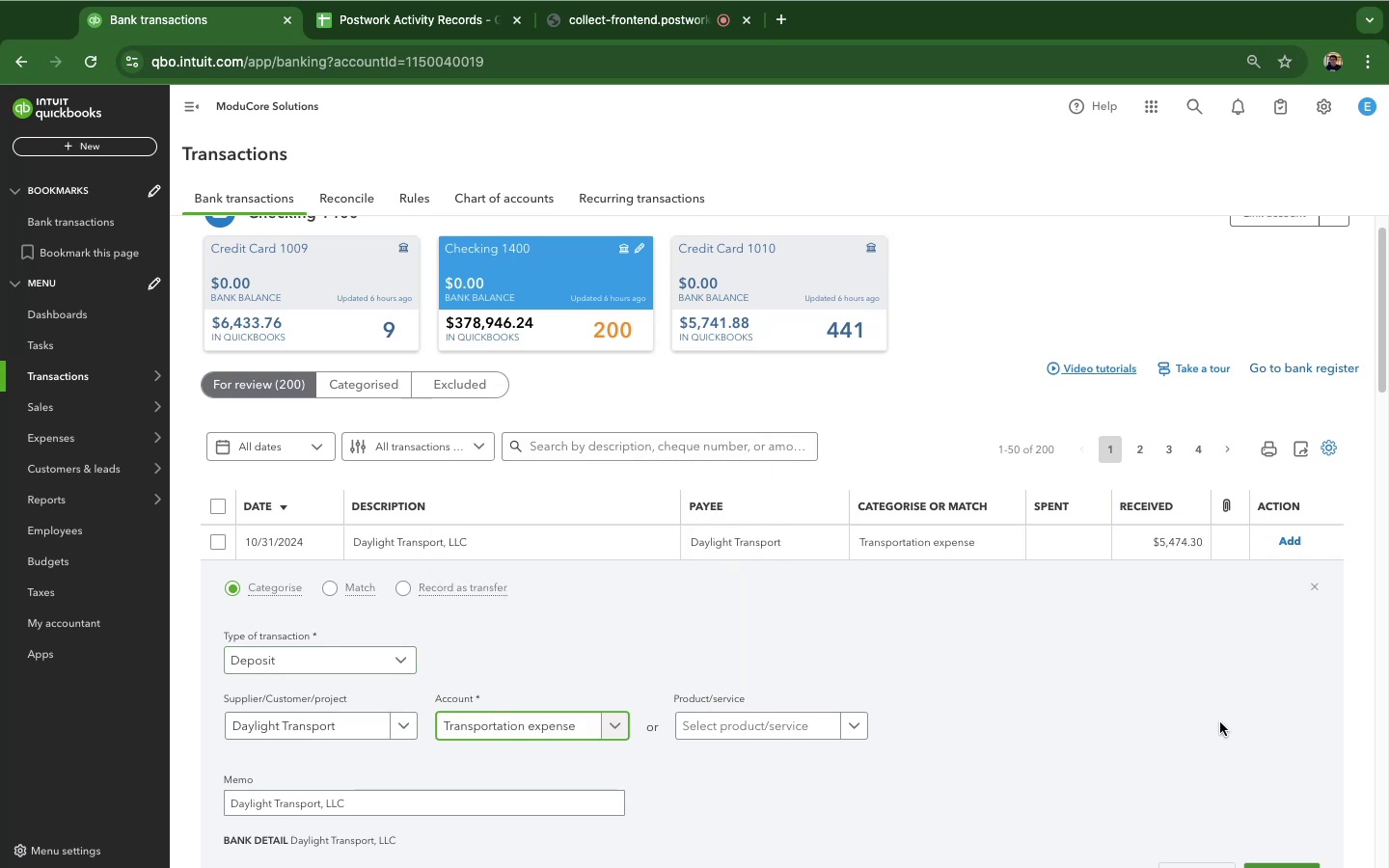 
scroll: coordinate [1197, 712], scroll_direction: down, amount: 7.0
 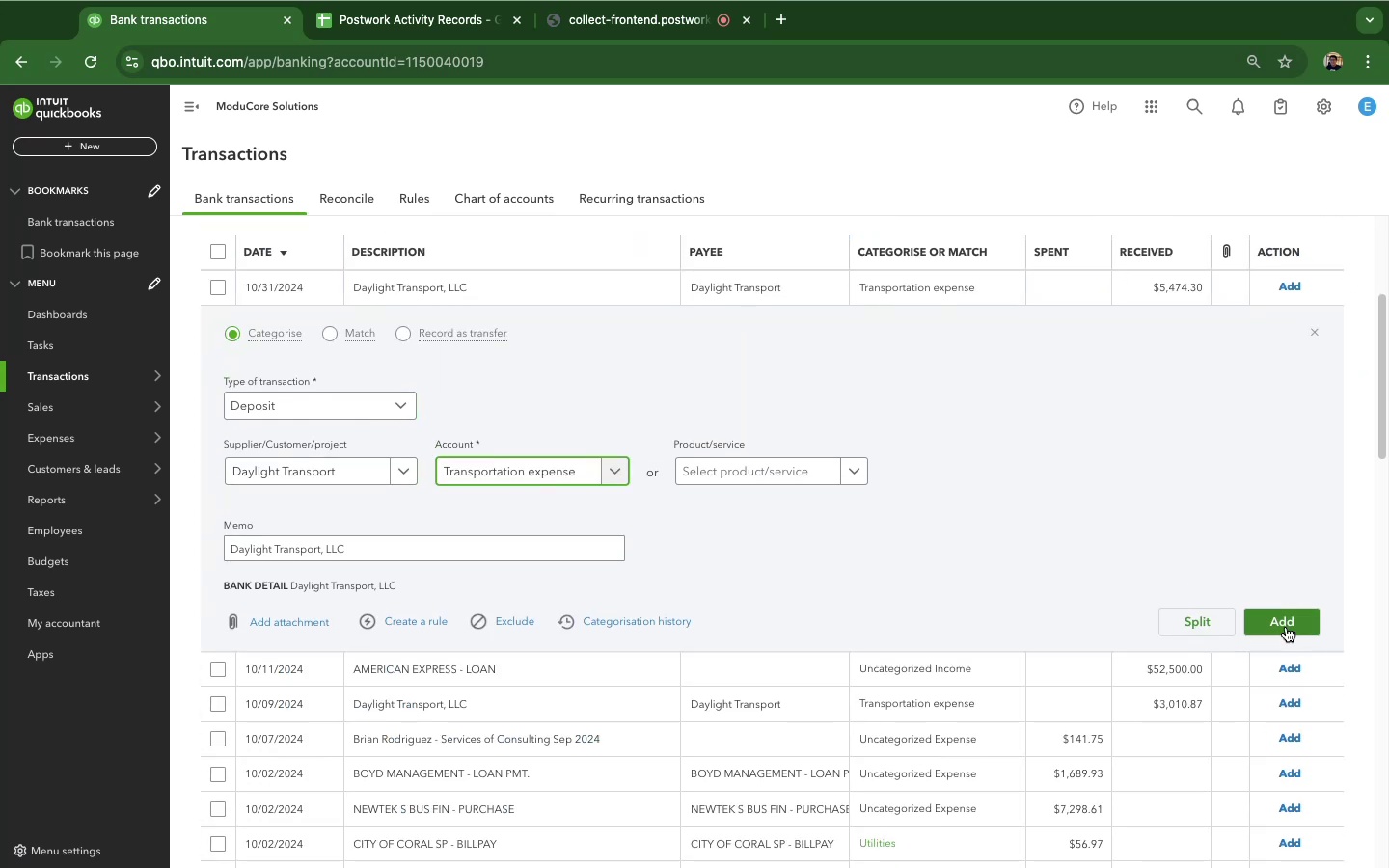 
left_click([1286, 627])
 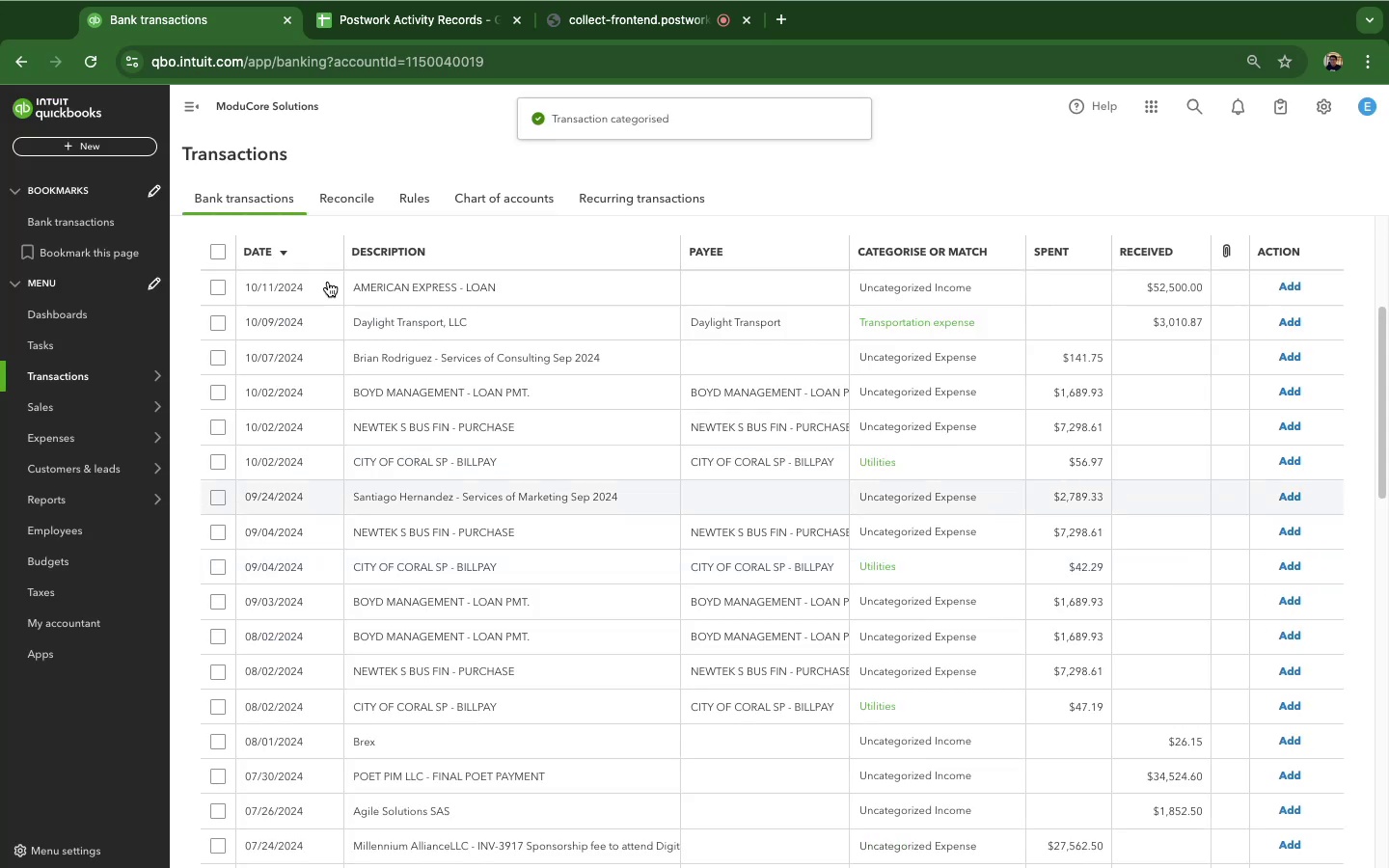 
scroll: coordinate [415, 362], scroll_direction: up, amount: 3.0
 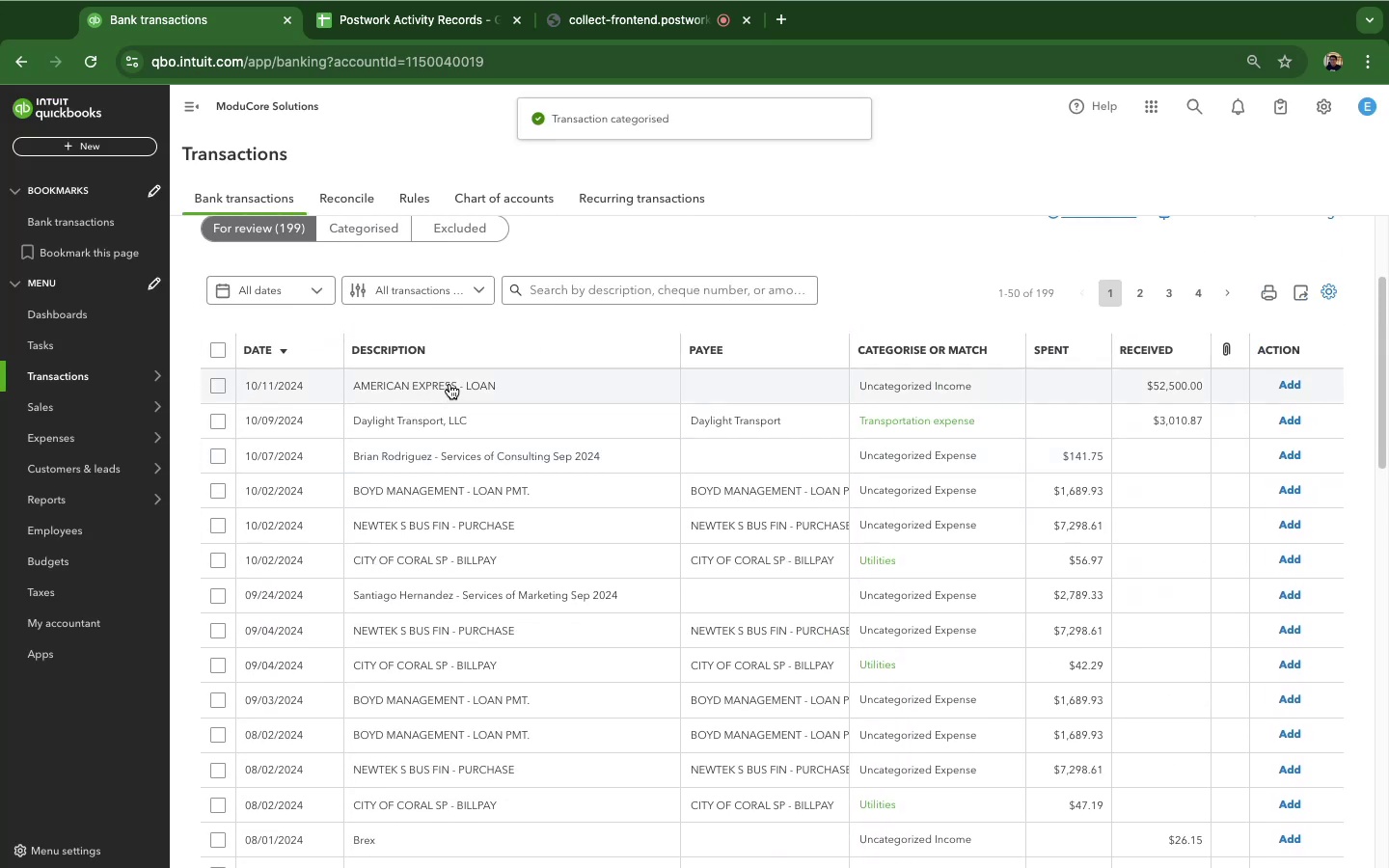 
left_click([449, 384])
 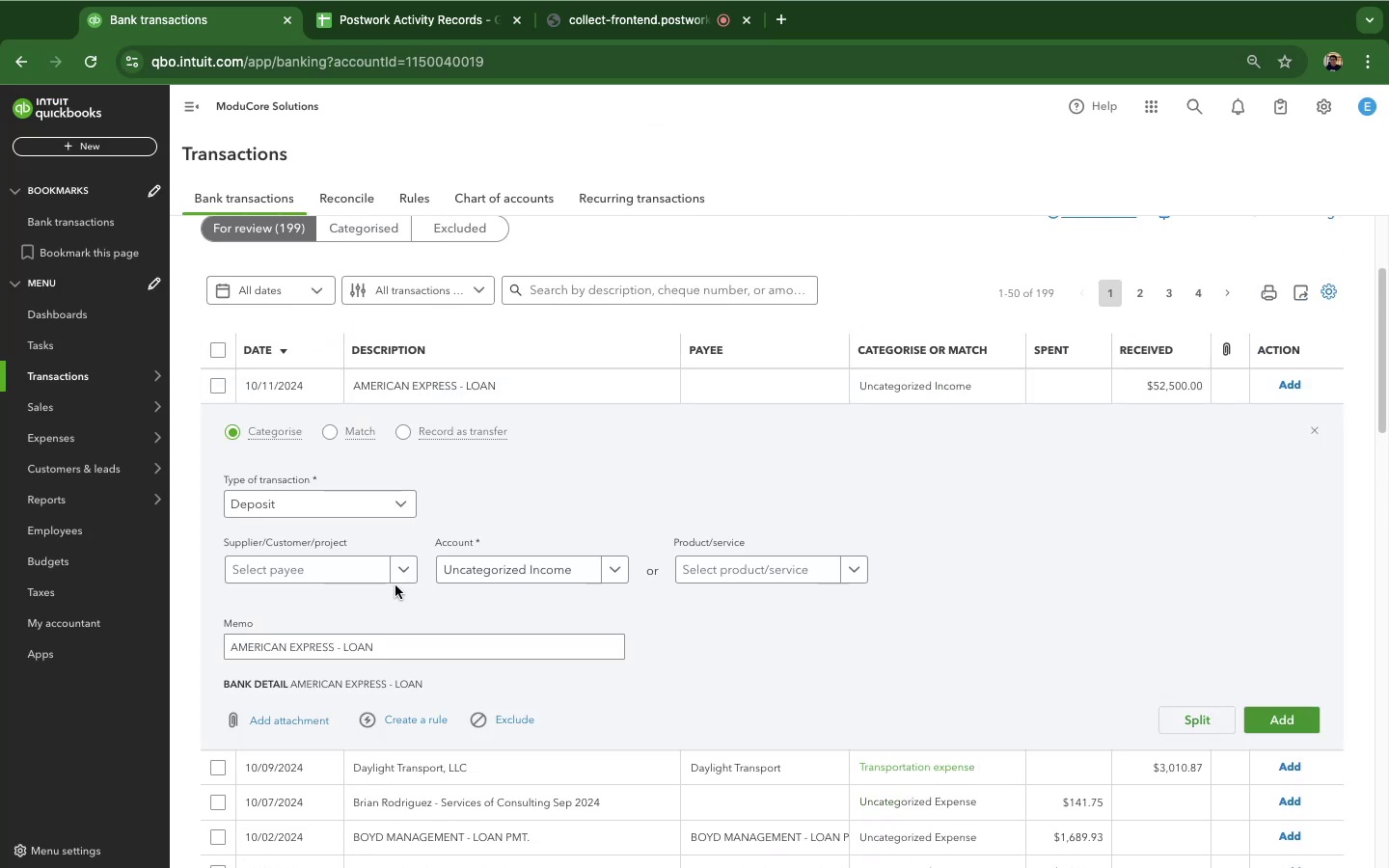 
left_click([395, 574])
 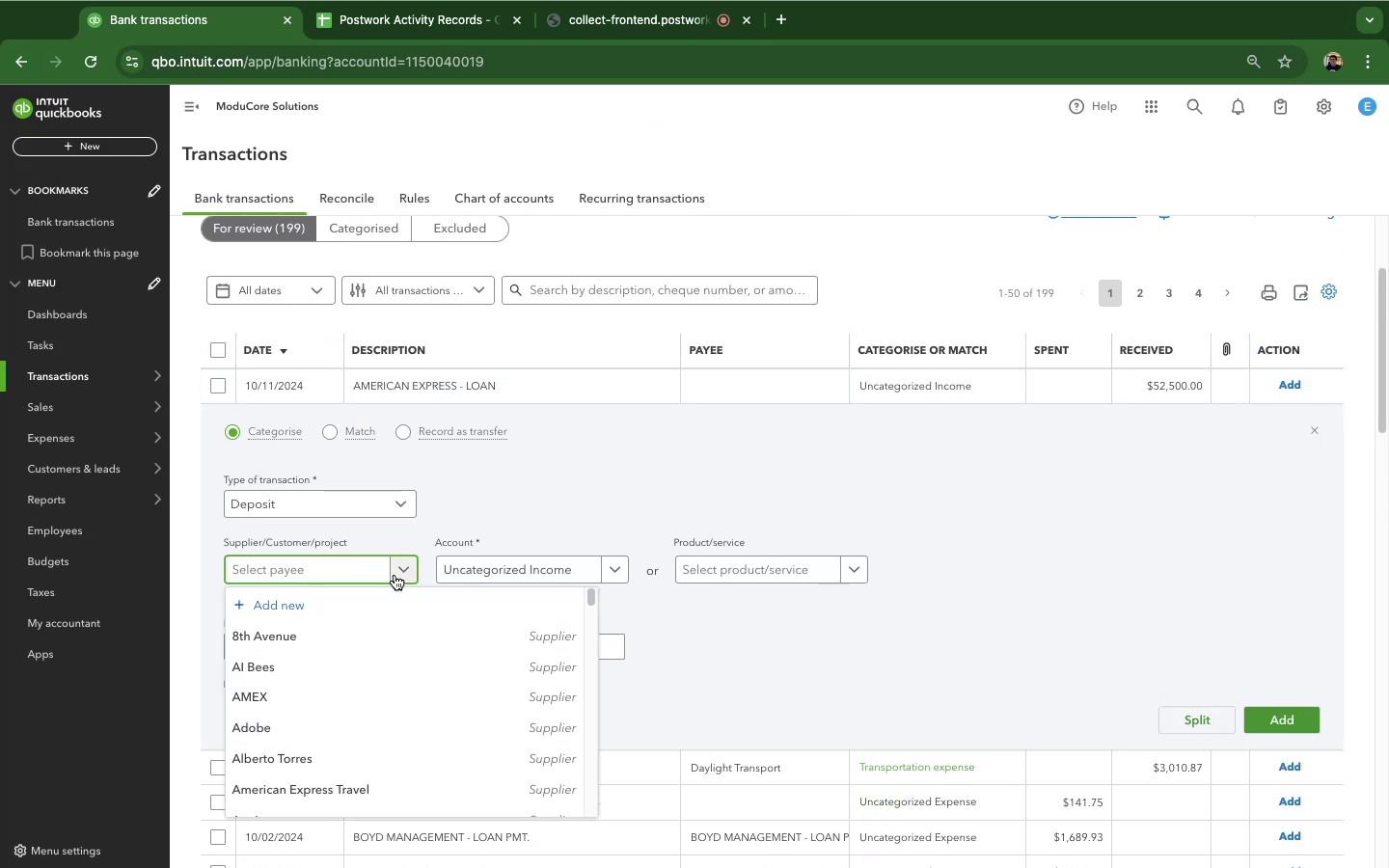 
type(amer)
 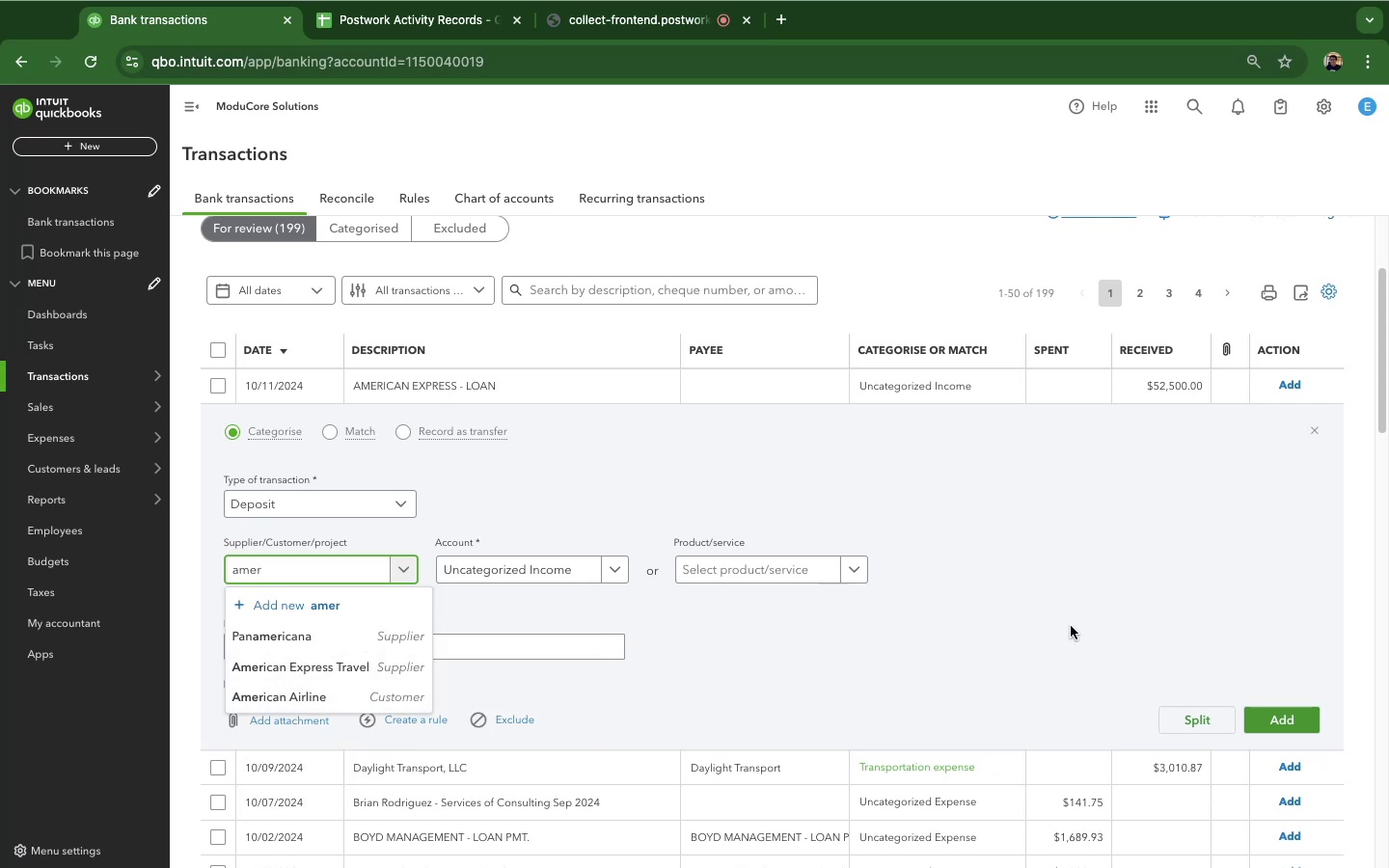 
left_click([1076, 613])
 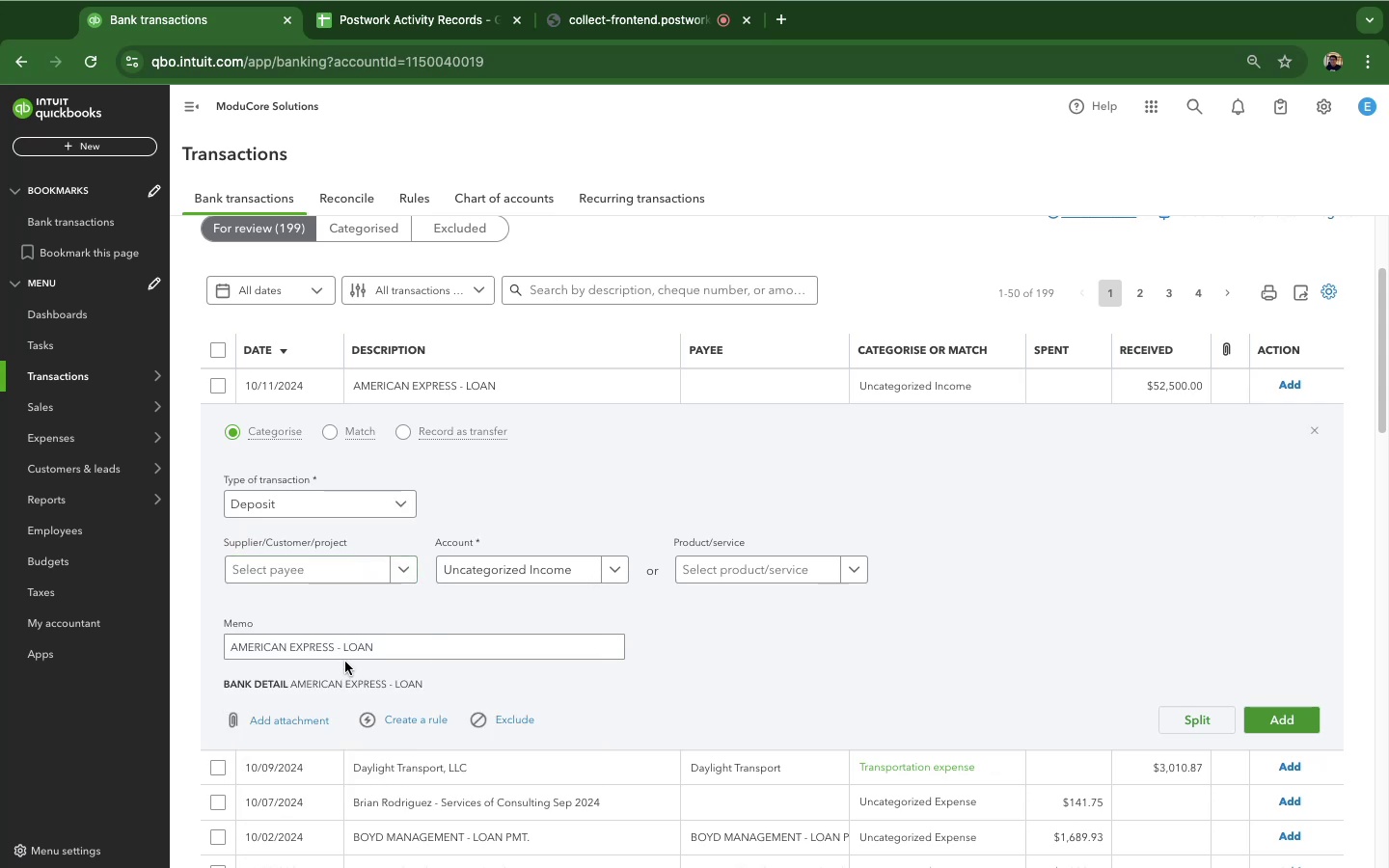 
left_click([334, 653])
 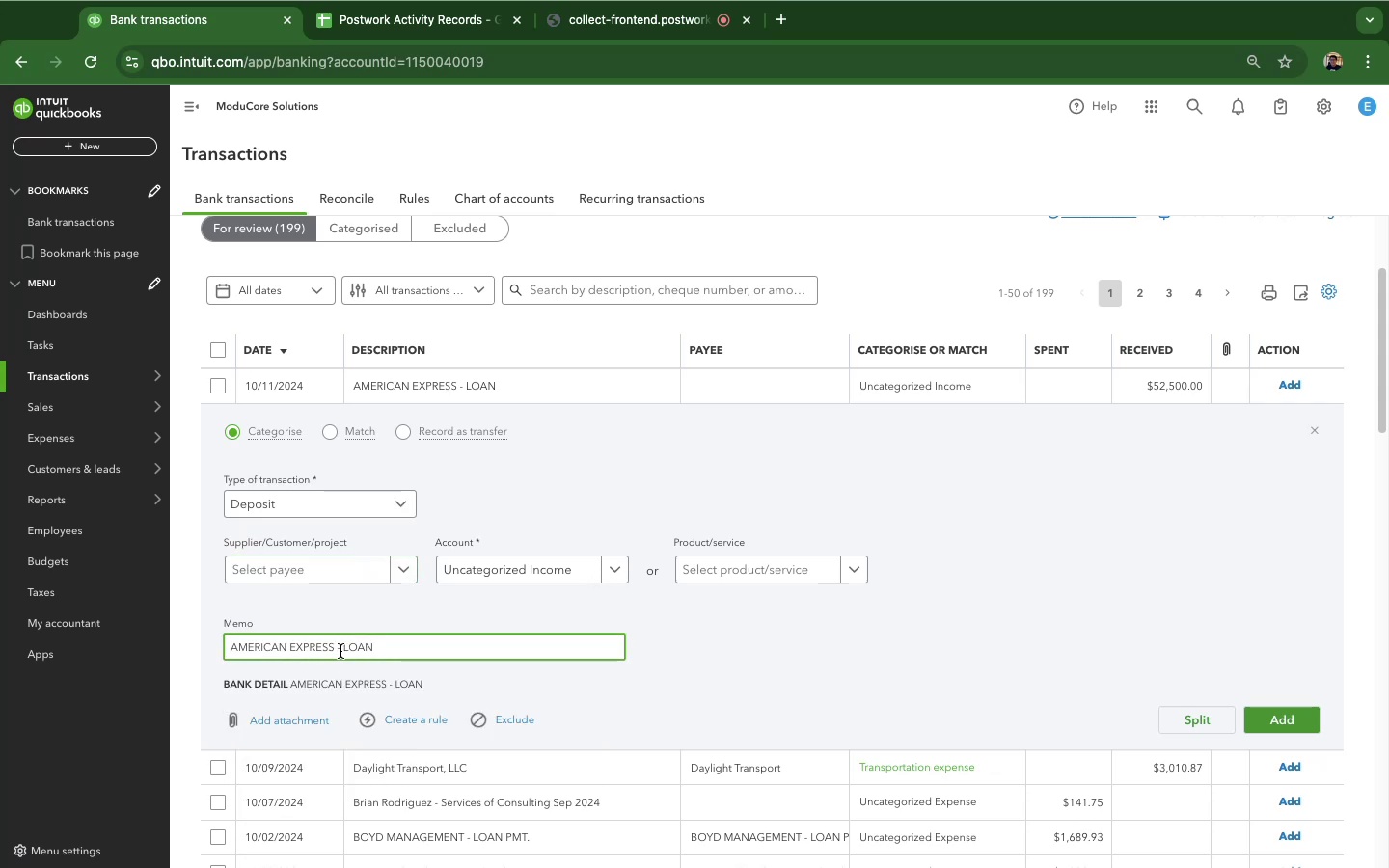 
left_click_drag(start_coordinate=[337, 650], to_coordinate=[194, 647])
 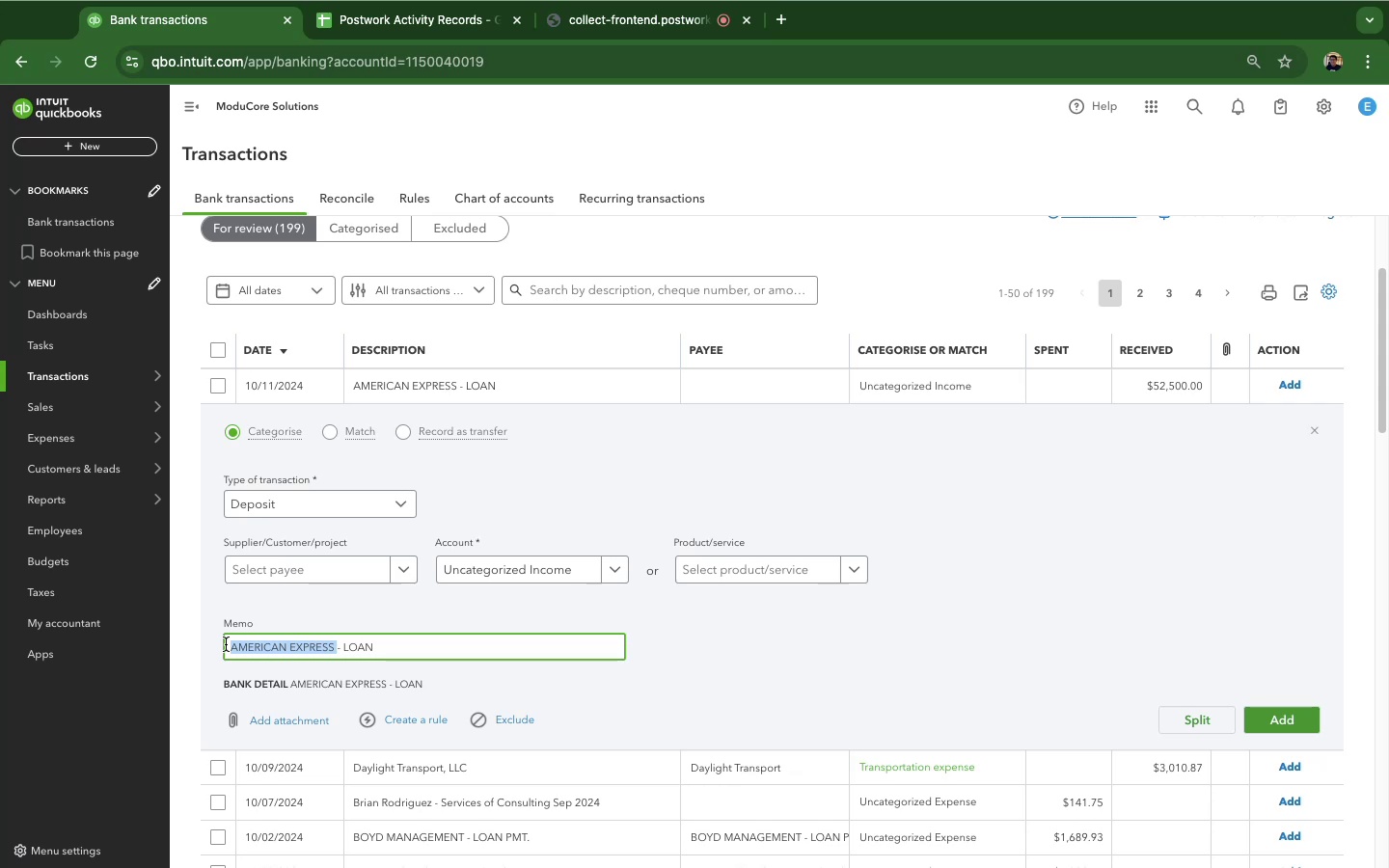 
hold_key(key=CommandLeft, duration=0.87)
 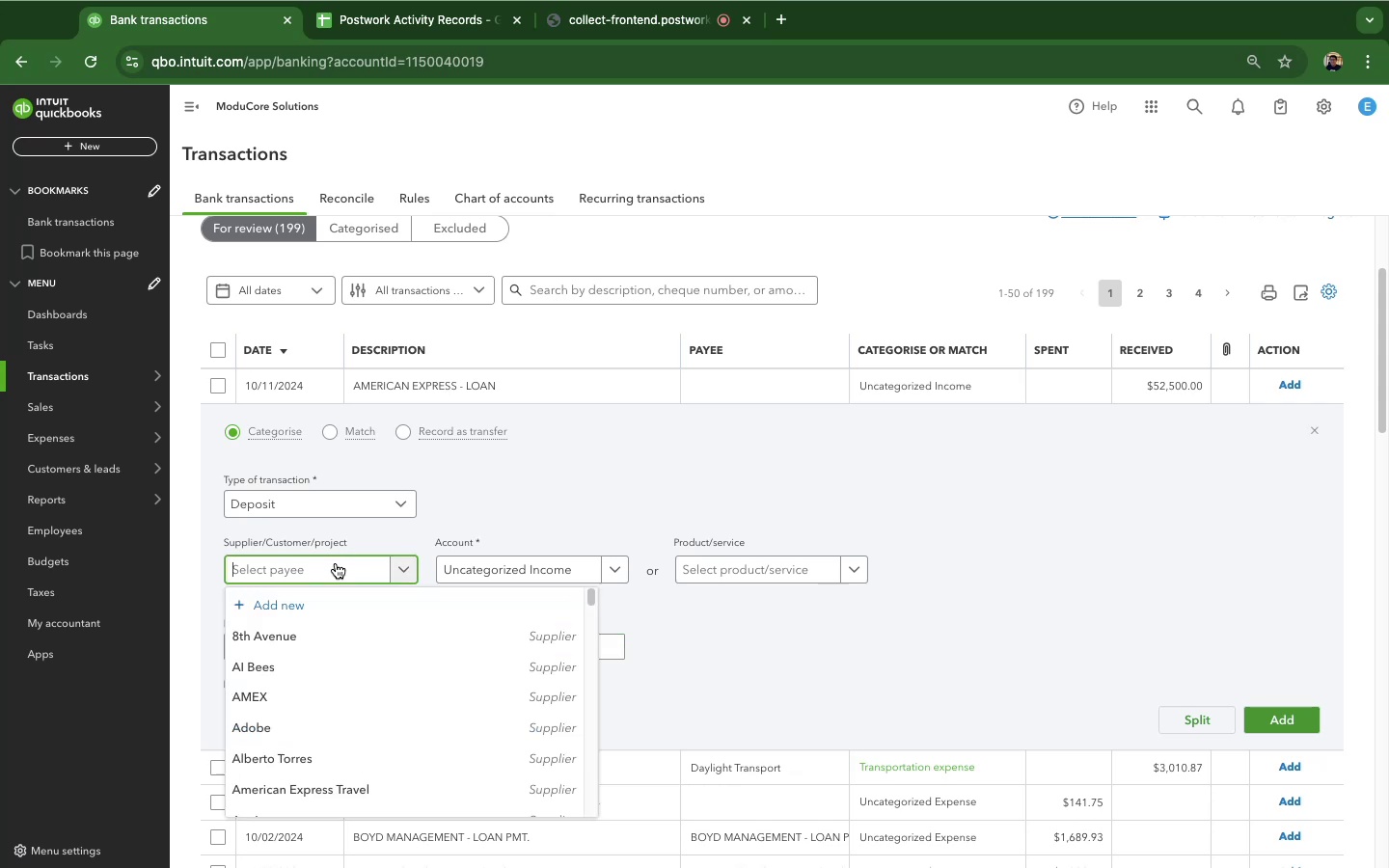 
hold_key(key=C, duration=0.53)
 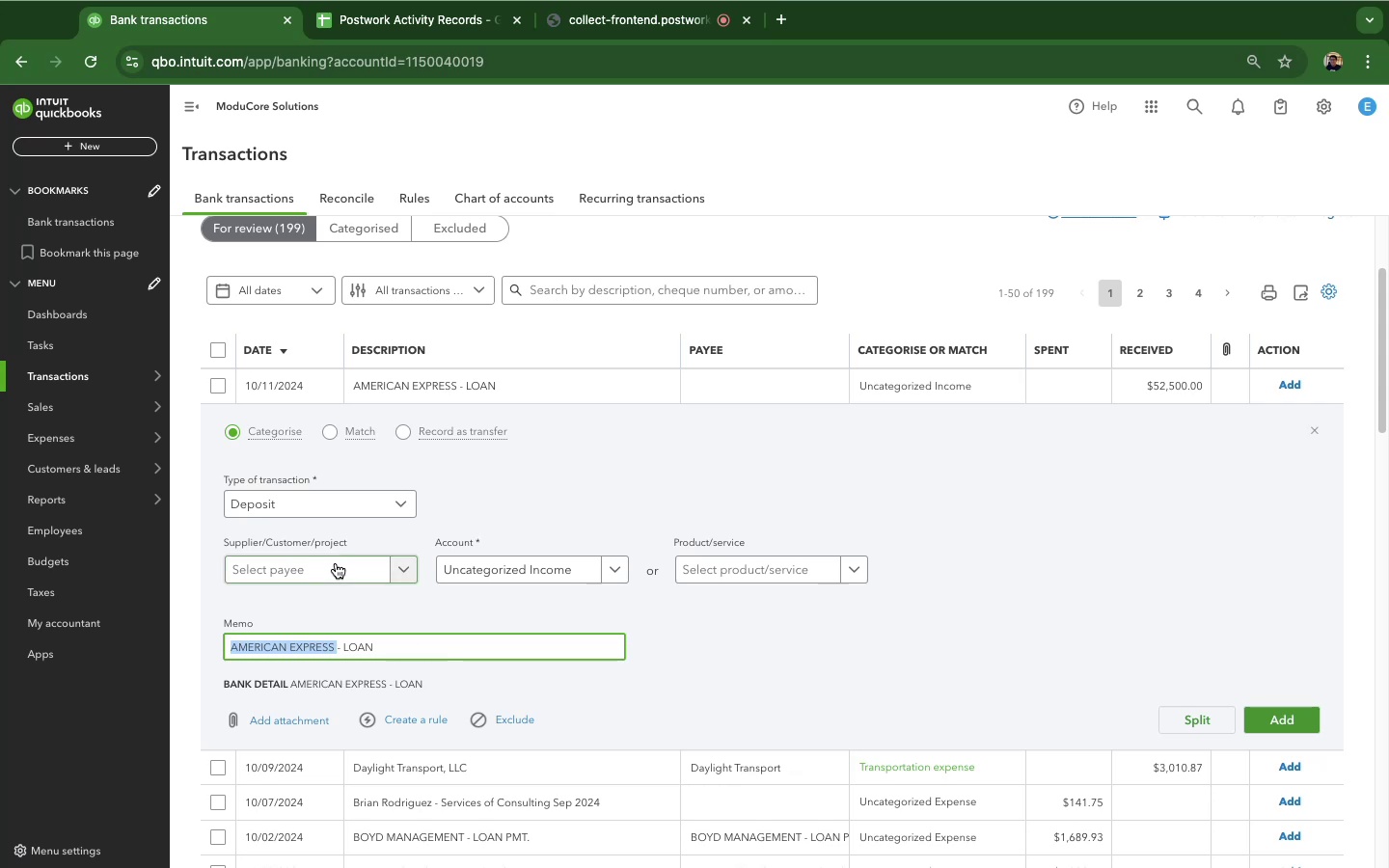 
left_click([336, 563])
 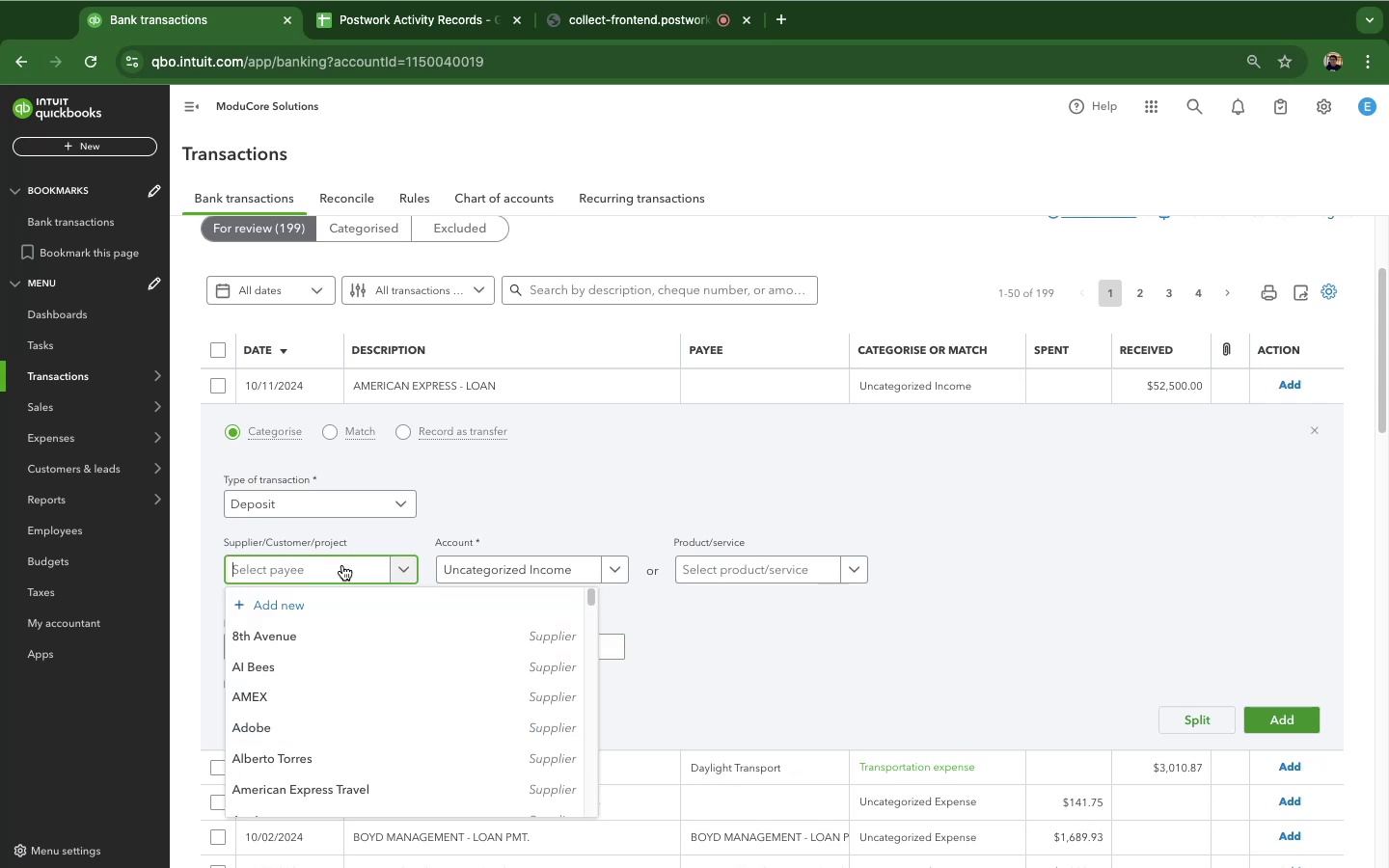 
key(Meta+CommandLeft)
 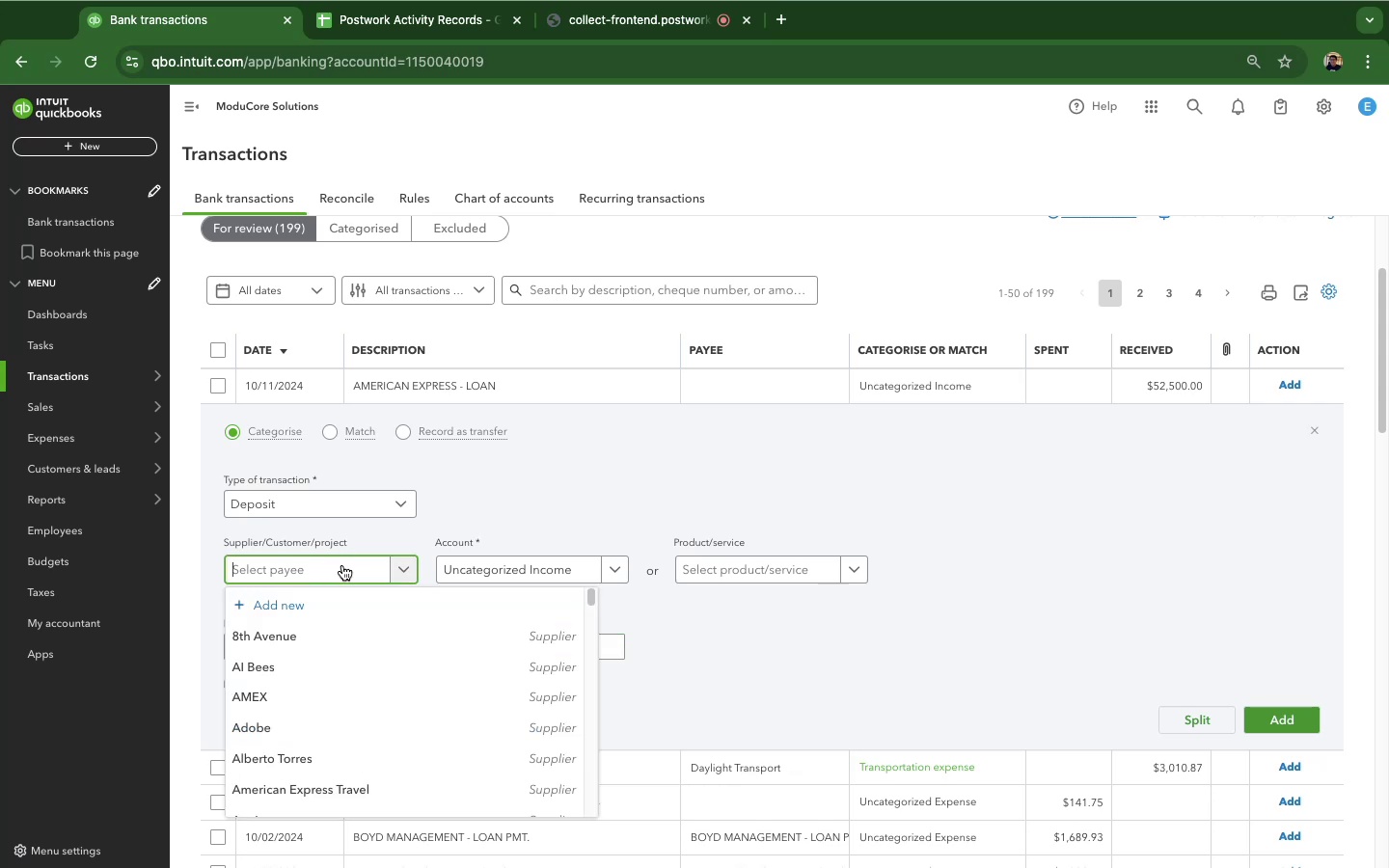 
key(Meta+V)
 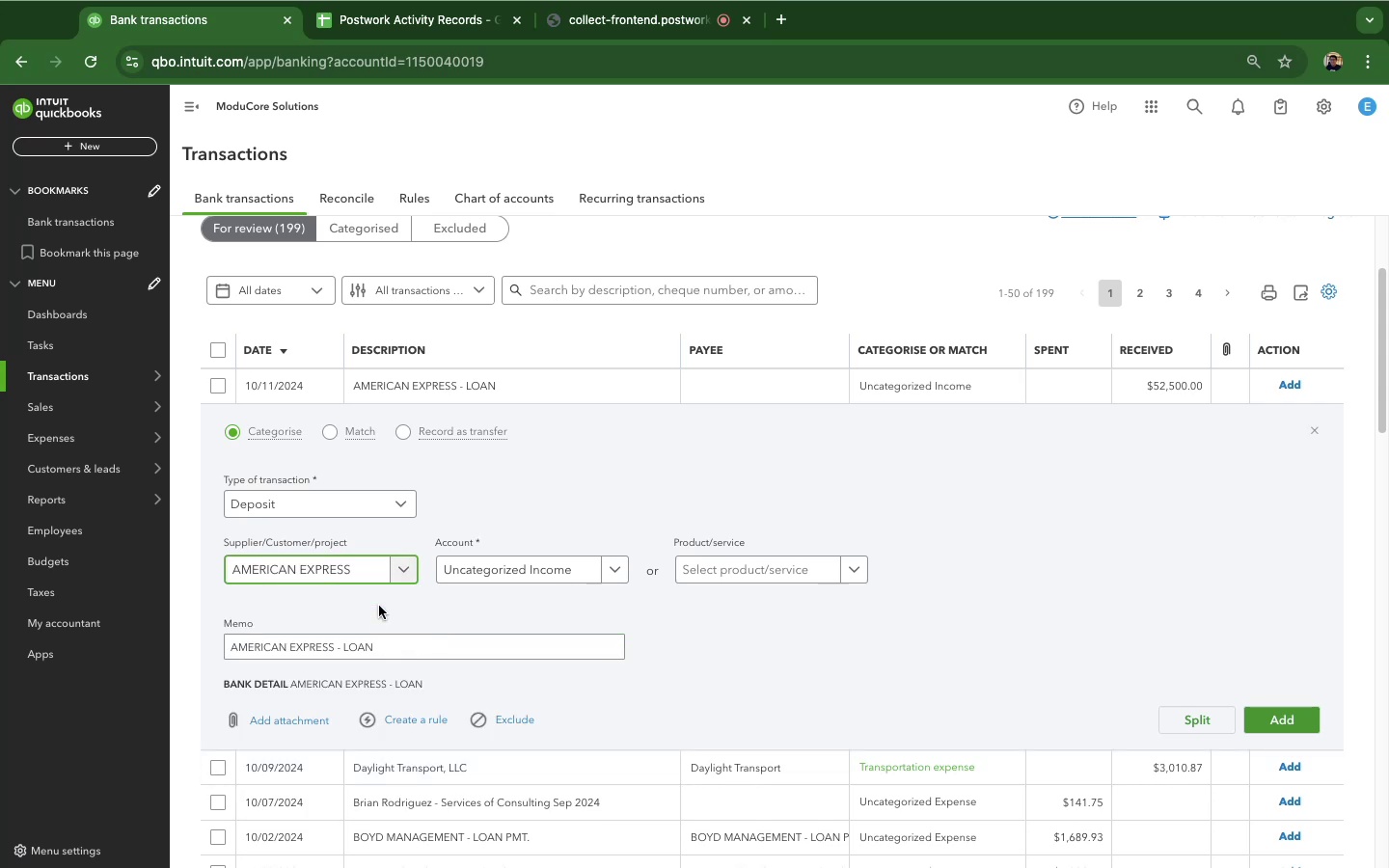 
wait(8.39)
 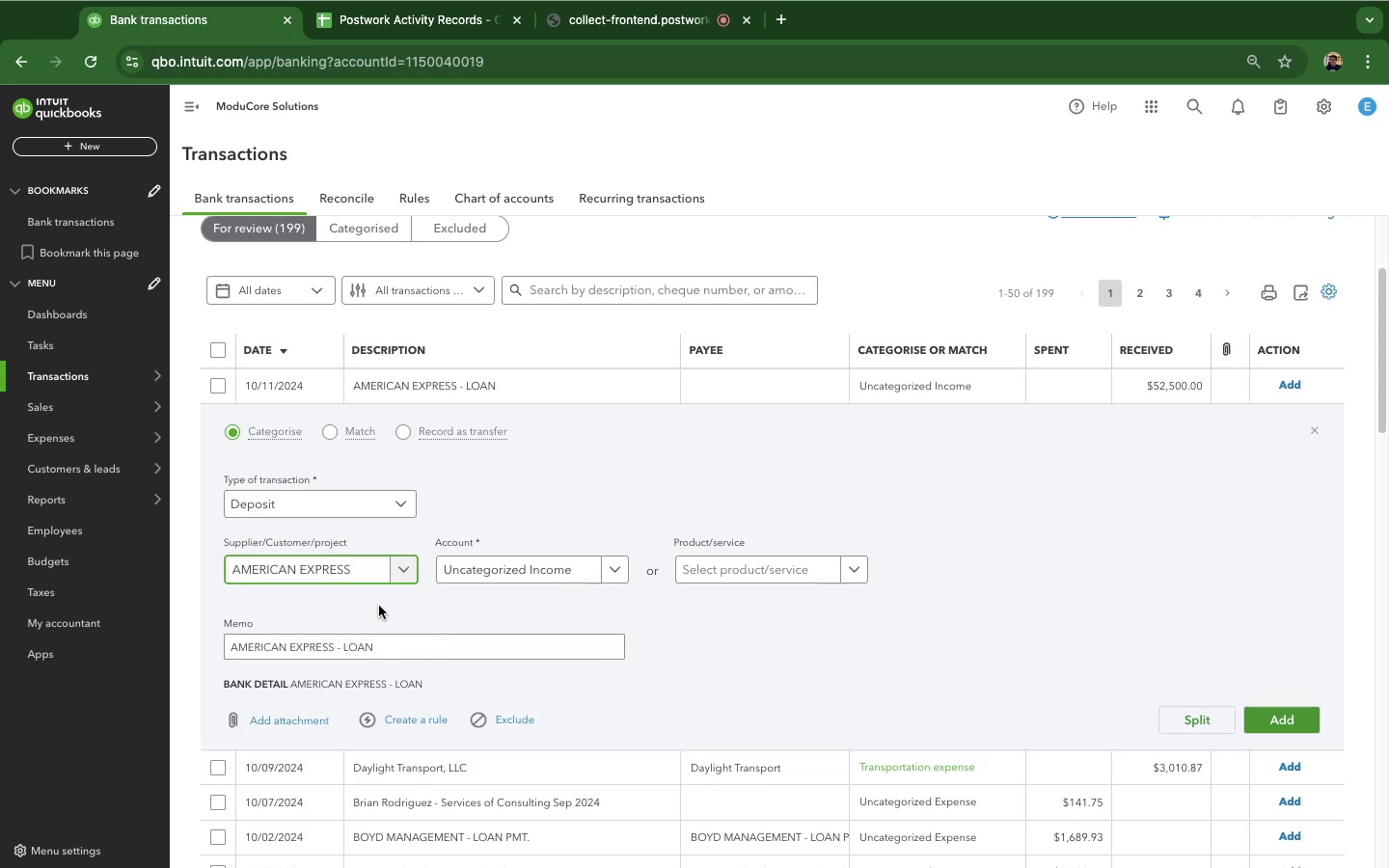 
left_click([1335, 844])
 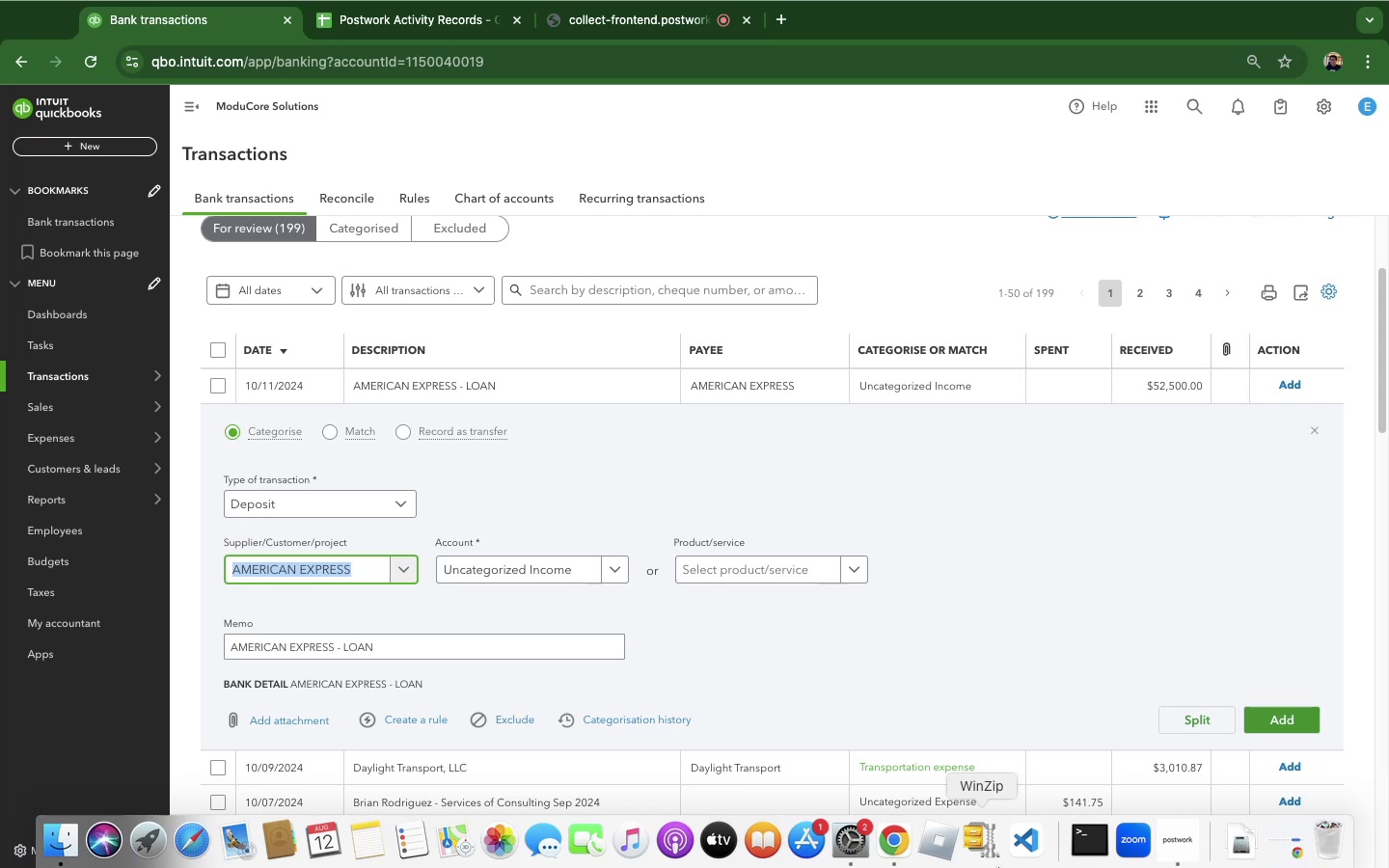 
wait(70.29)
 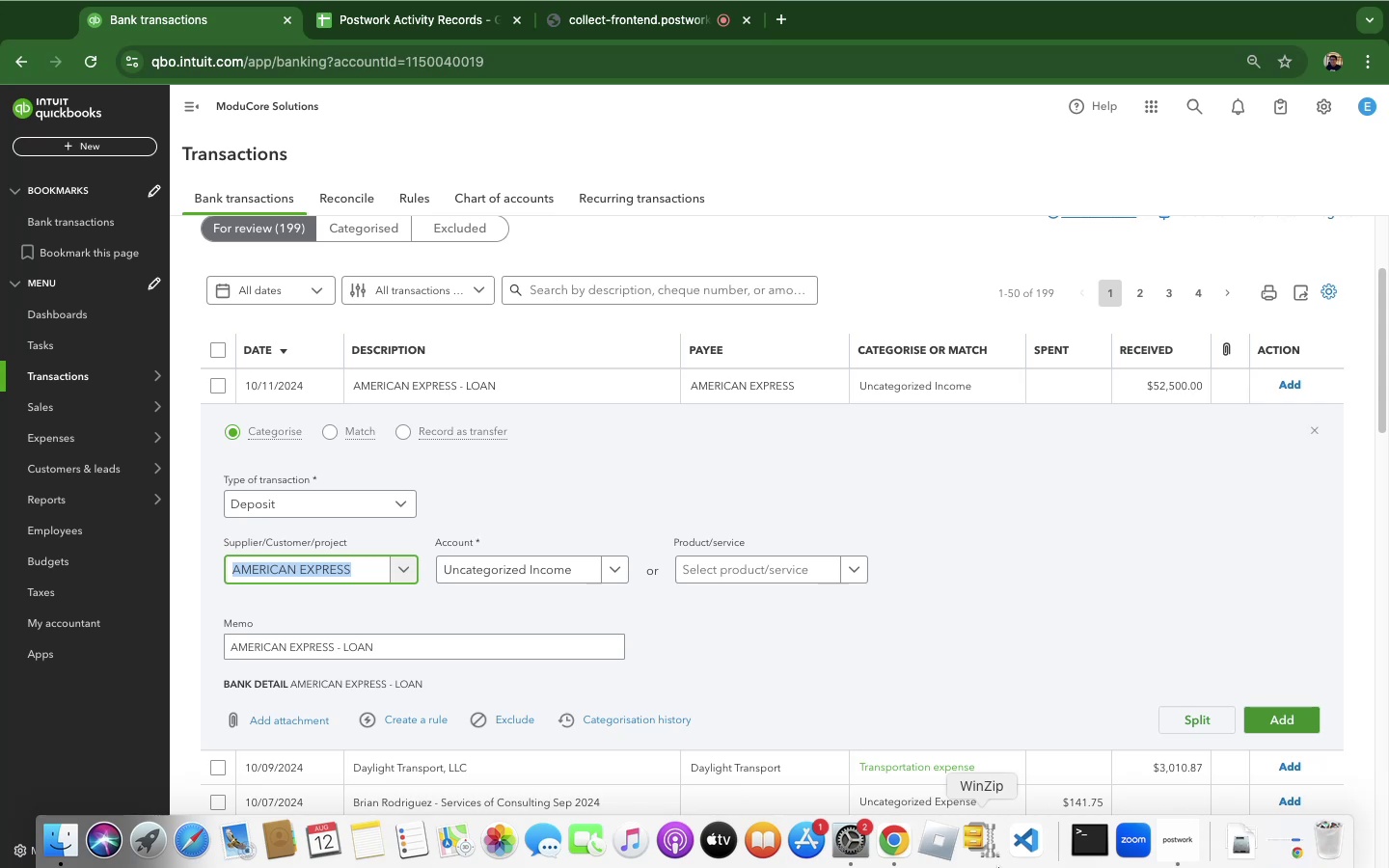 
left_click([827, 646])
 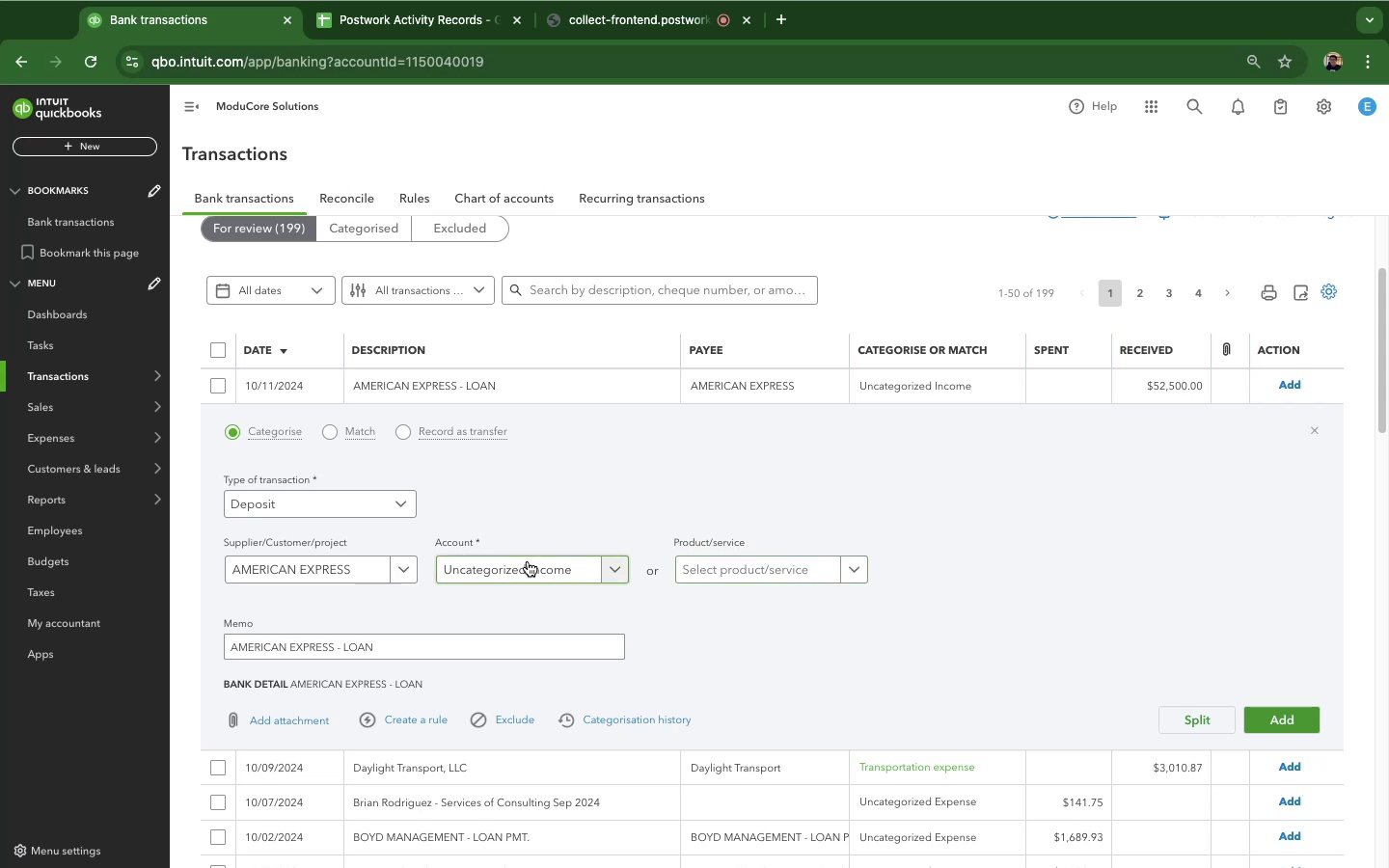 
left_click([528, 561])
 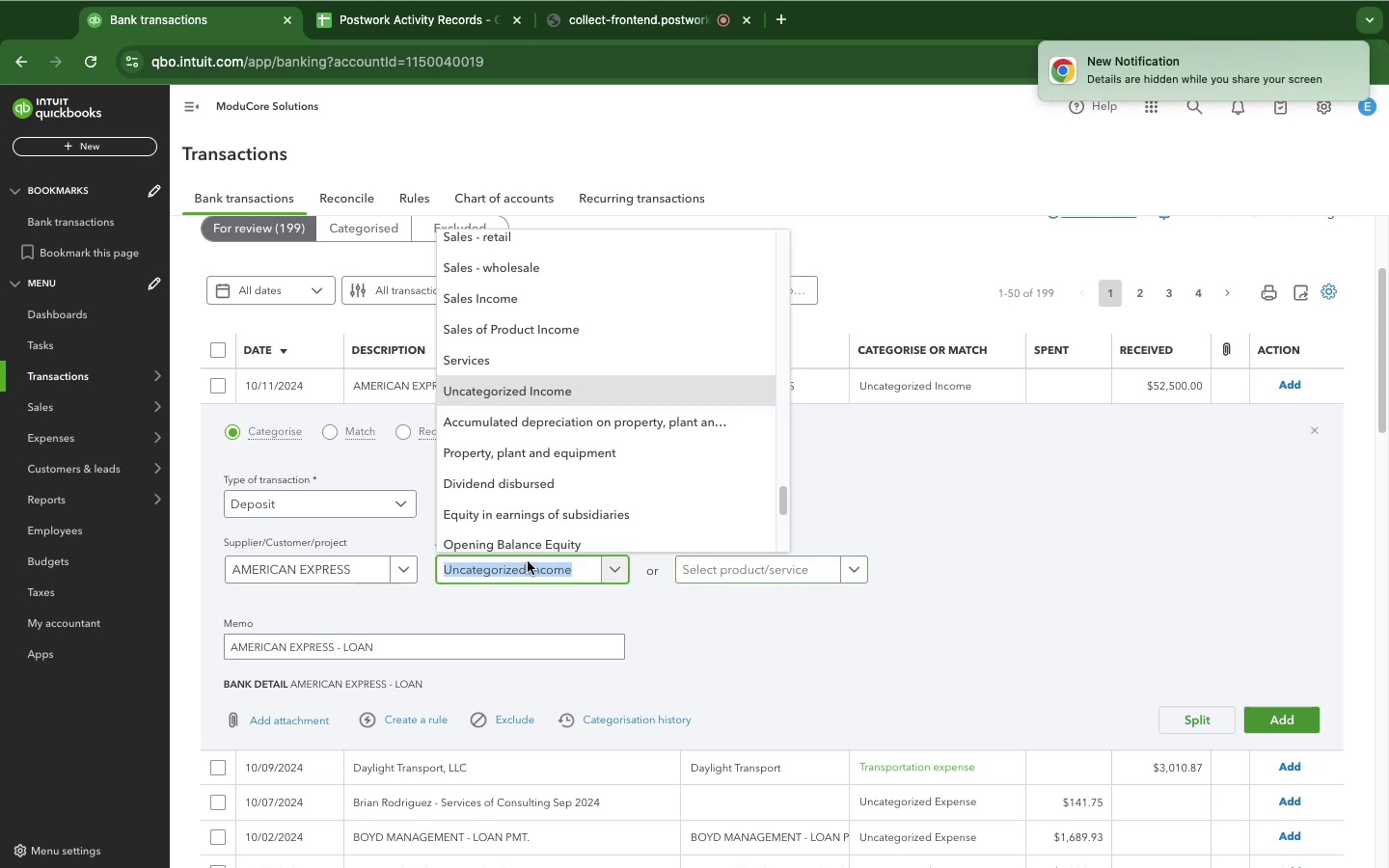 
wait(9.36)
 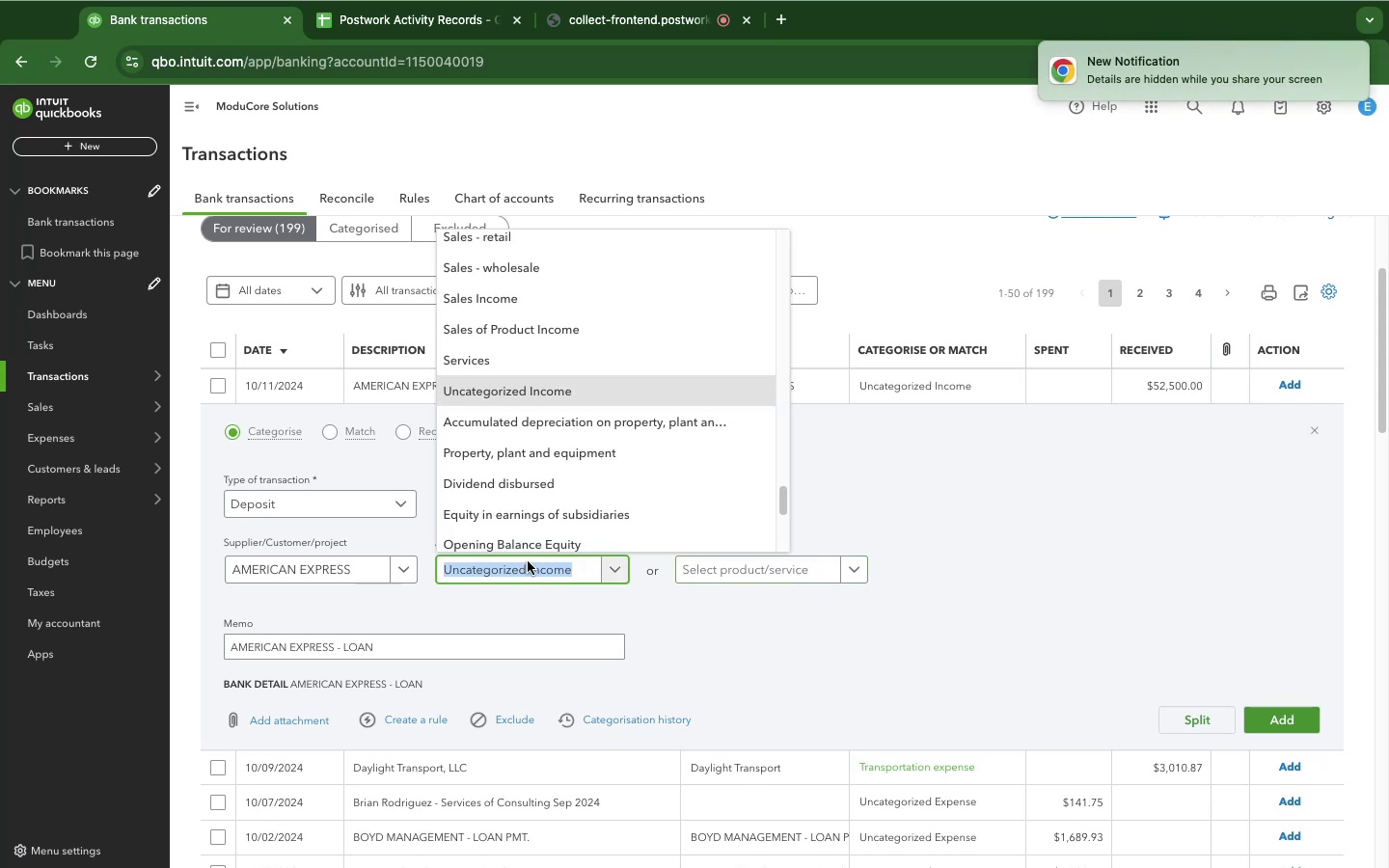 
left_click([525, 576])
 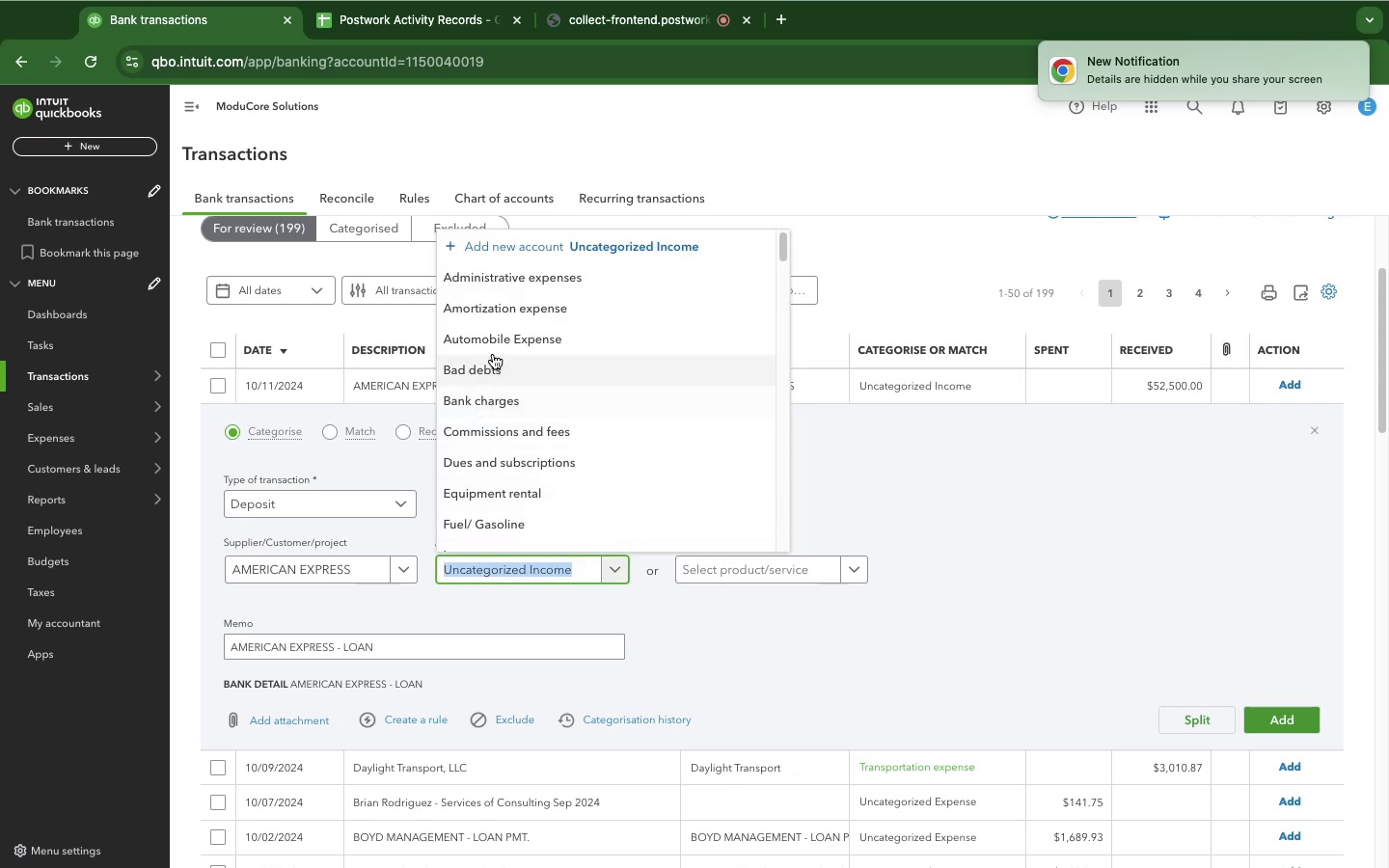 
wait(6.82)
 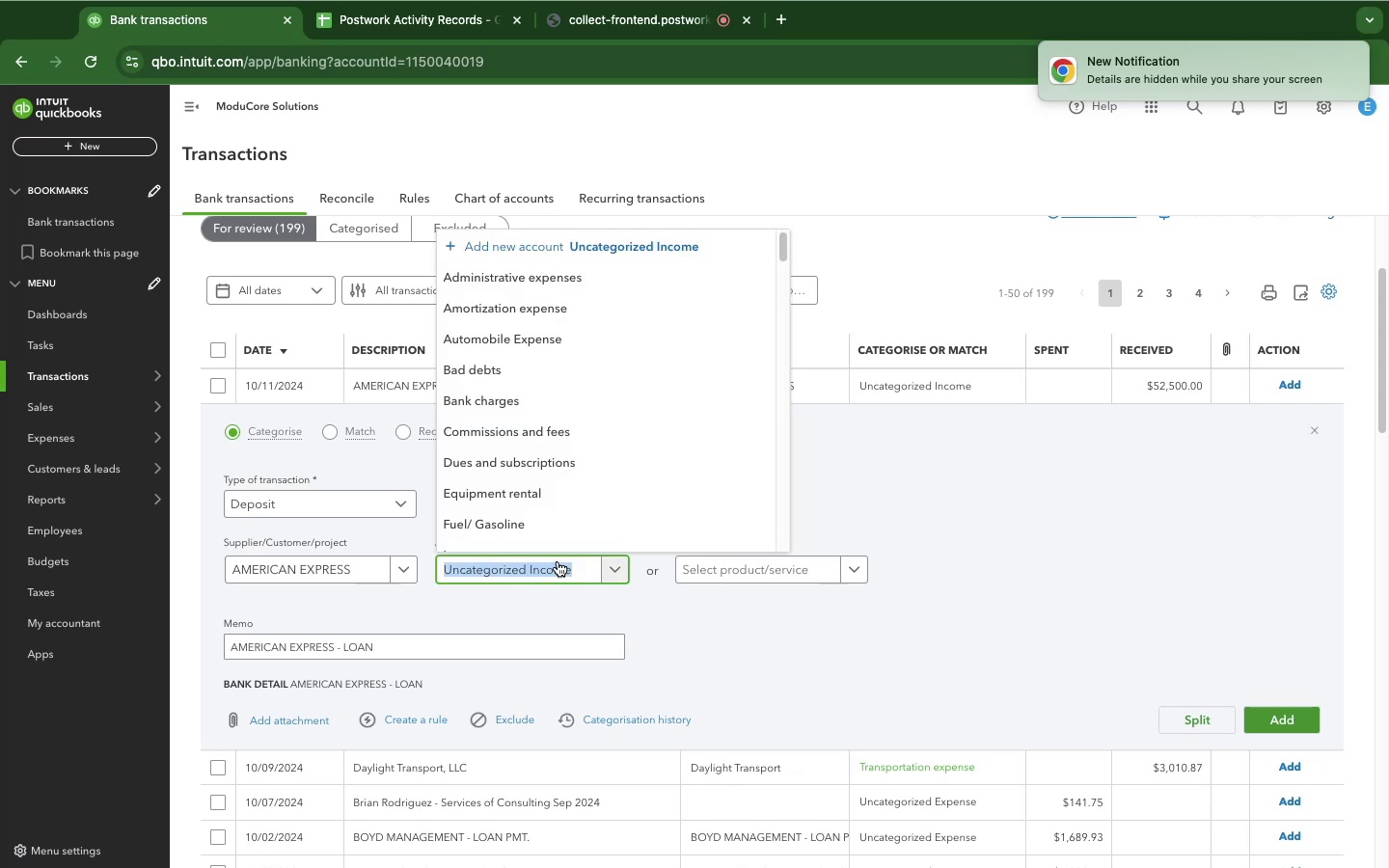 
scroll: coordinate [559, 341], scroll_direction: down, amount: 1.0
 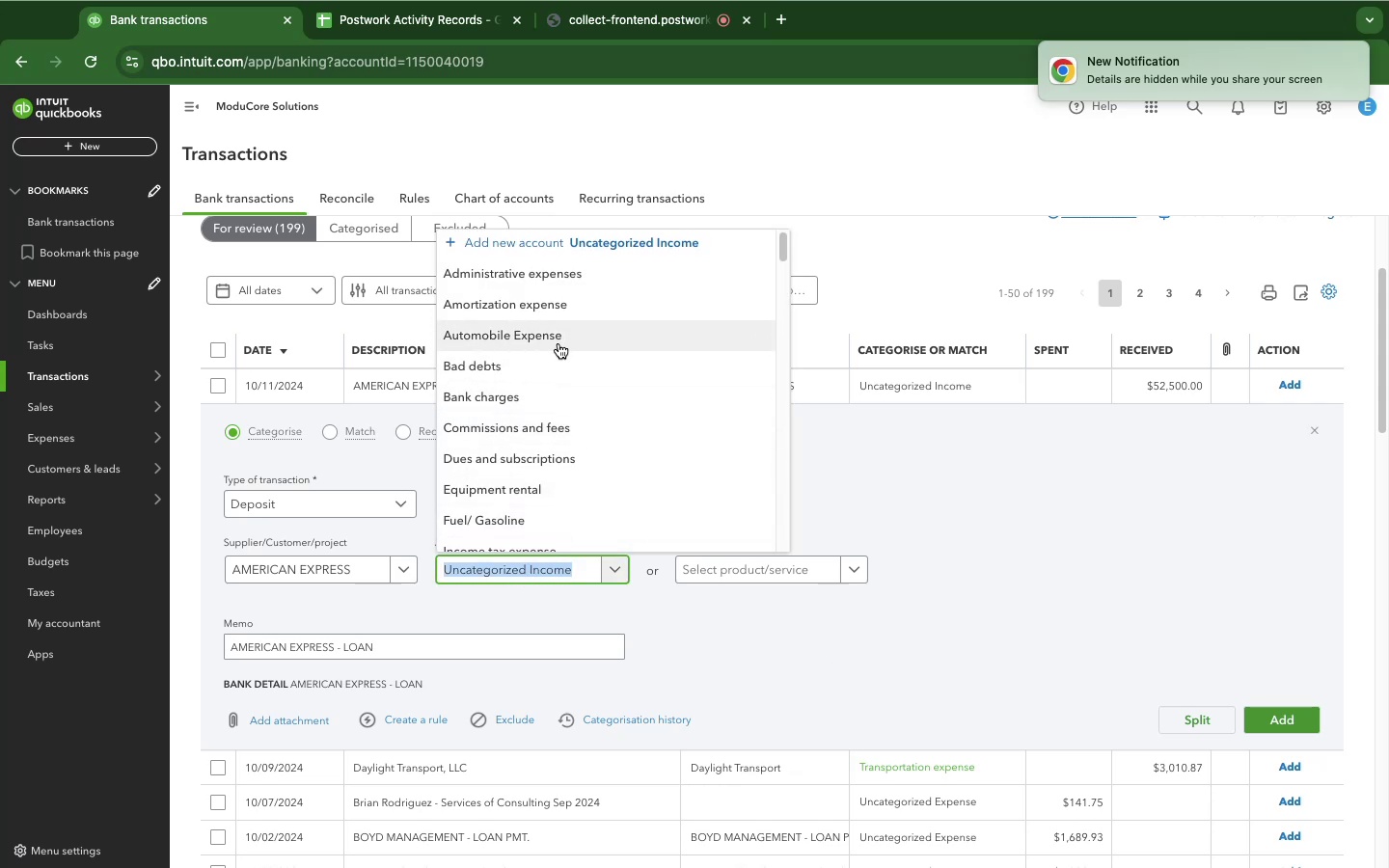 
scroll: coordinate [571, 402], scroll_direction: up, amount: 9.0
 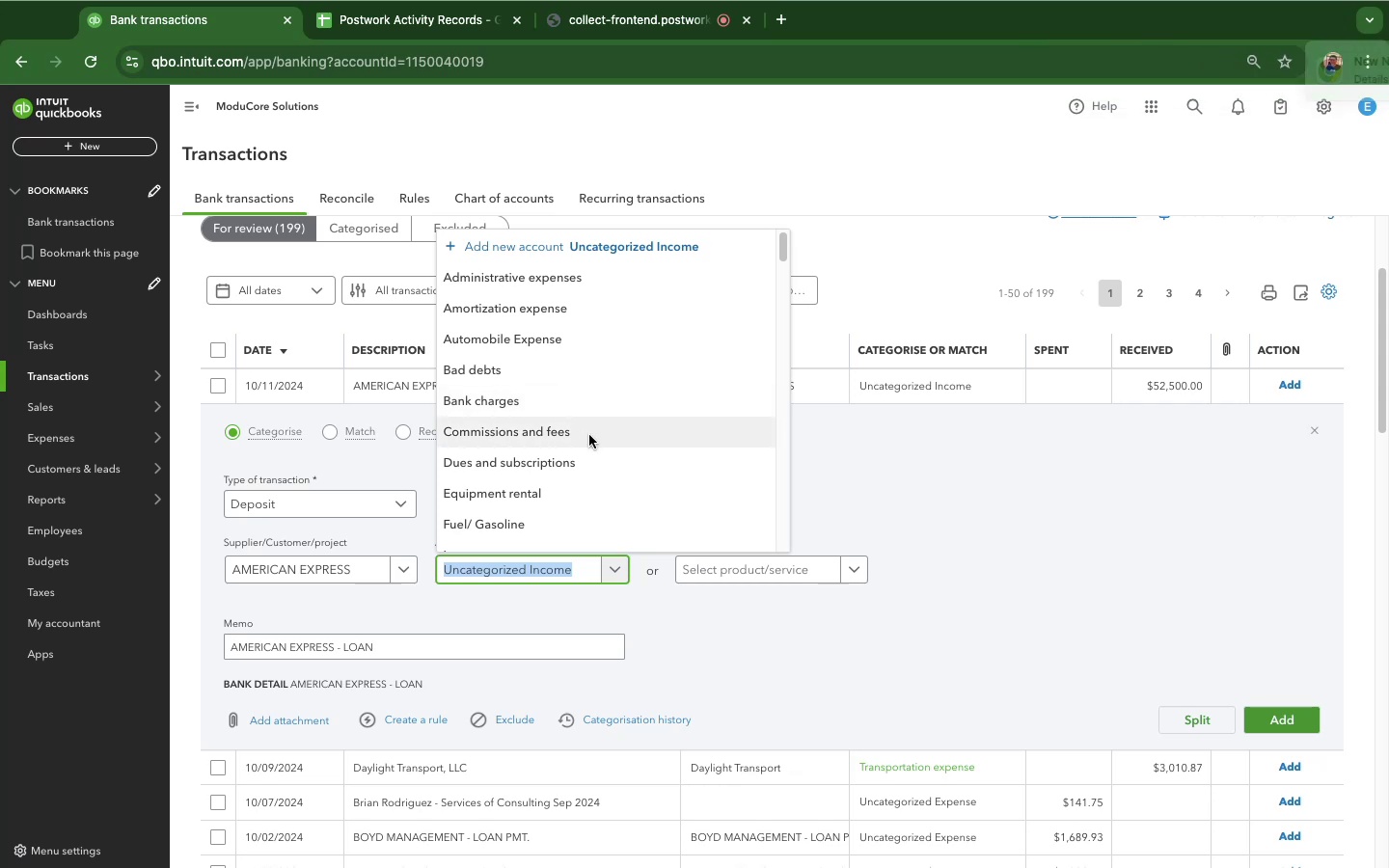 
scroll: coordinate [574, 425], scroll_direction: down, amount: 7.0
 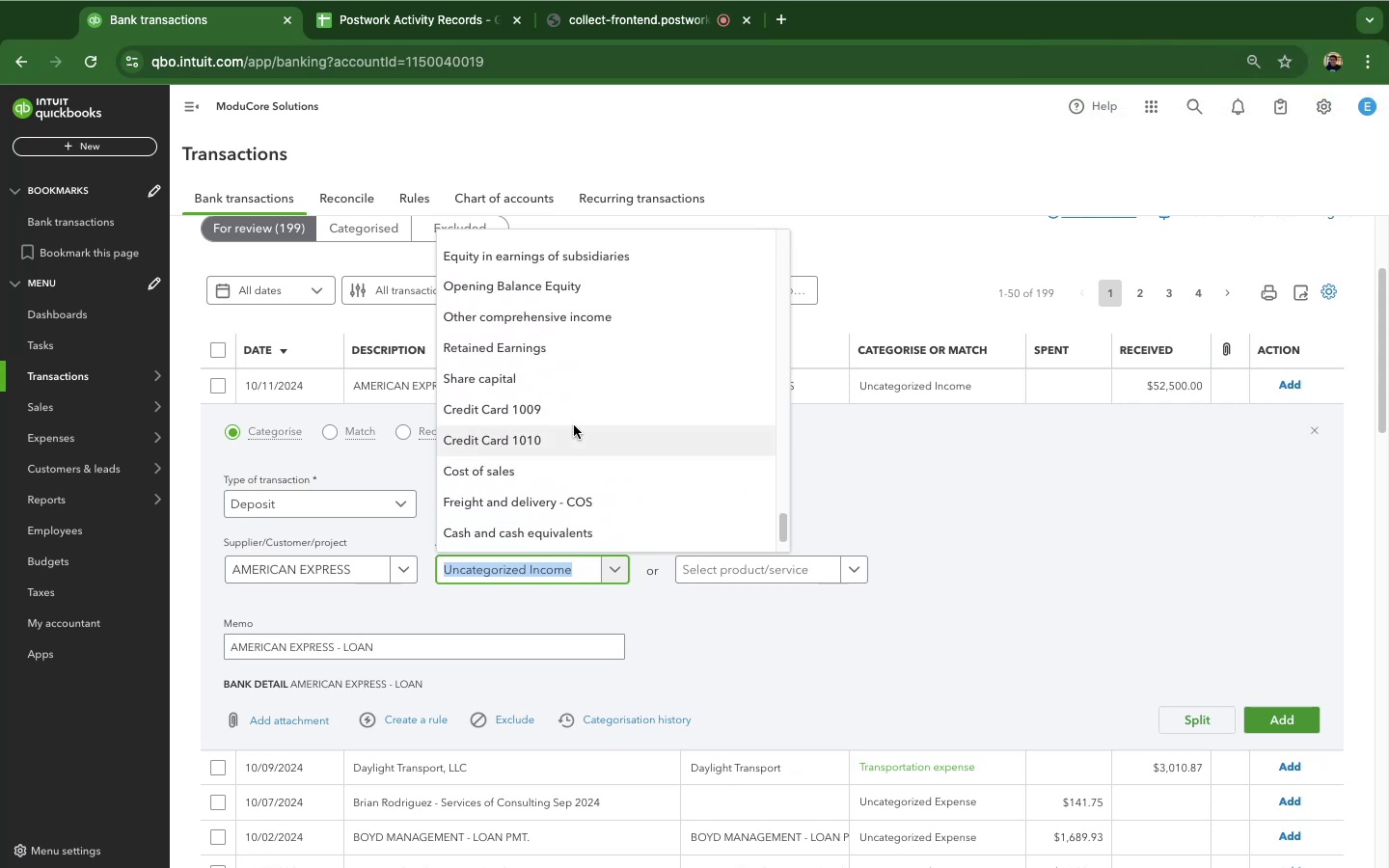 
scroll: coordinate [574, 425], scroll_direction: up, amount: 59.0
 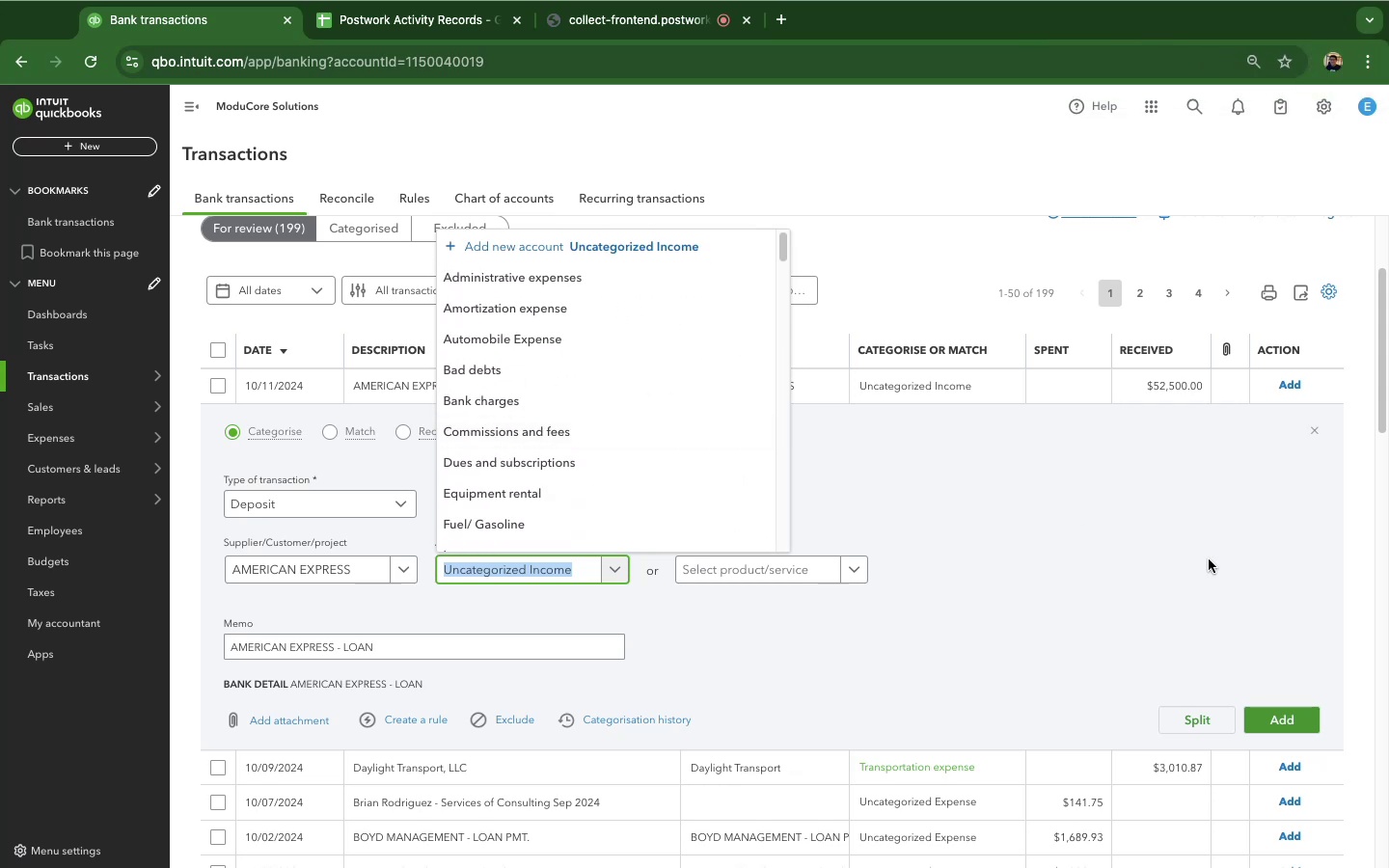 
left_click([1209, 559])
 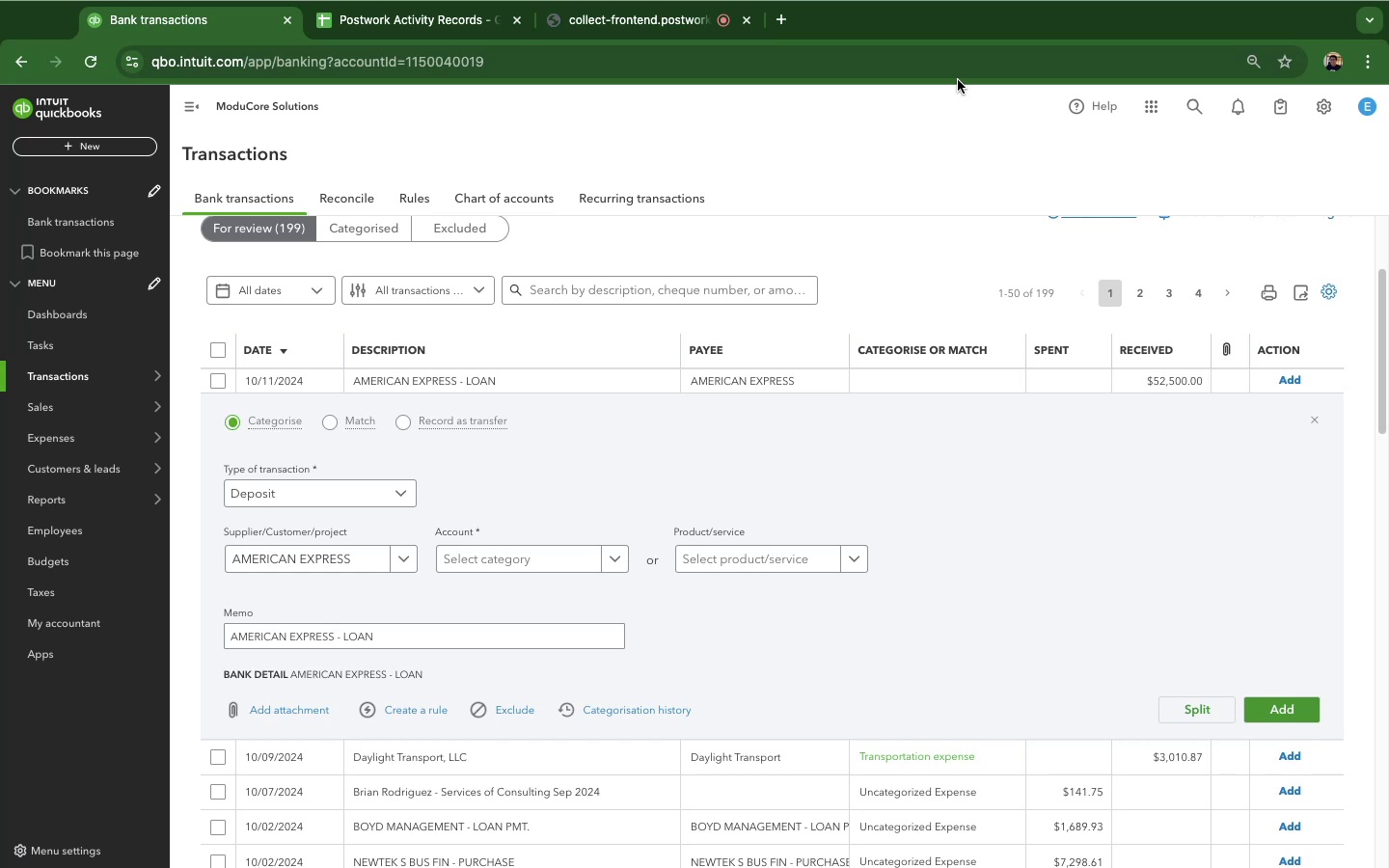 
wait(17.02)
 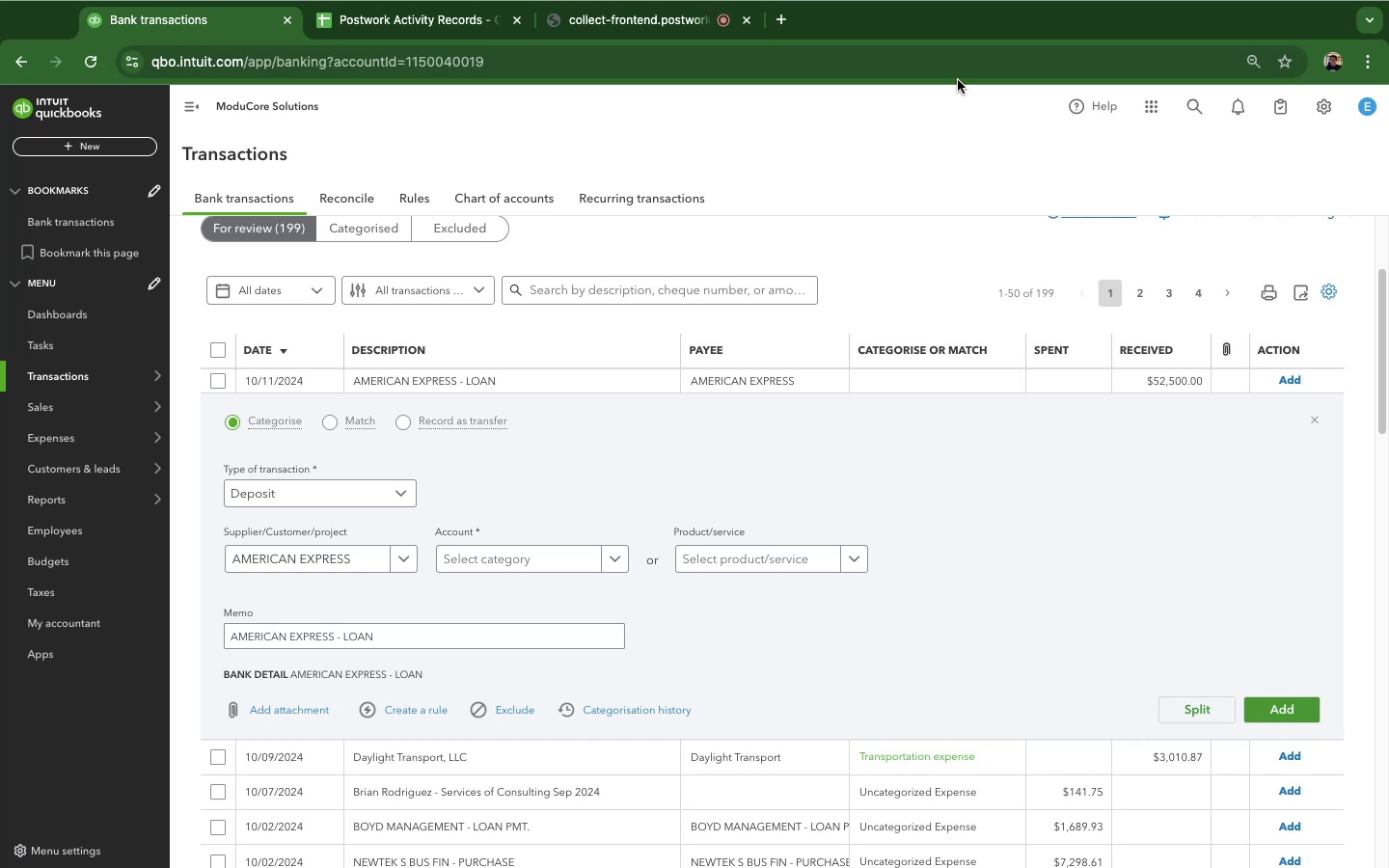 
left_click([610, 564])
 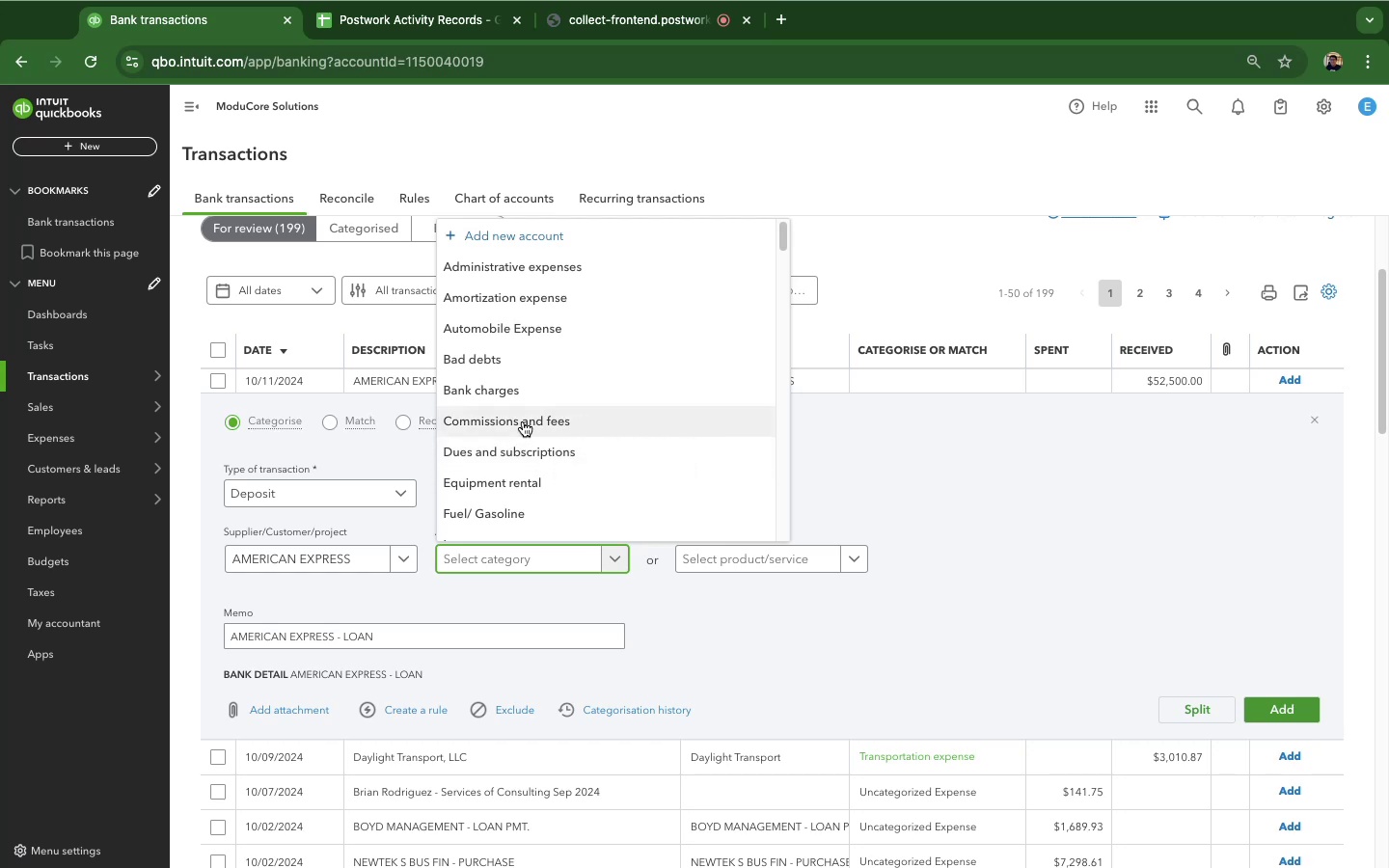 
wait(11.84)
 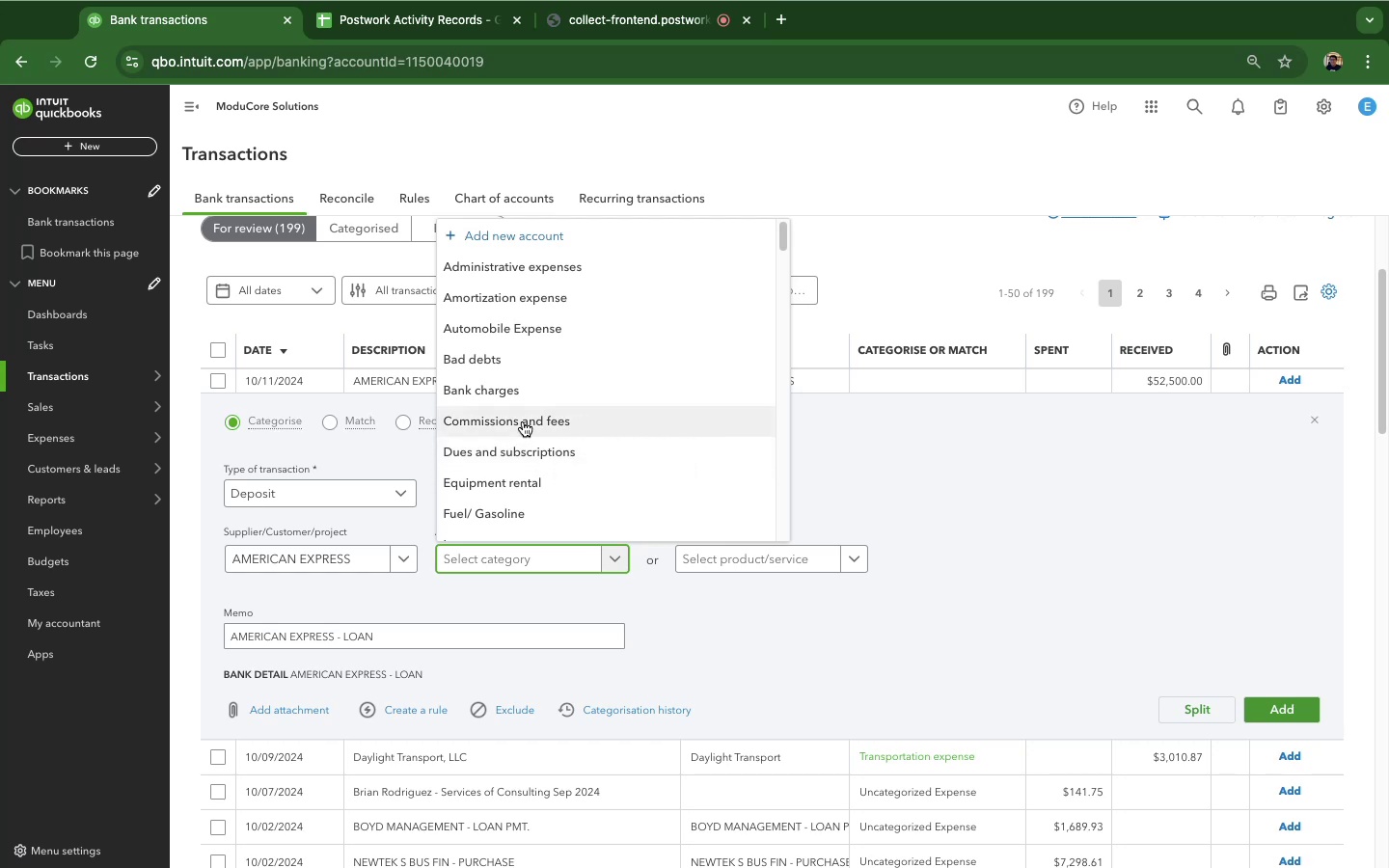 
scroll: coordinate [613, 370], scroll_direction: down, amount: 26.0
 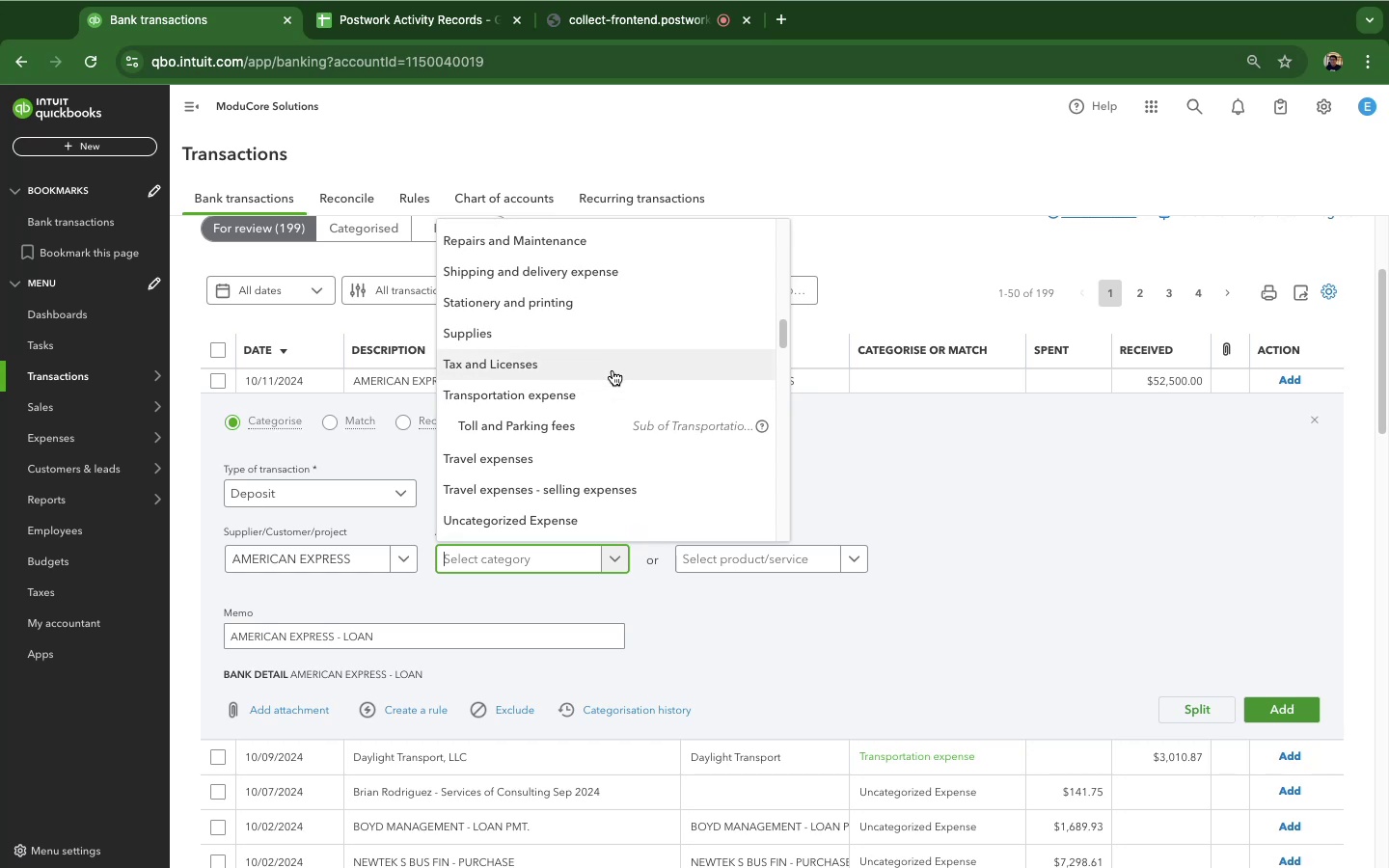 
scroll: coordinate [636, 401], scroll_direction: up, amount: 28.0
 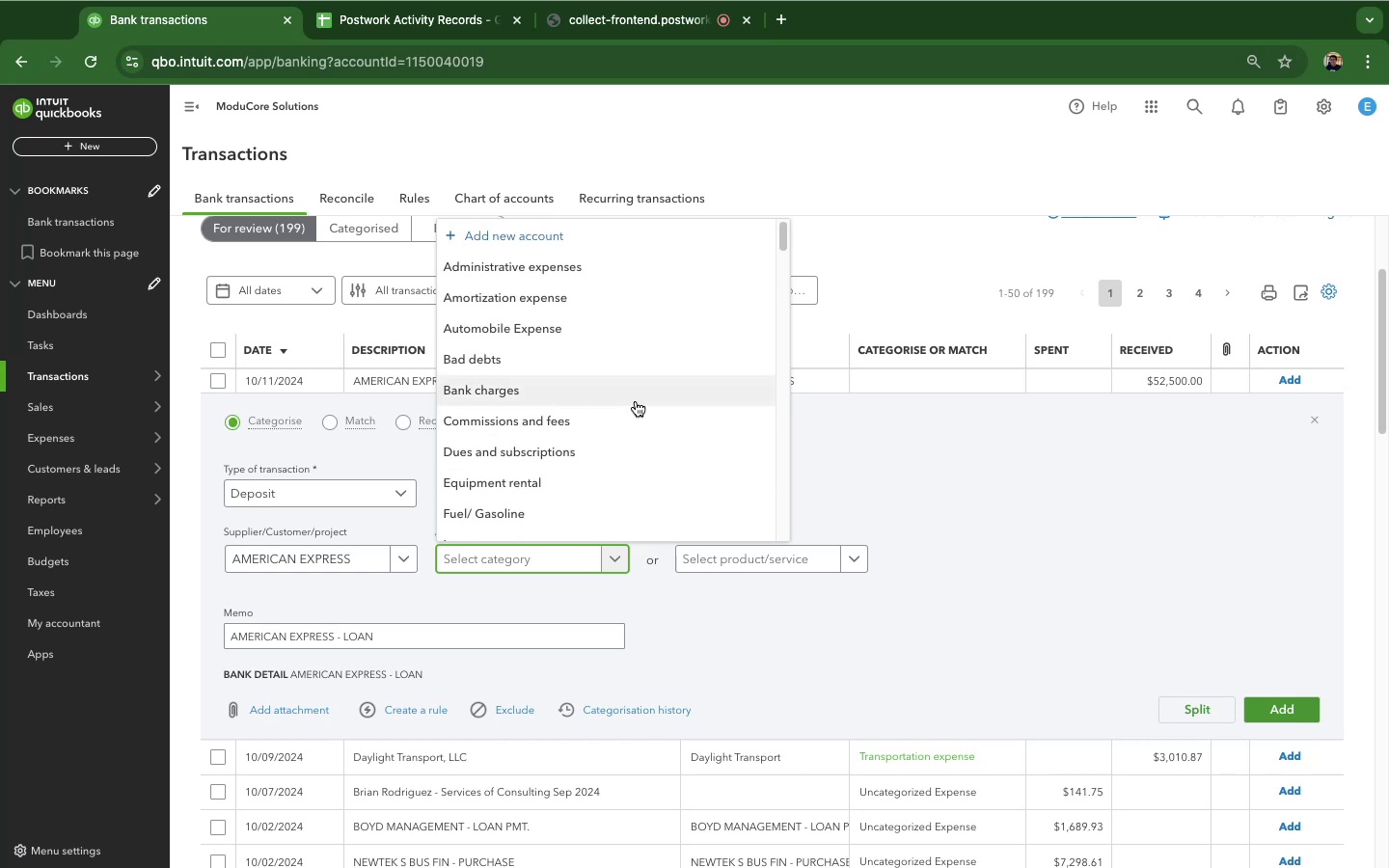 
type(lo)
 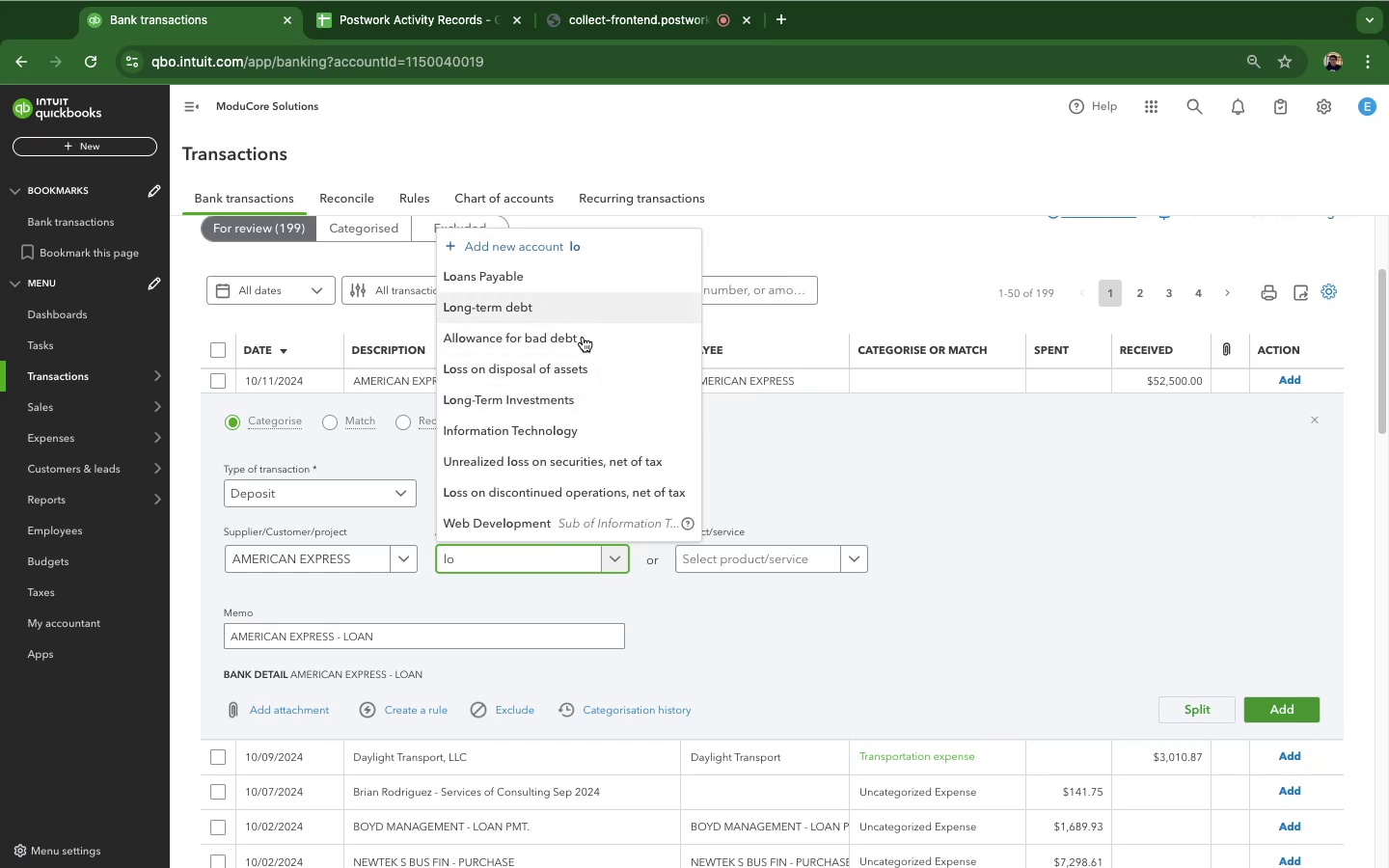 
scroll: coordinate [573, 319], scroll_direction: down, amount: 2.0
 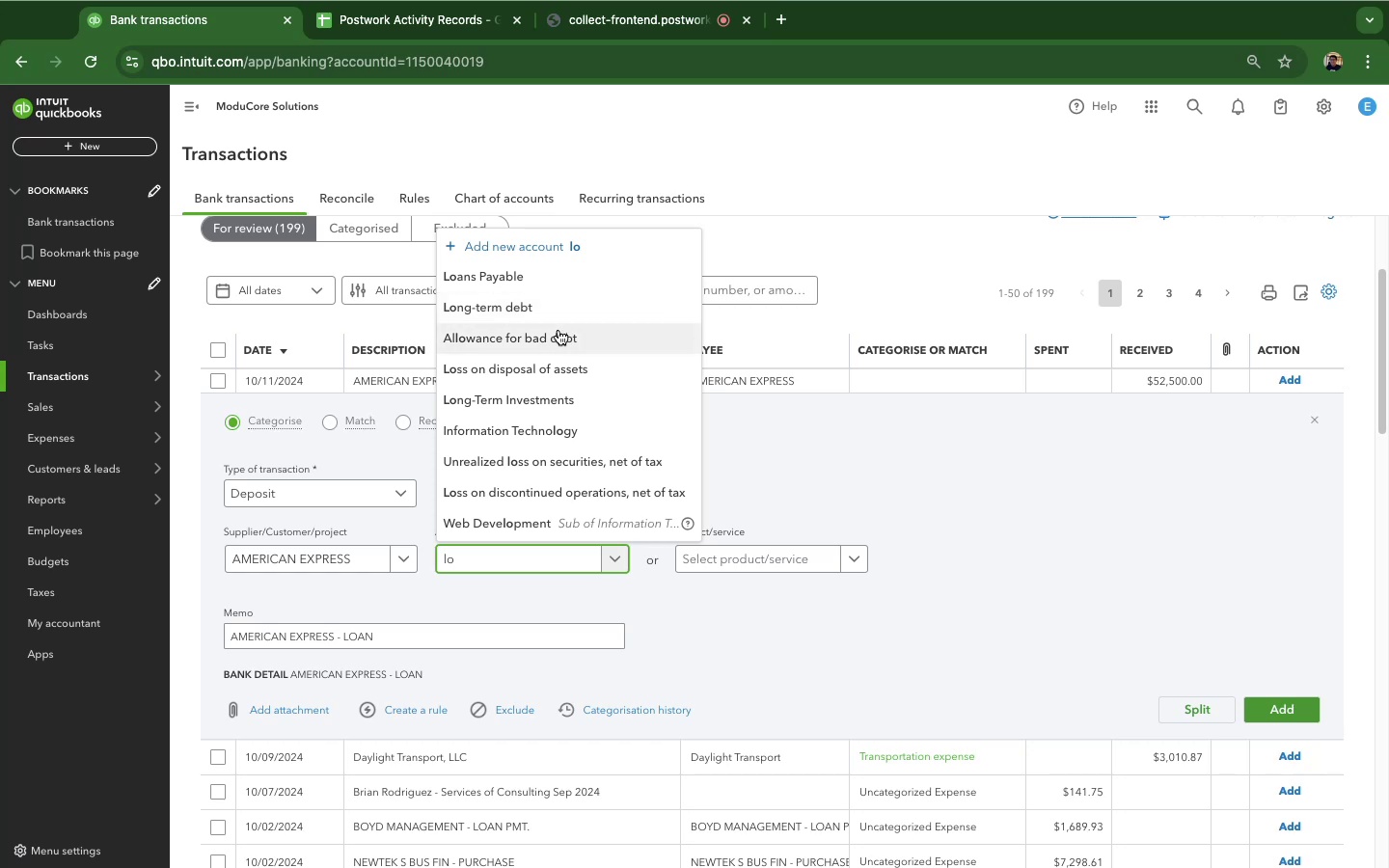 
scroll: coordinate [551, 344], scroll_direction: none, amount: 0.0
 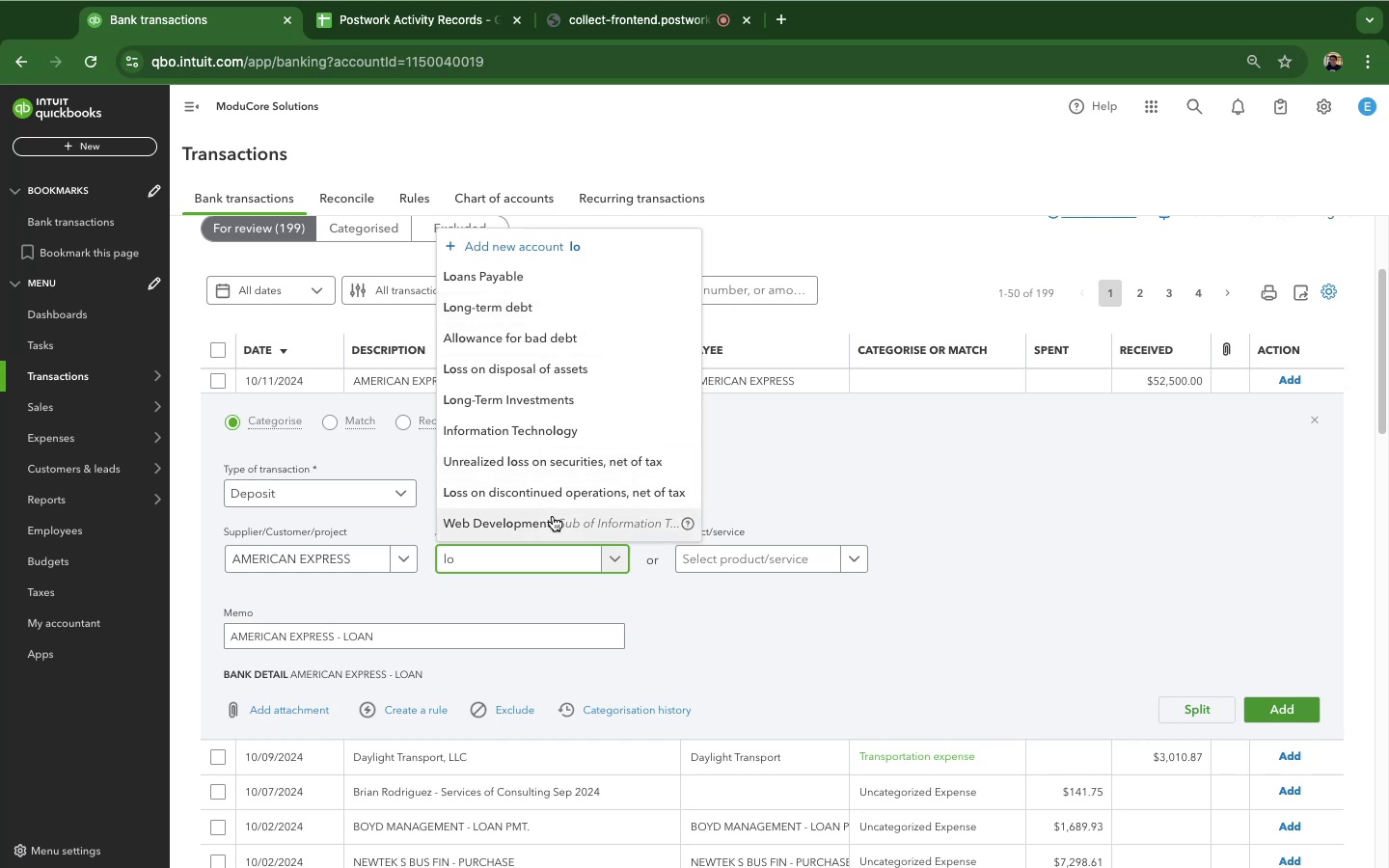 
scroll: coordinate [541, 418], scroll_direction: down, amount: 6.0
 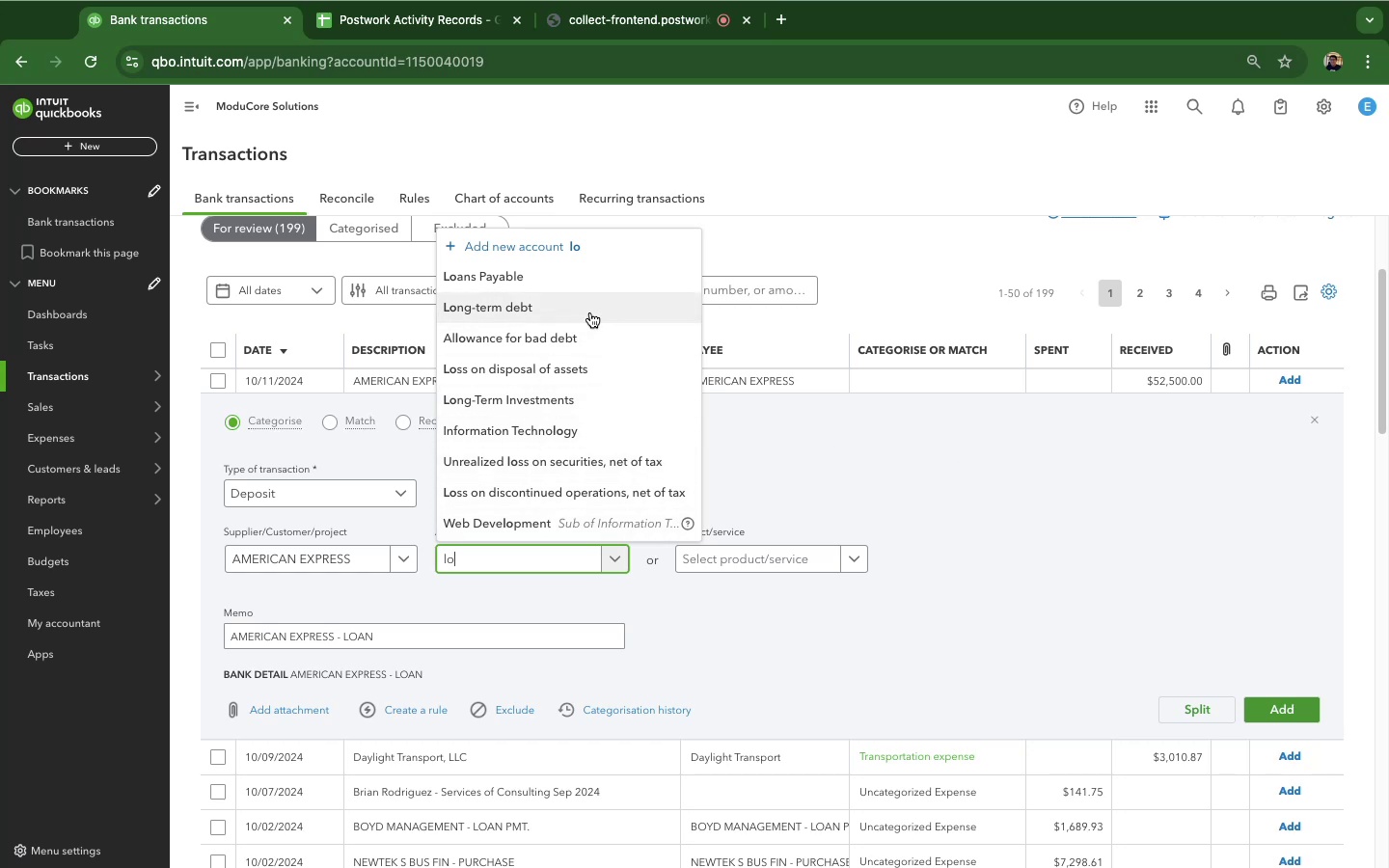 
wait(9.01)
 